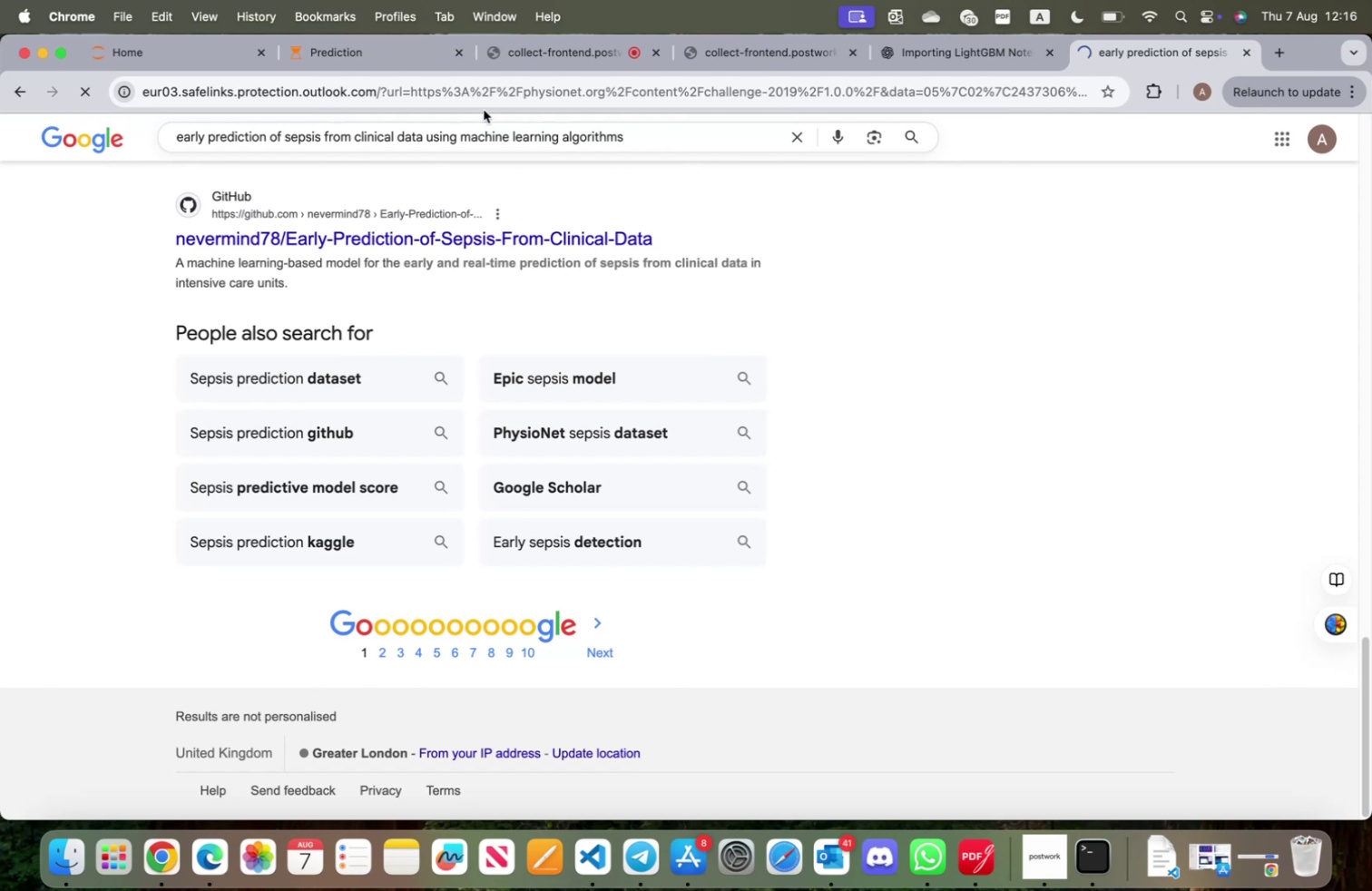 
left_click([361, 62])
 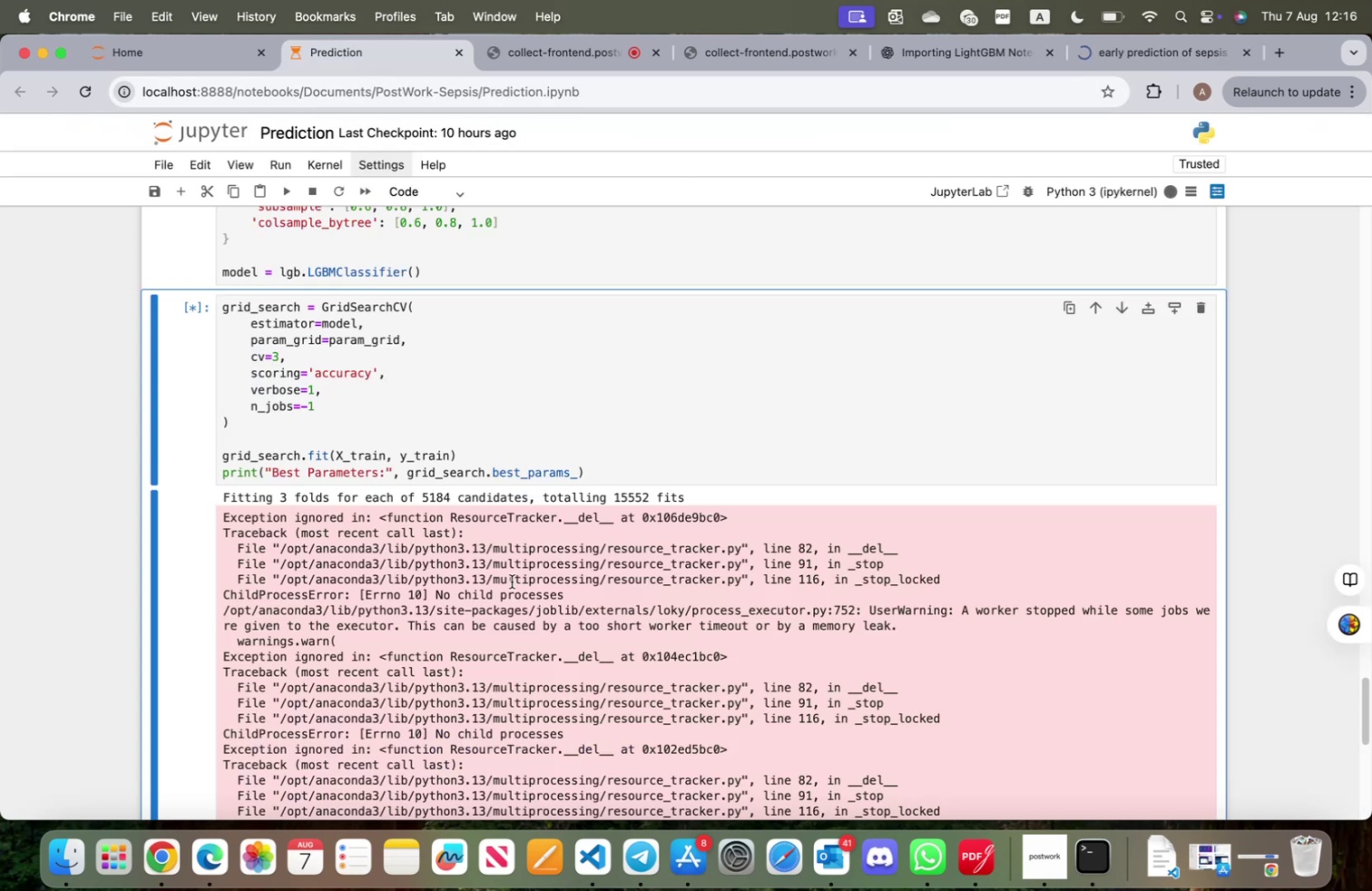 
wait(11.27)
 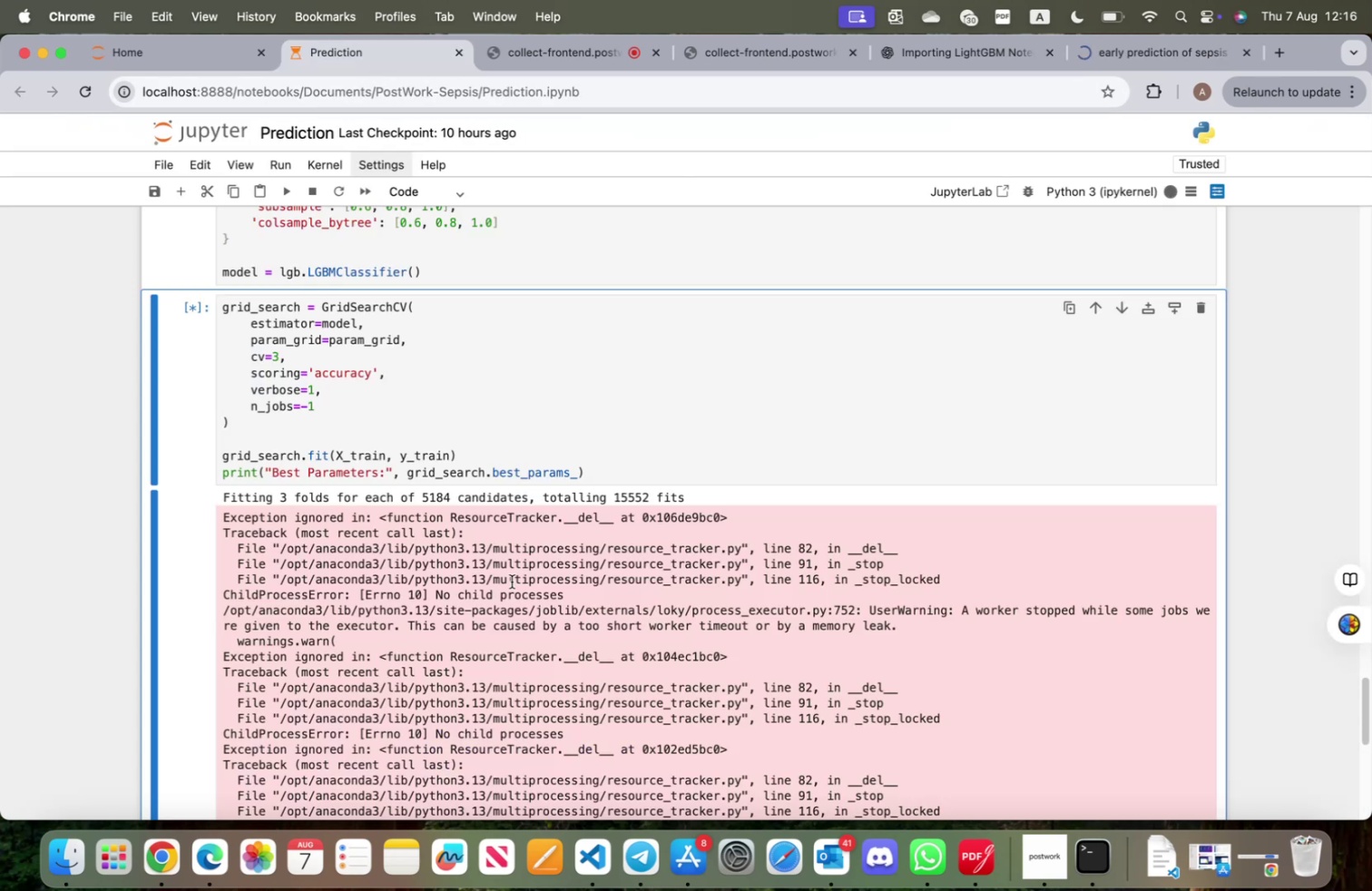 
scroll: coordinate [405, 578], scroll_direction: down, amount: 23.0
 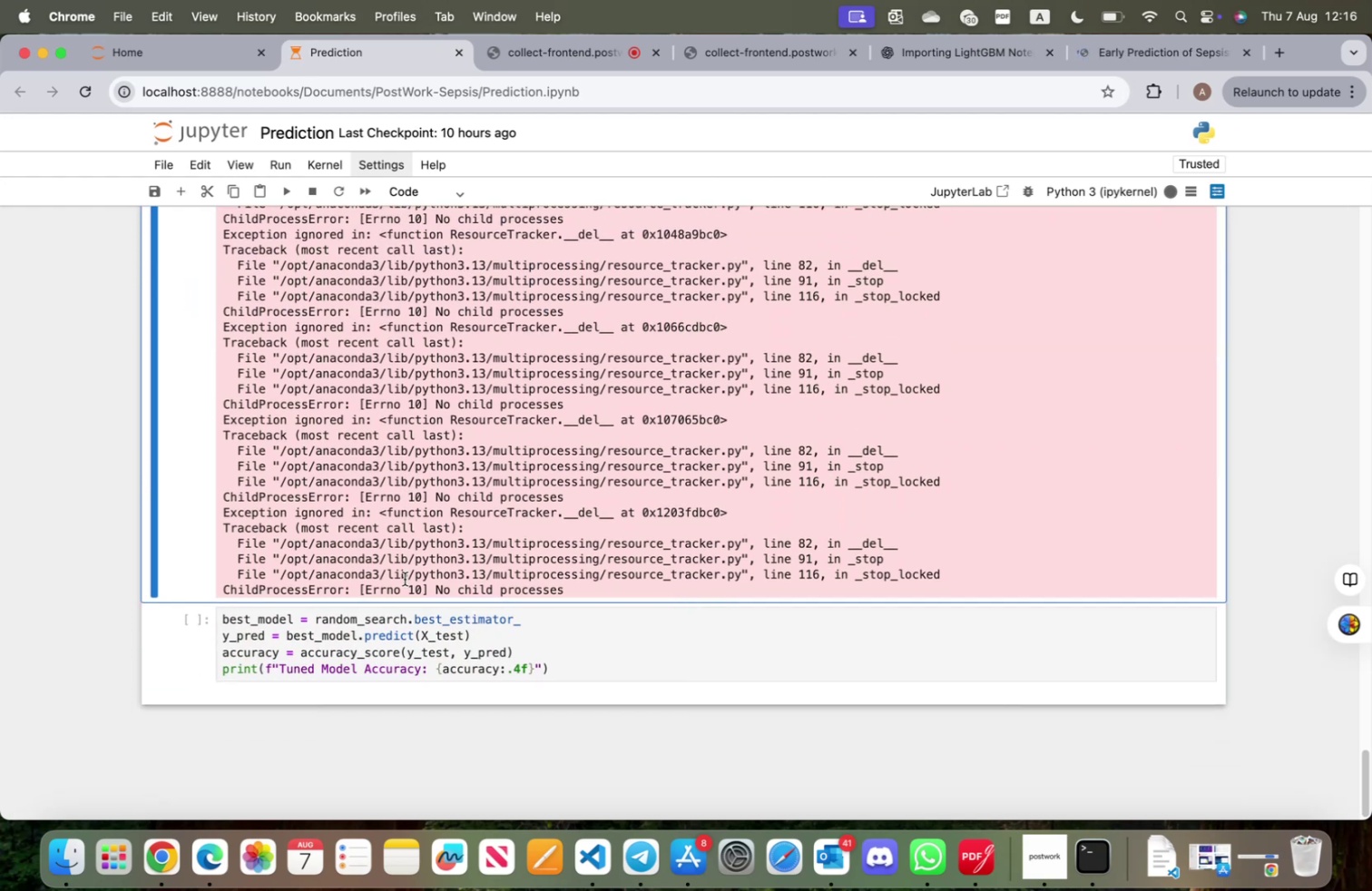 
scroll: coordinate [405, 578], scroll_direction: up, amount: 28.0
 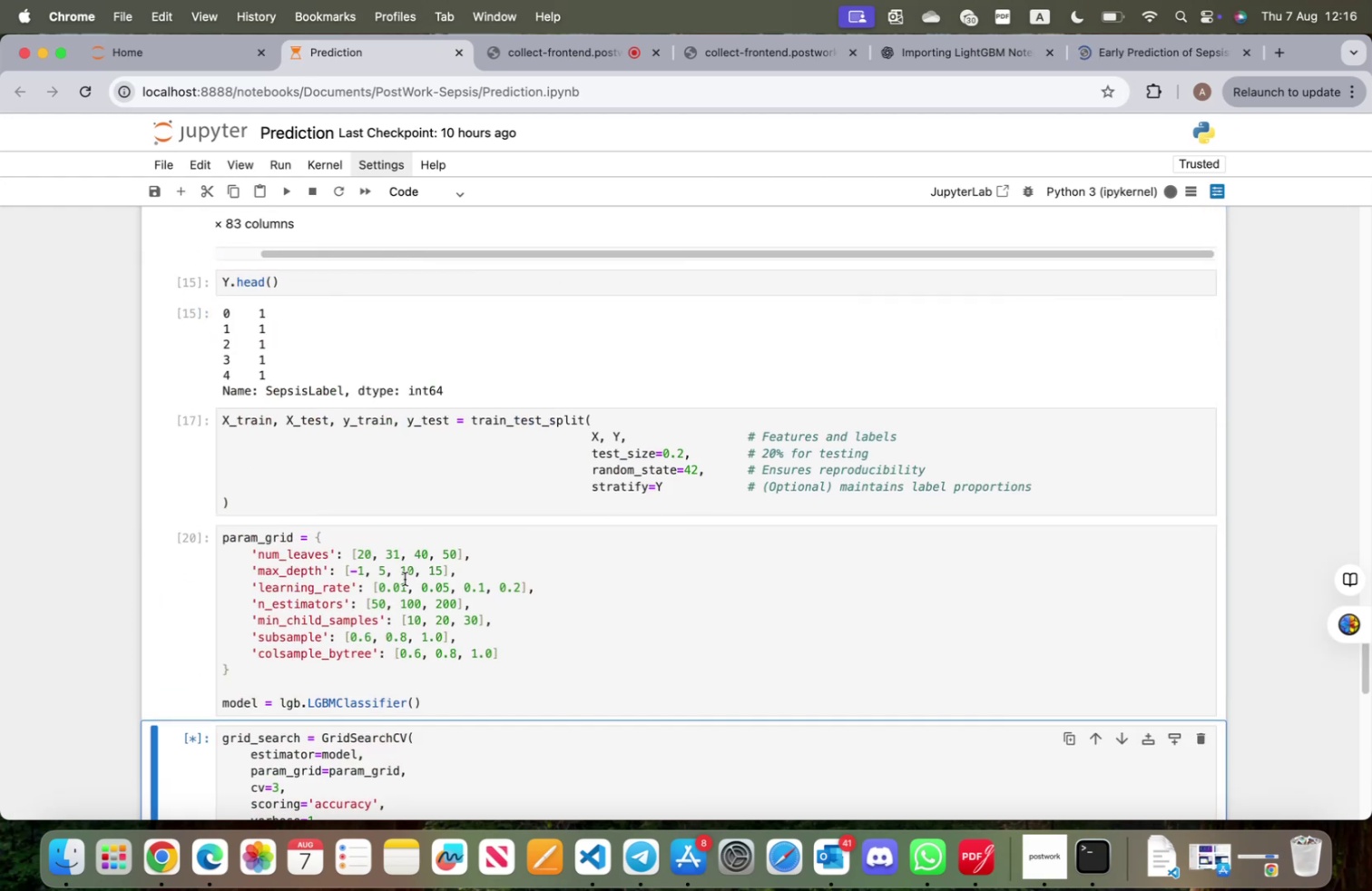 
scroll: coordinate [405, 582], scroll_direction: down, amount: 12.0
 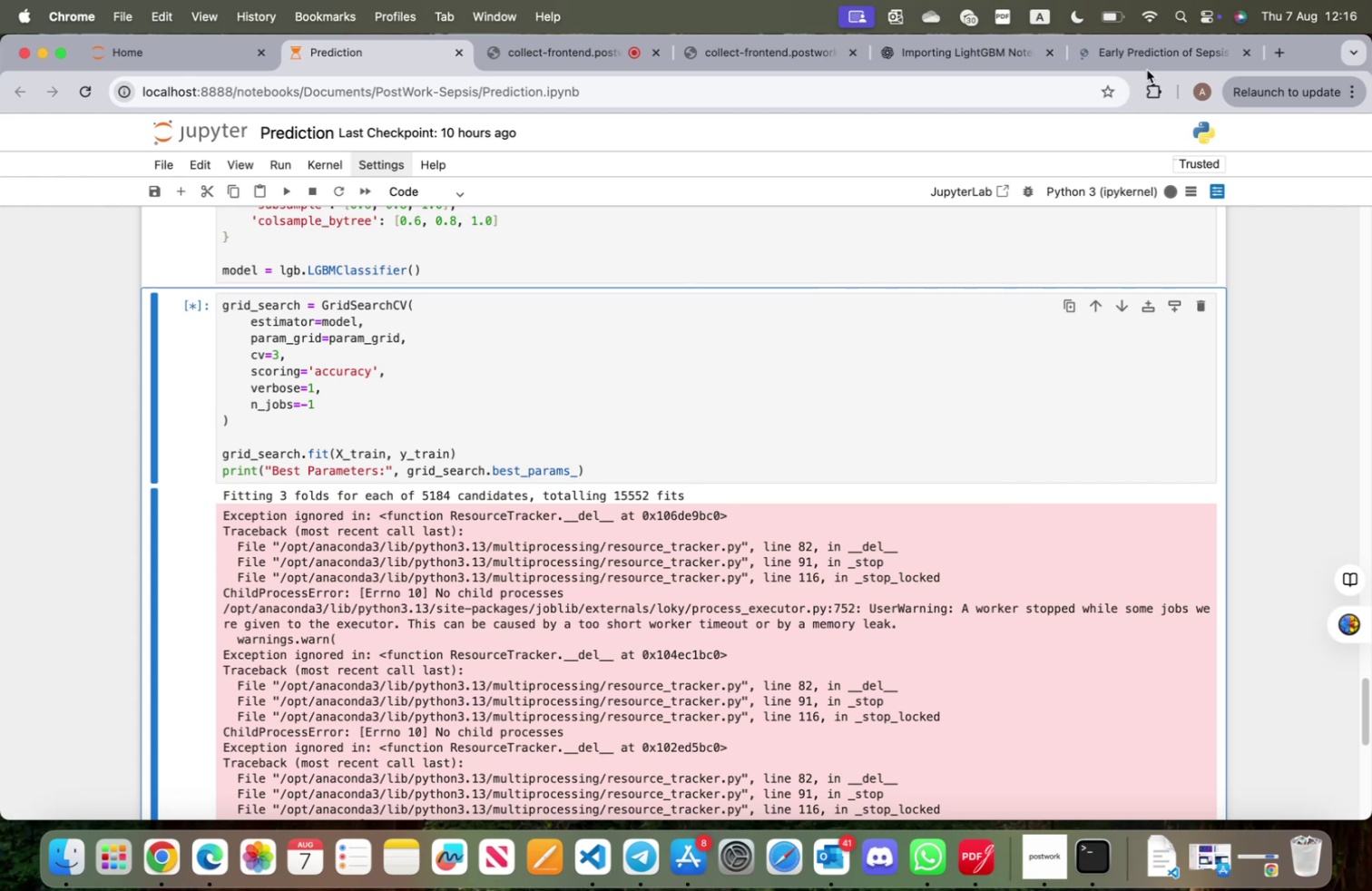 
left_click([1137, 59])
 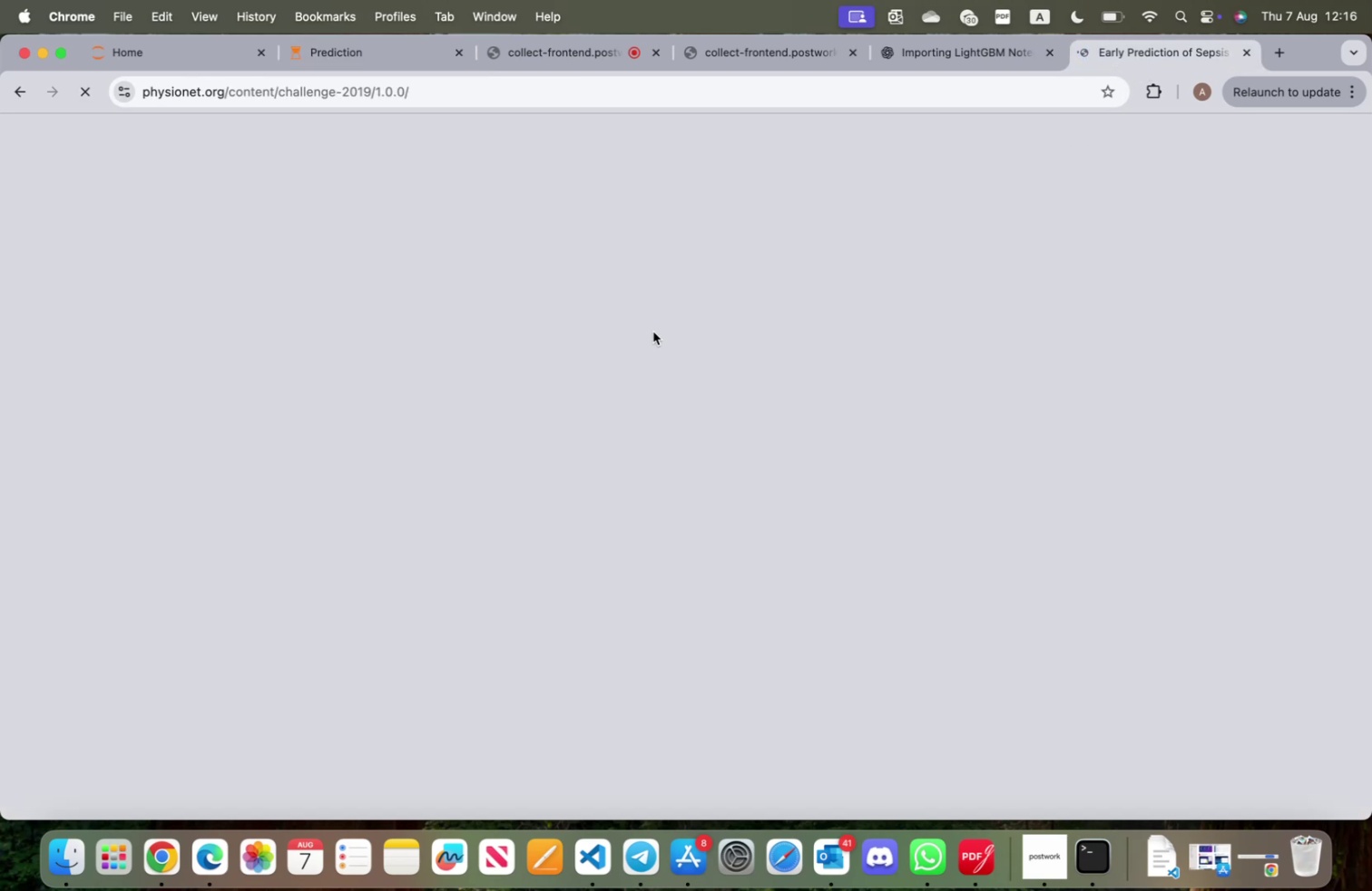 
left_click([533, 48])
 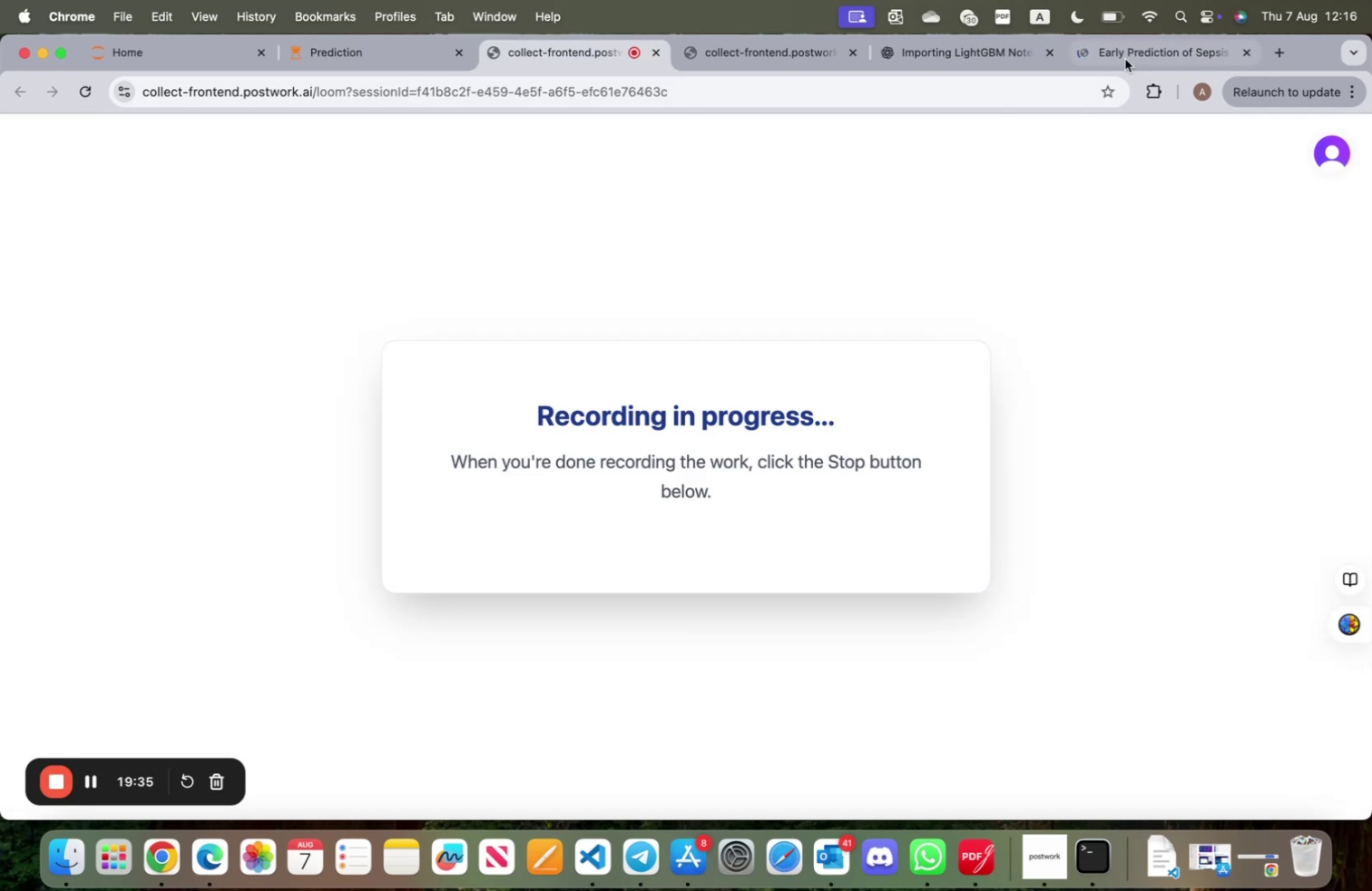 
left_click([1162, 50])
 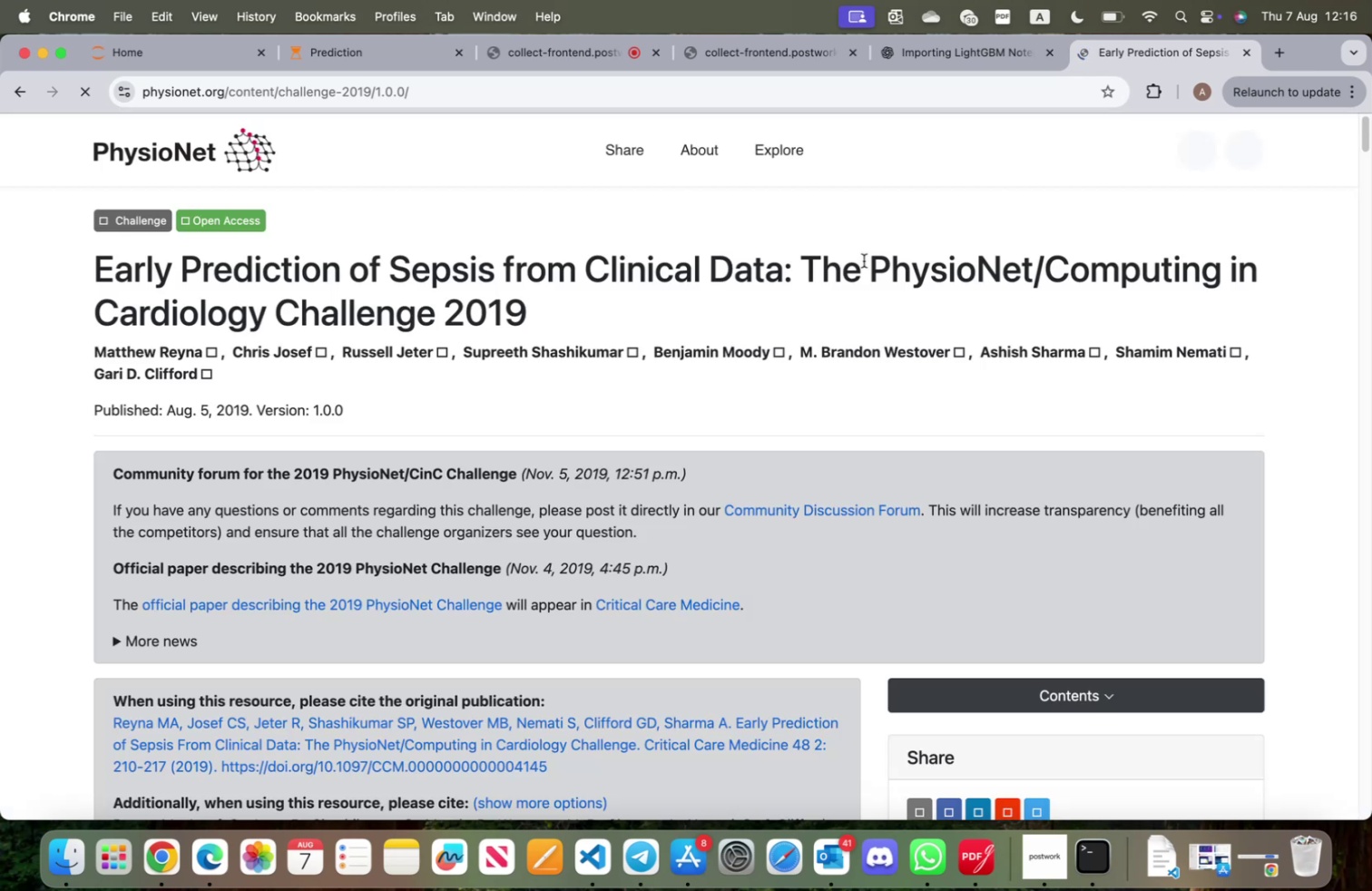 
wait(10.33)
 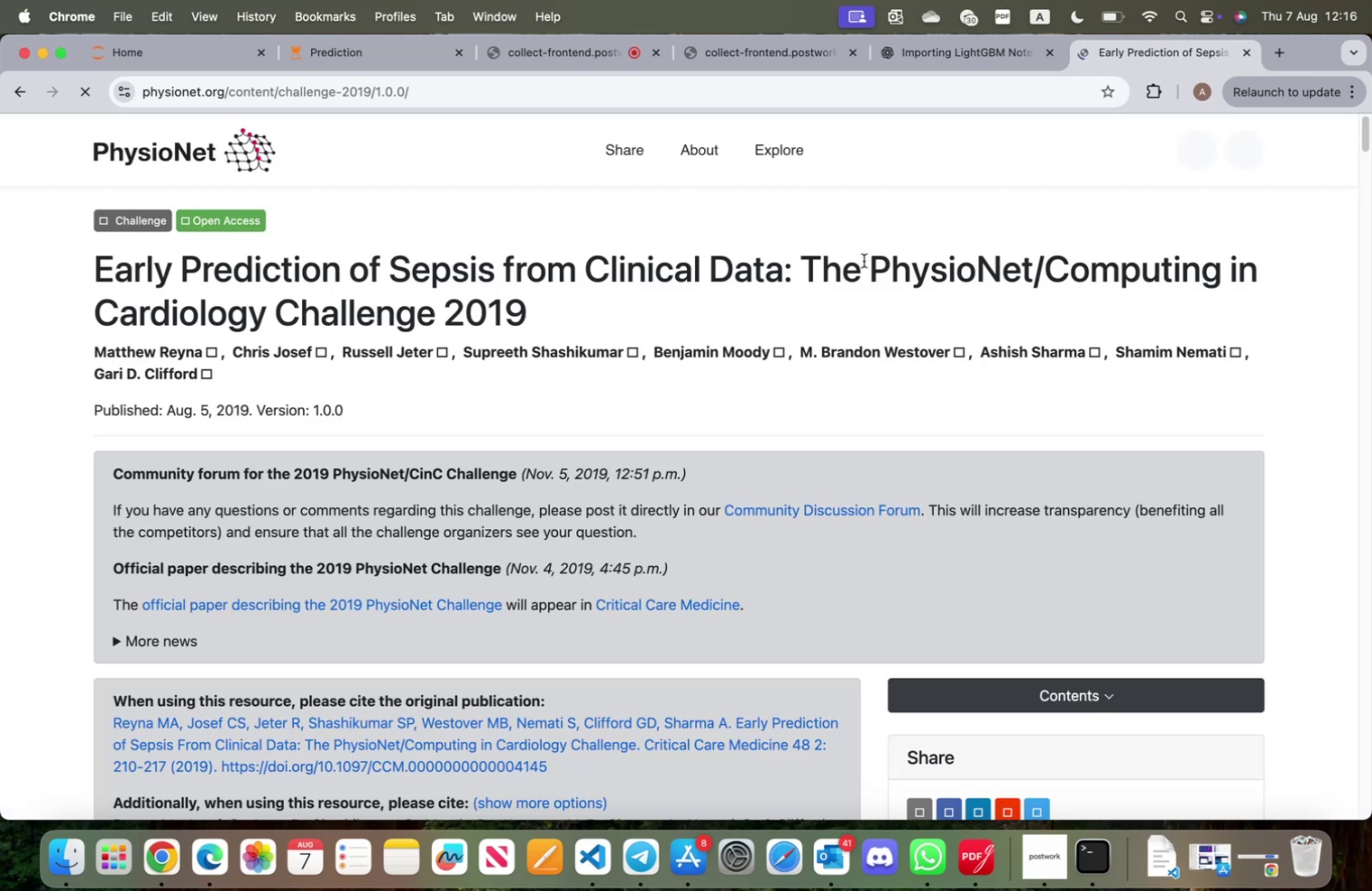 
scroll: coordinate [590, 555], scroll_direction: down, amount: 161.0
 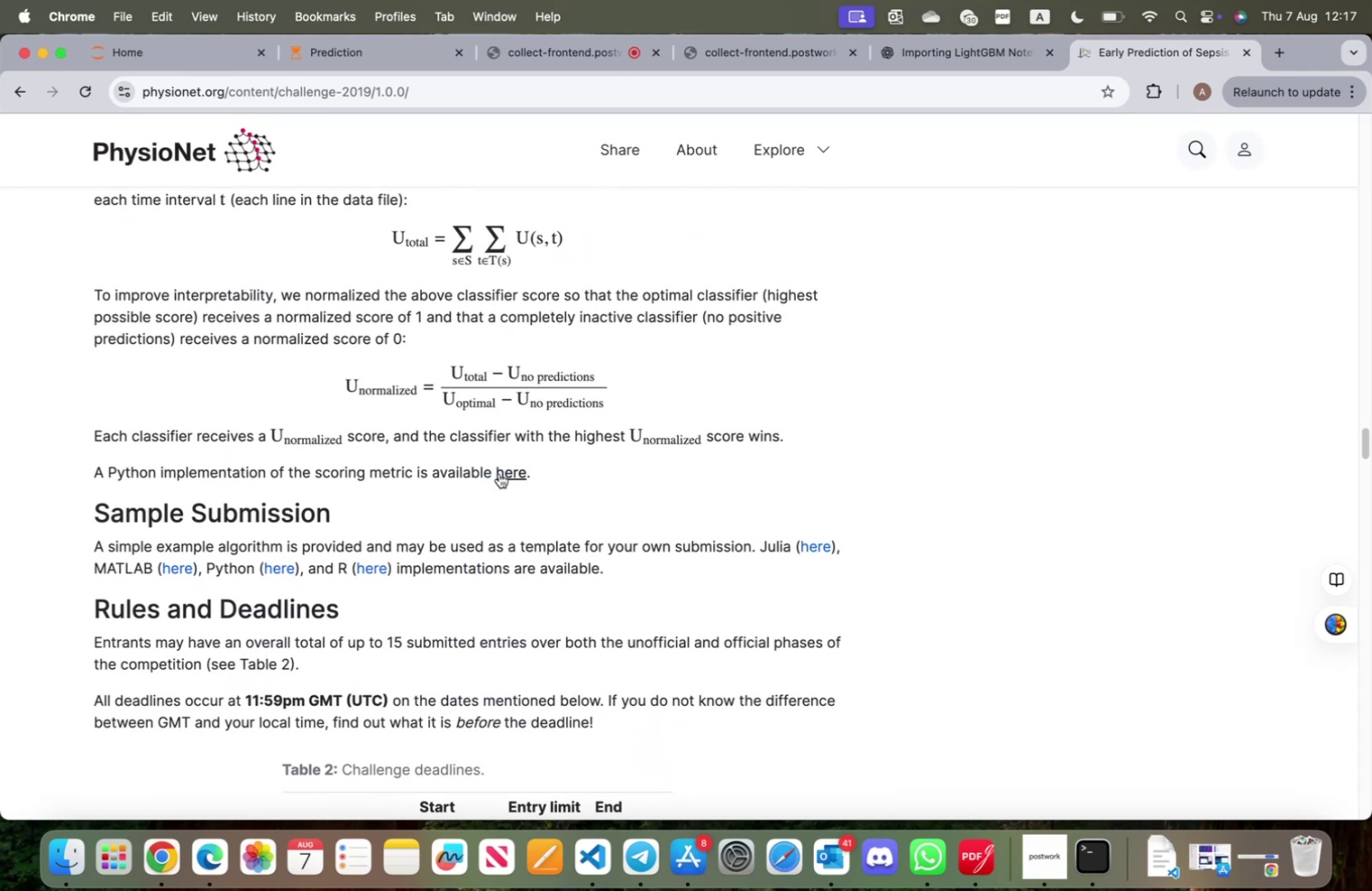 
left_click([501, 473])
 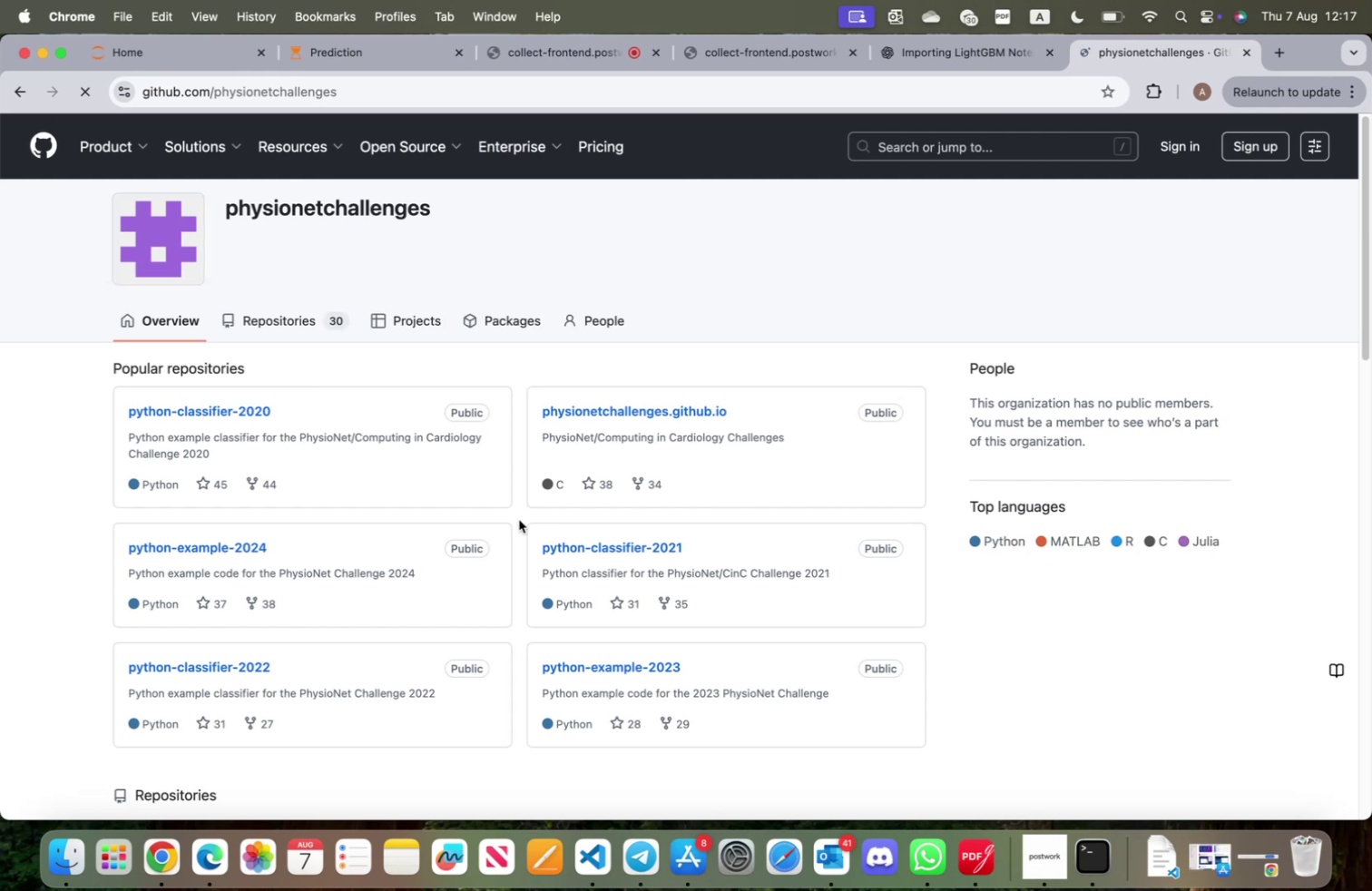 
wait(14.33)
 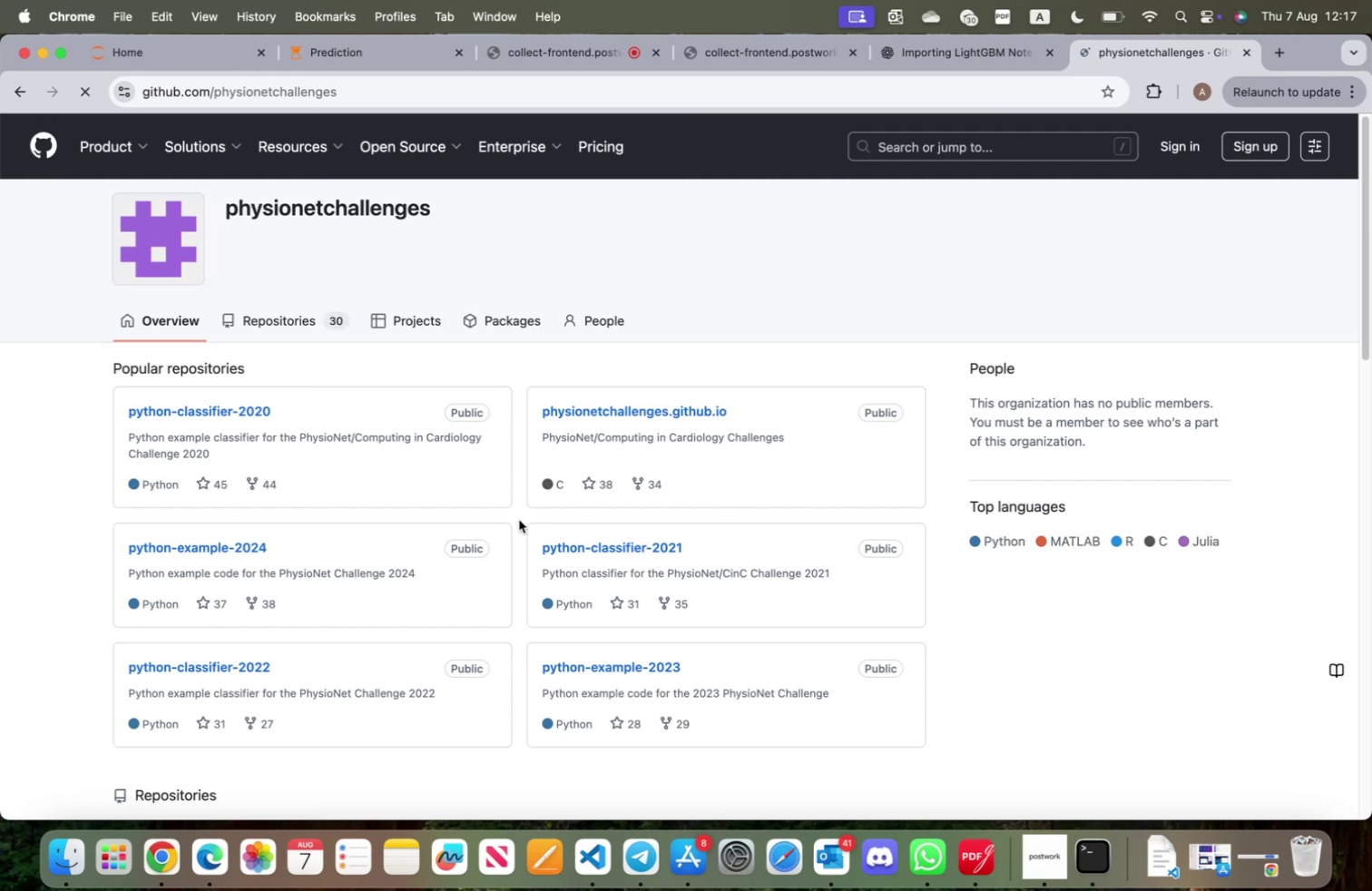 
left_click([1078, 281])
 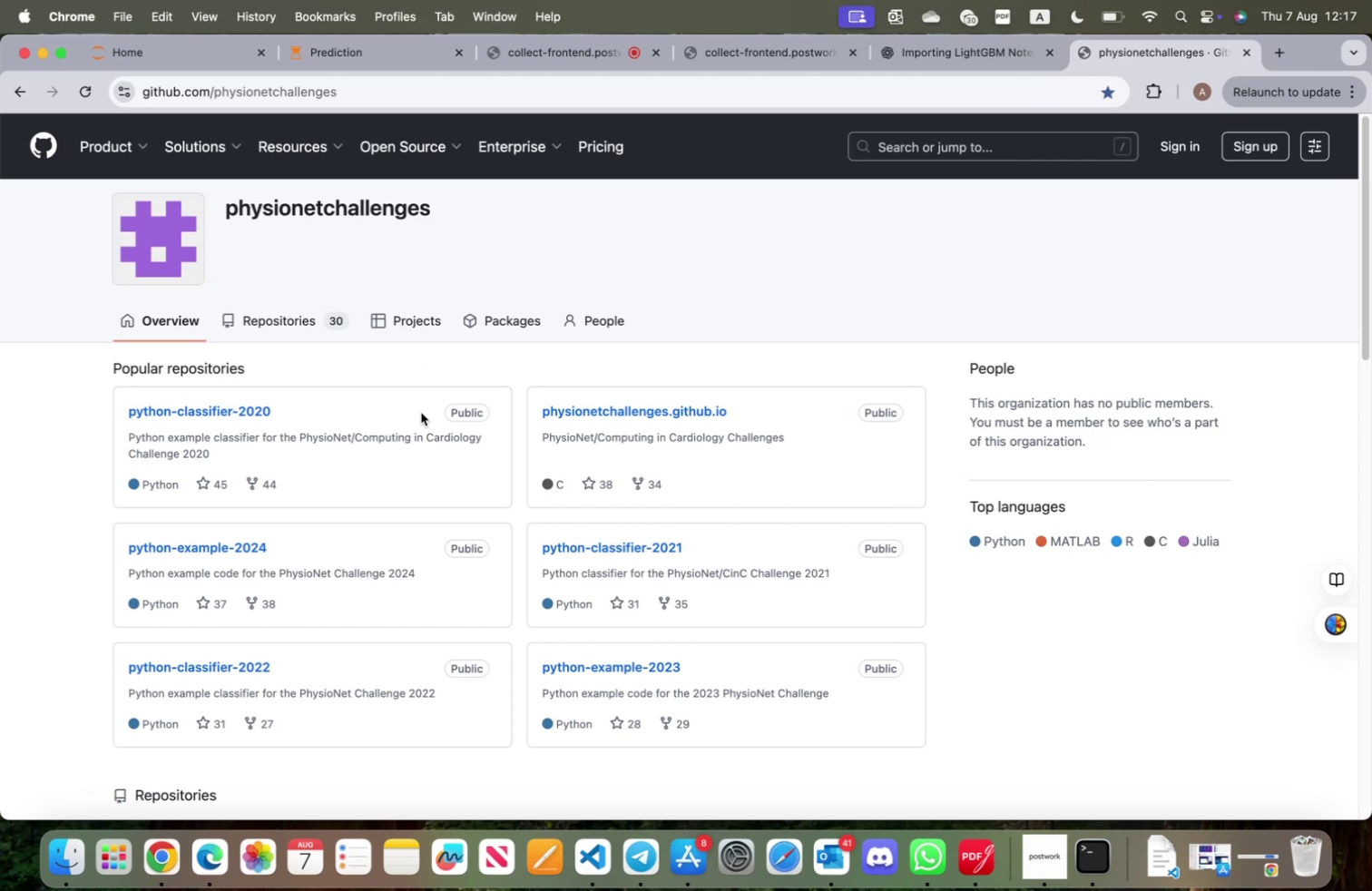 
scroll: coordinate [443, 500], scroll_direction: down, amount: 46.0
 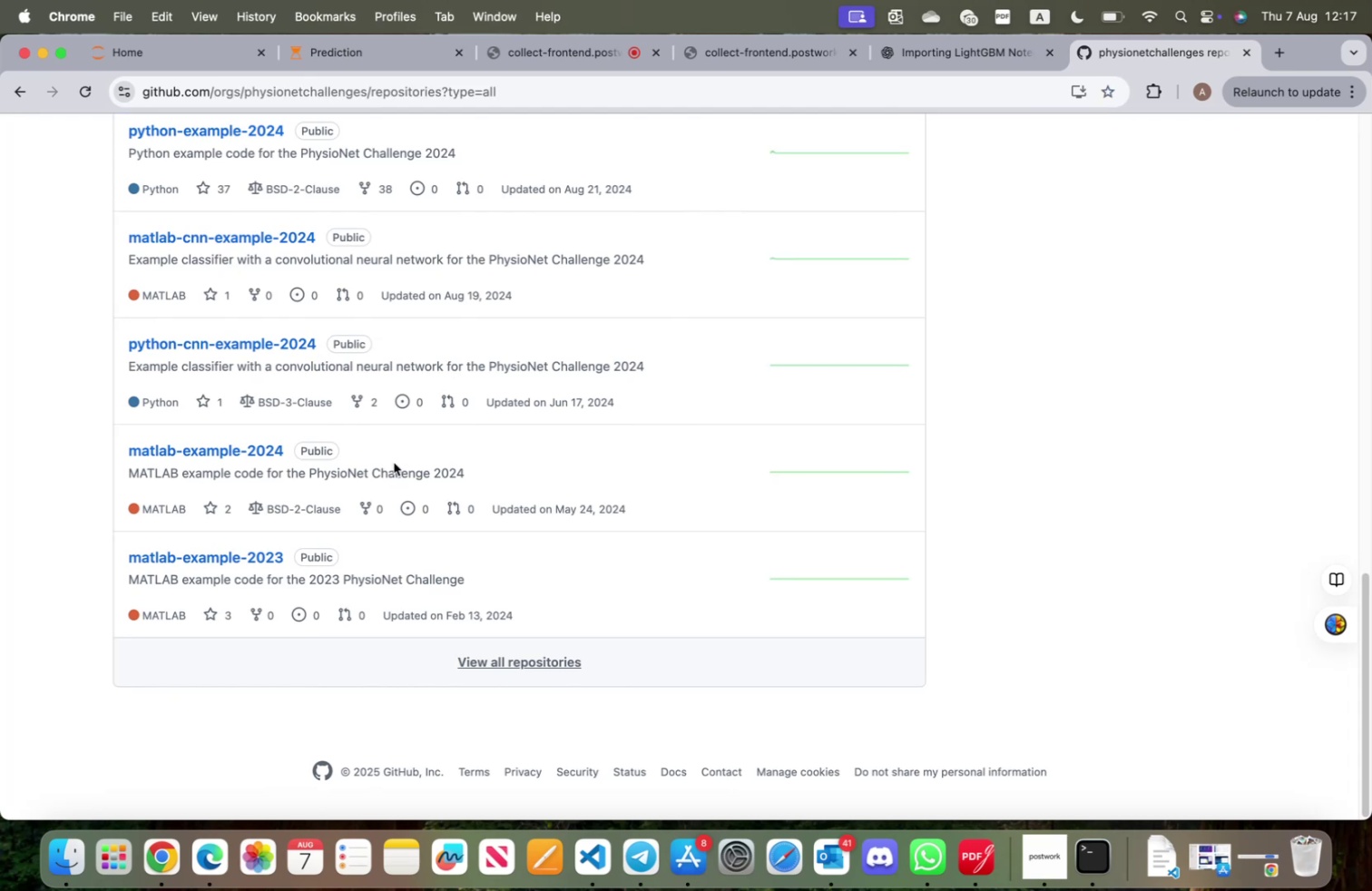 
wait(6.44)
 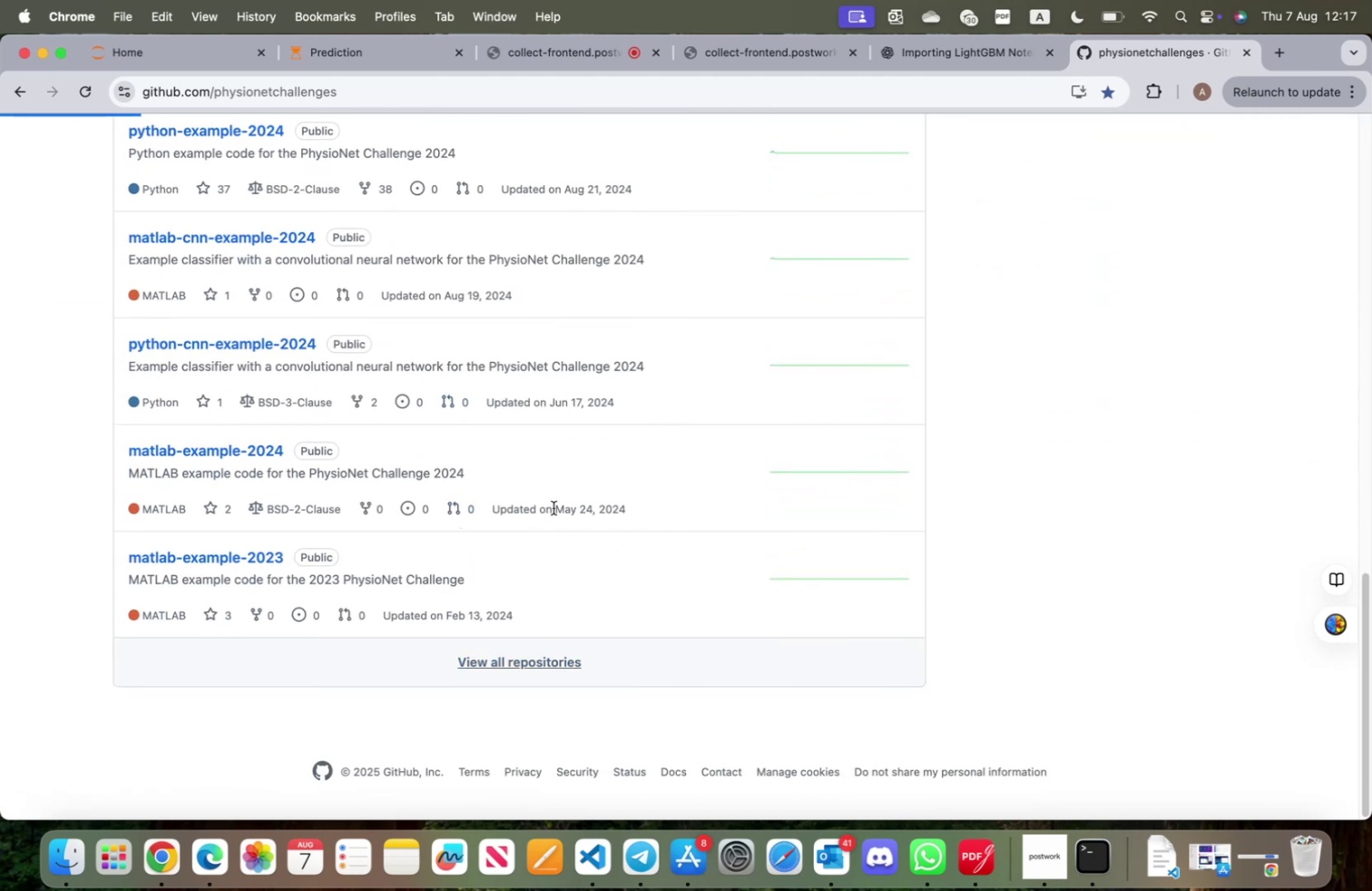 
scroll: coordinate [469, 541], scroll_direction: down, amount: 69.0
 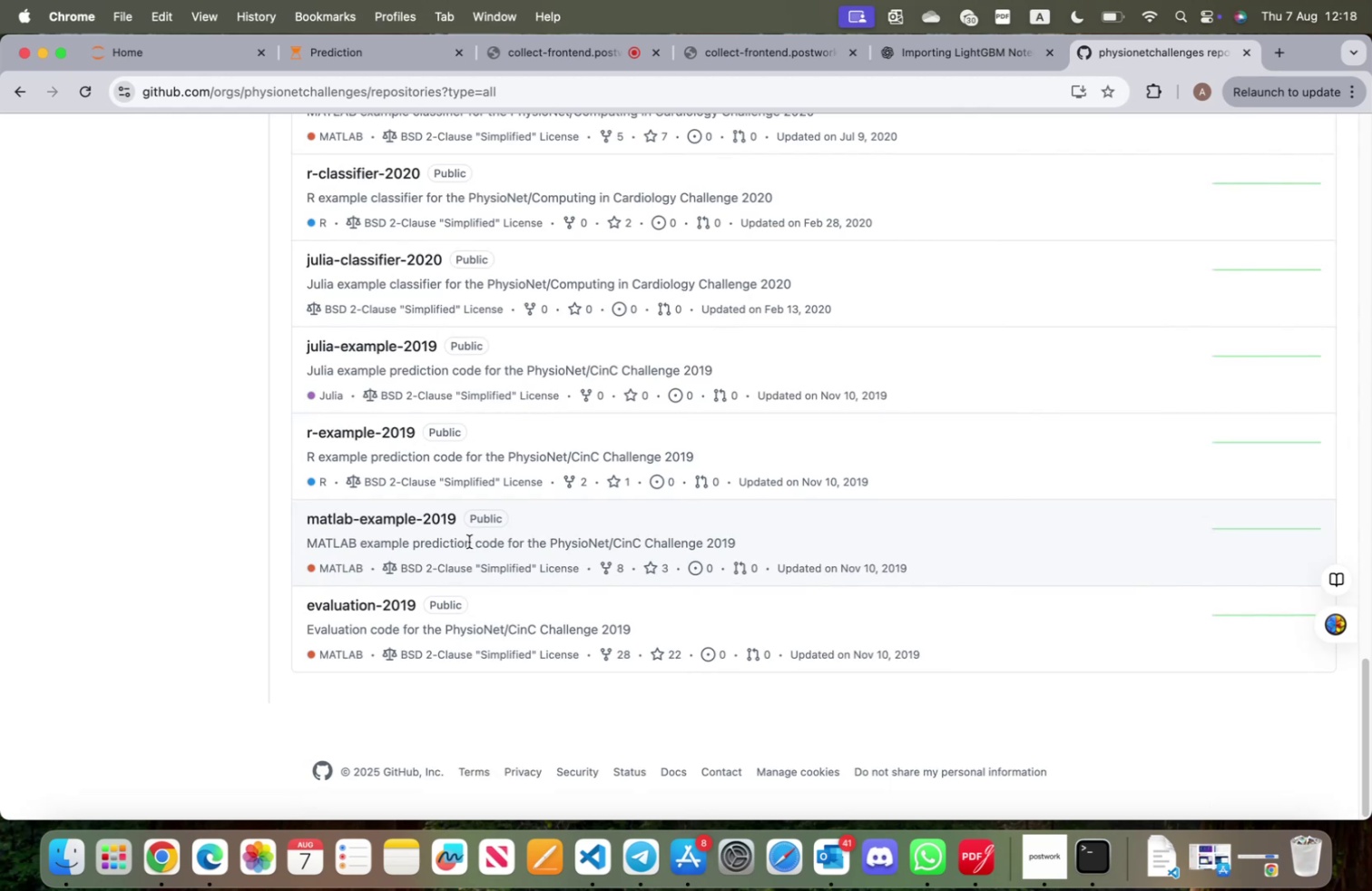 
wait(12.04)
 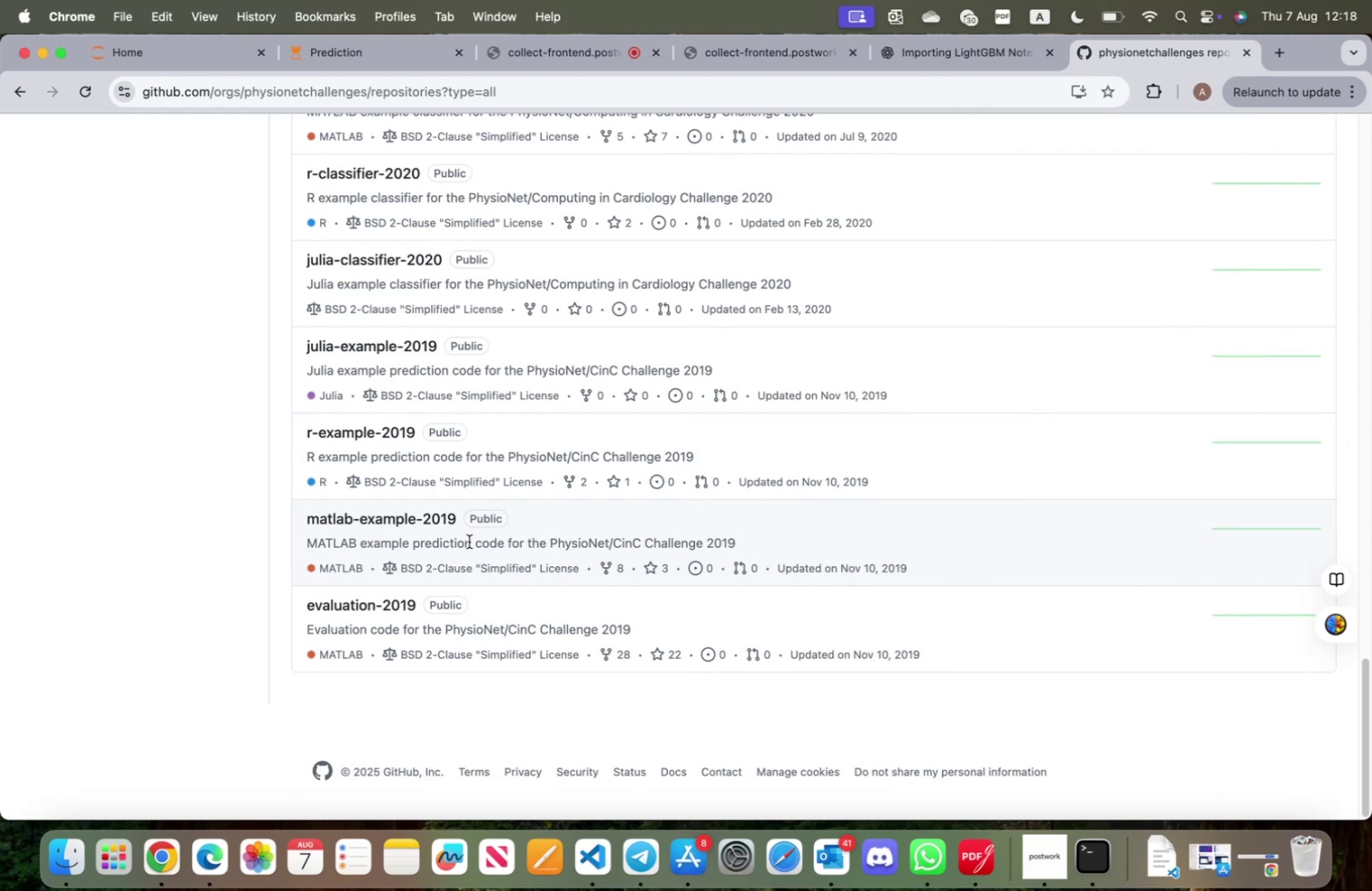 
left_click([372, 608])
 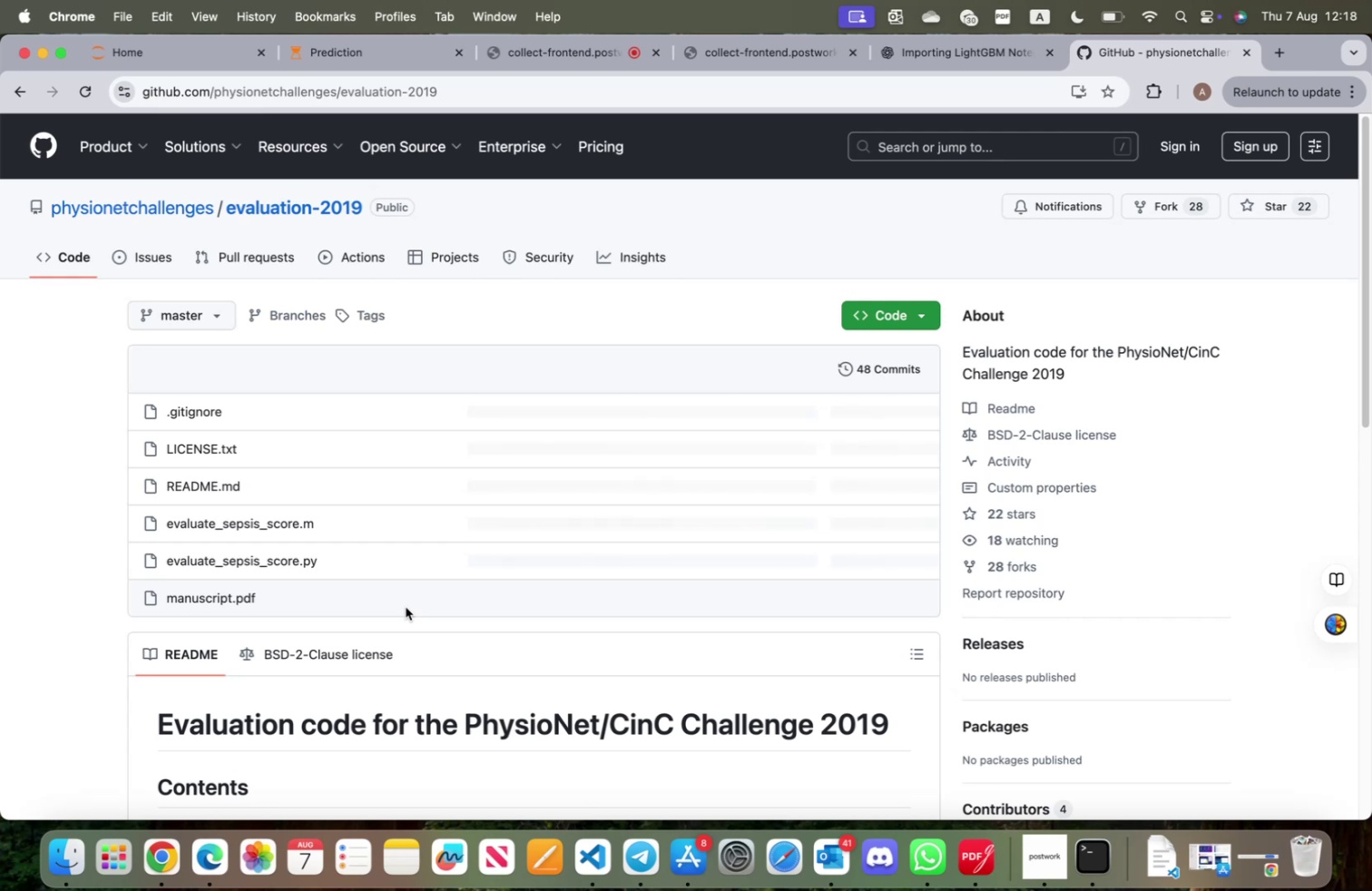 
wait(29.35)
 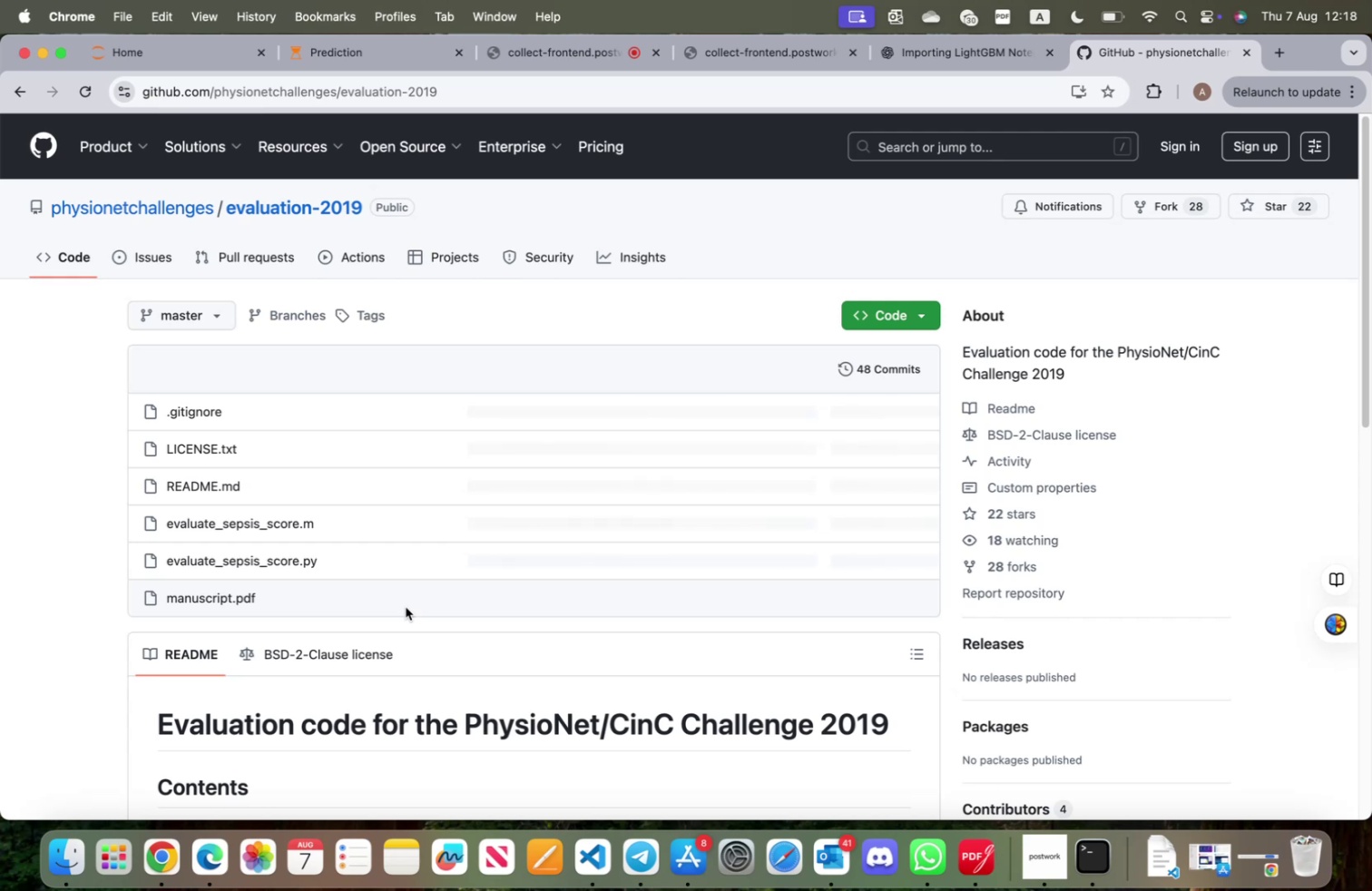 
left_click([247, 556])
 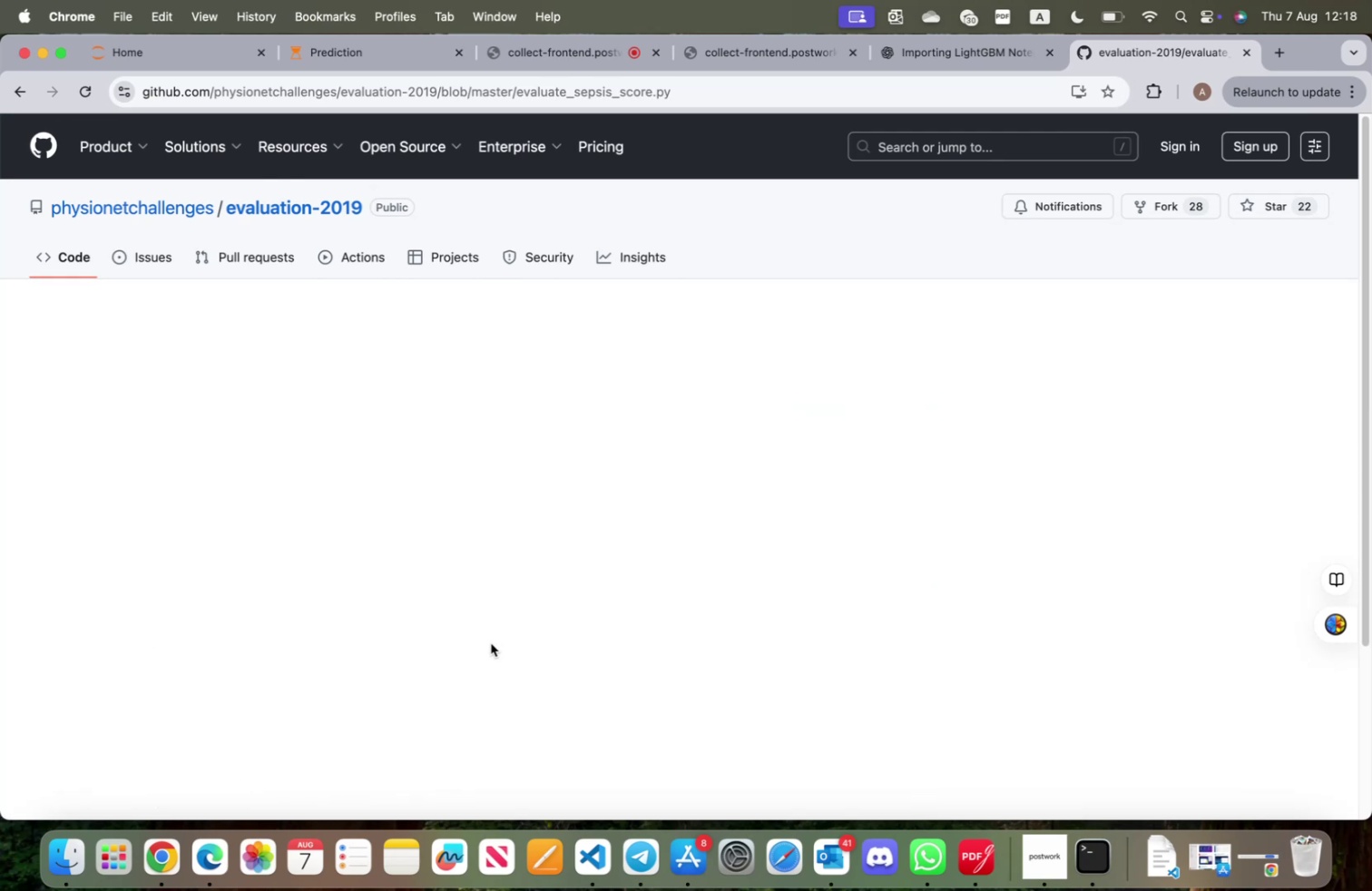 
wait(5.96)
 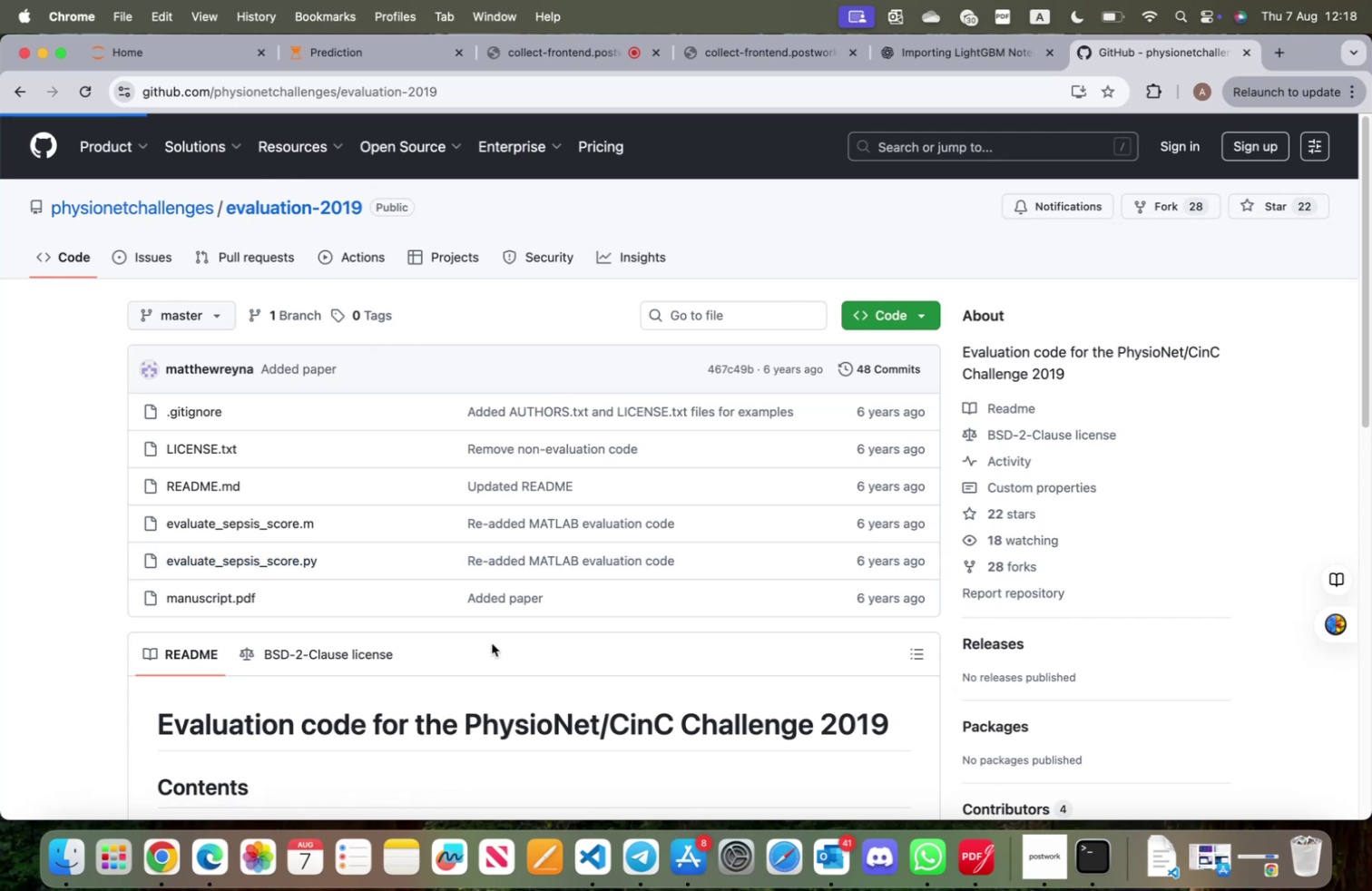 
left_click([361, 68])
 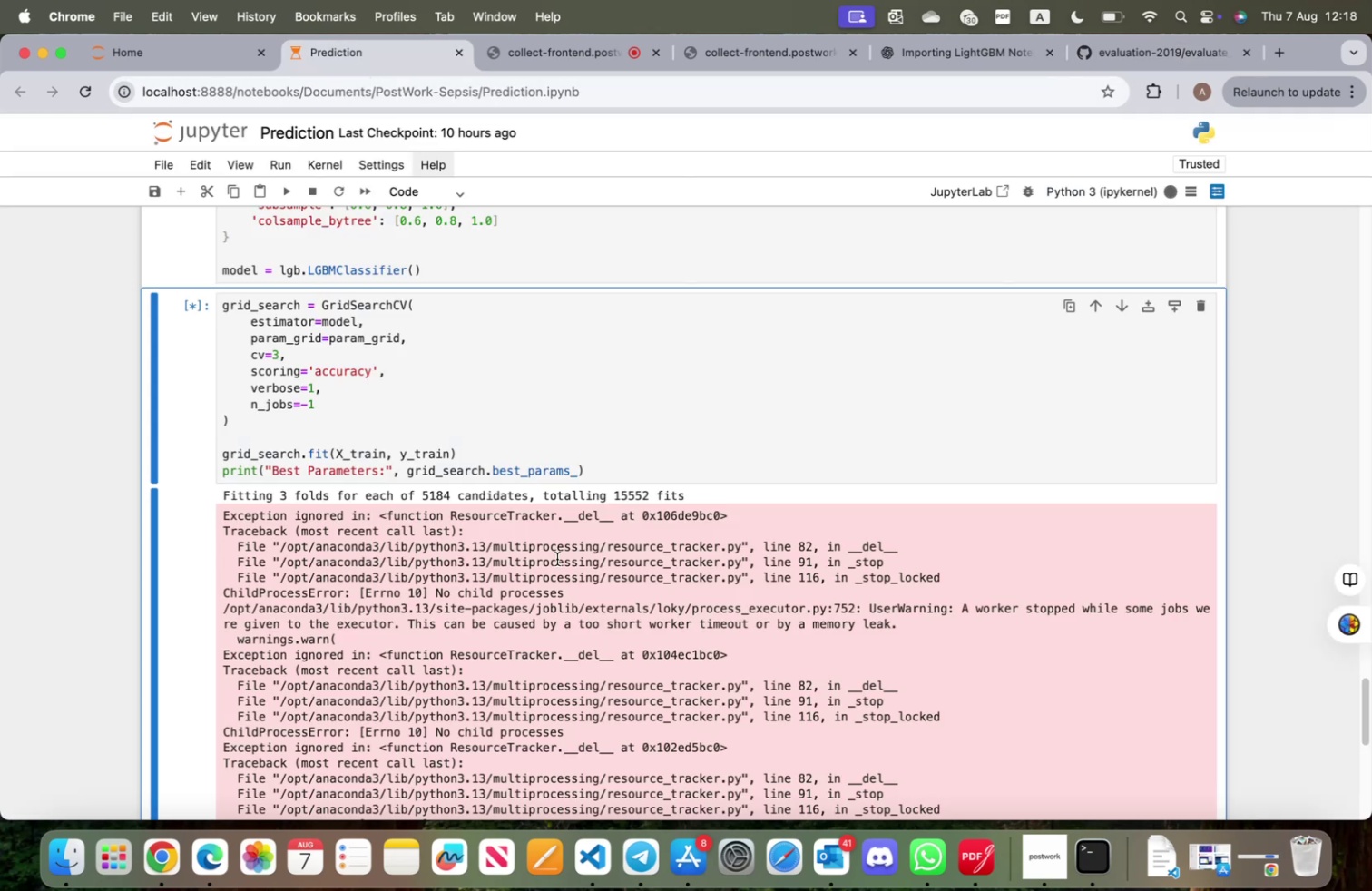 
left_click([557, 558])
 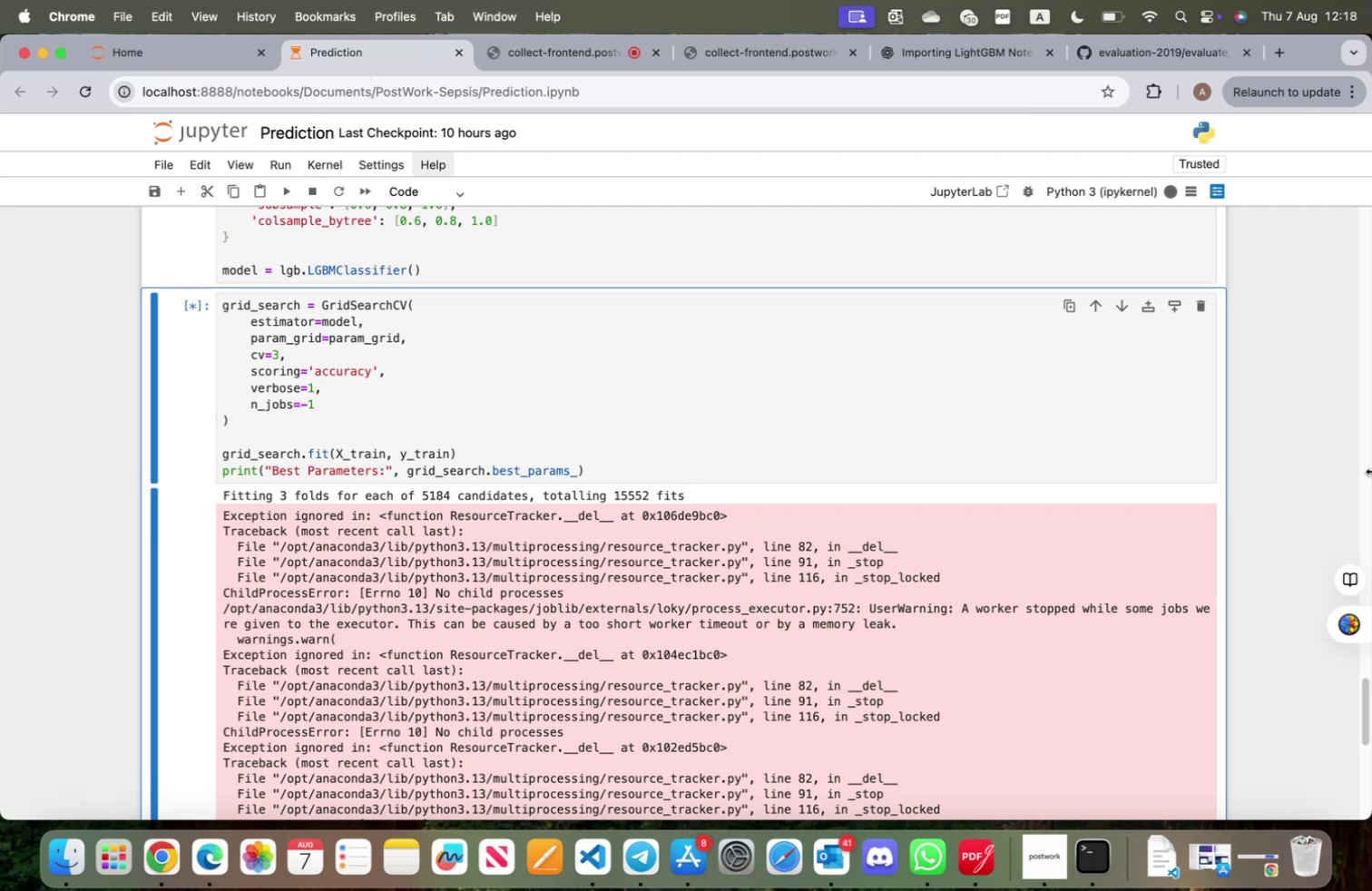 
wait(9.4)
 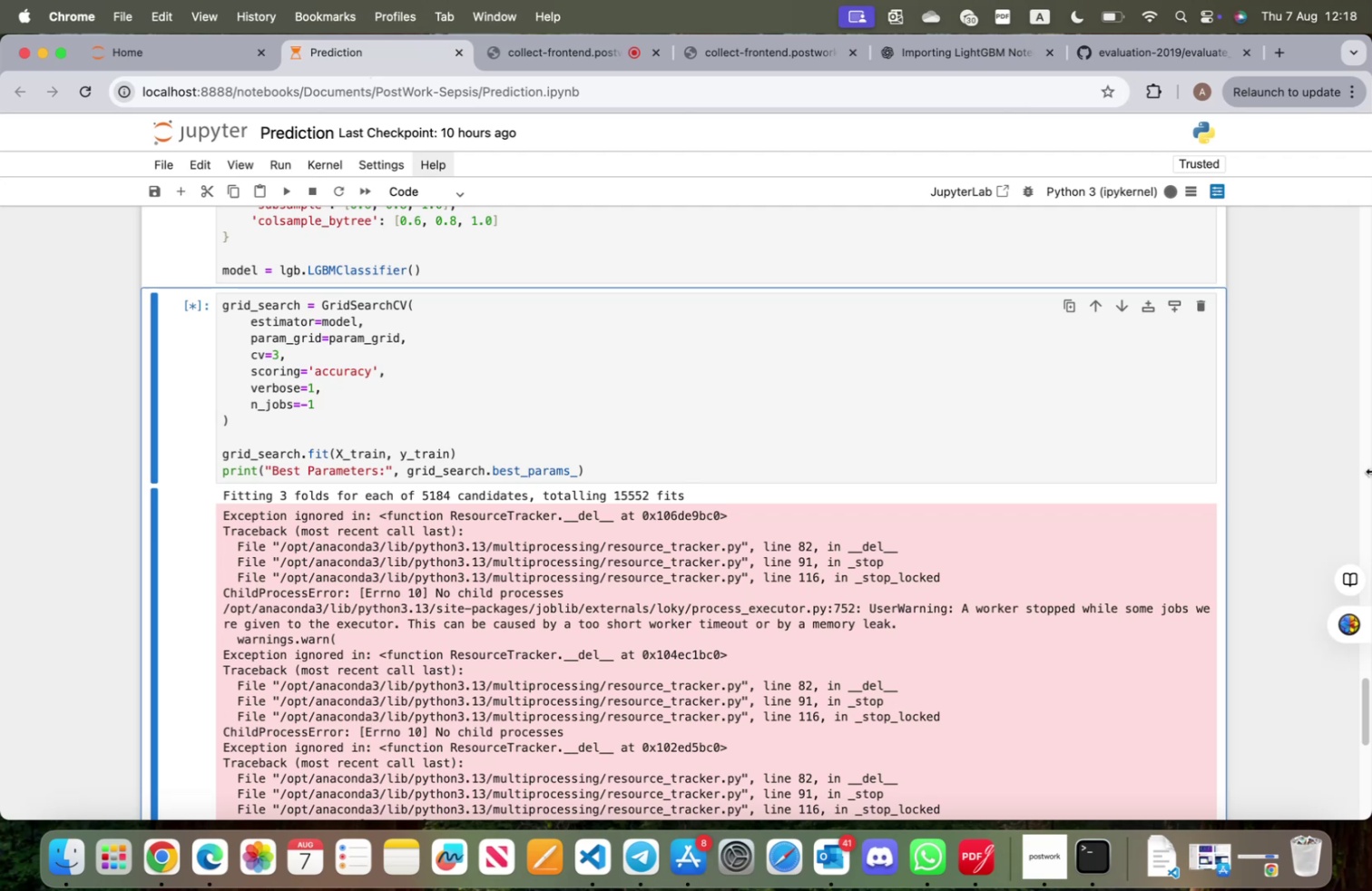 
scroll: coordinate [561, 470], scroll_direction: down, amount: 43.0
 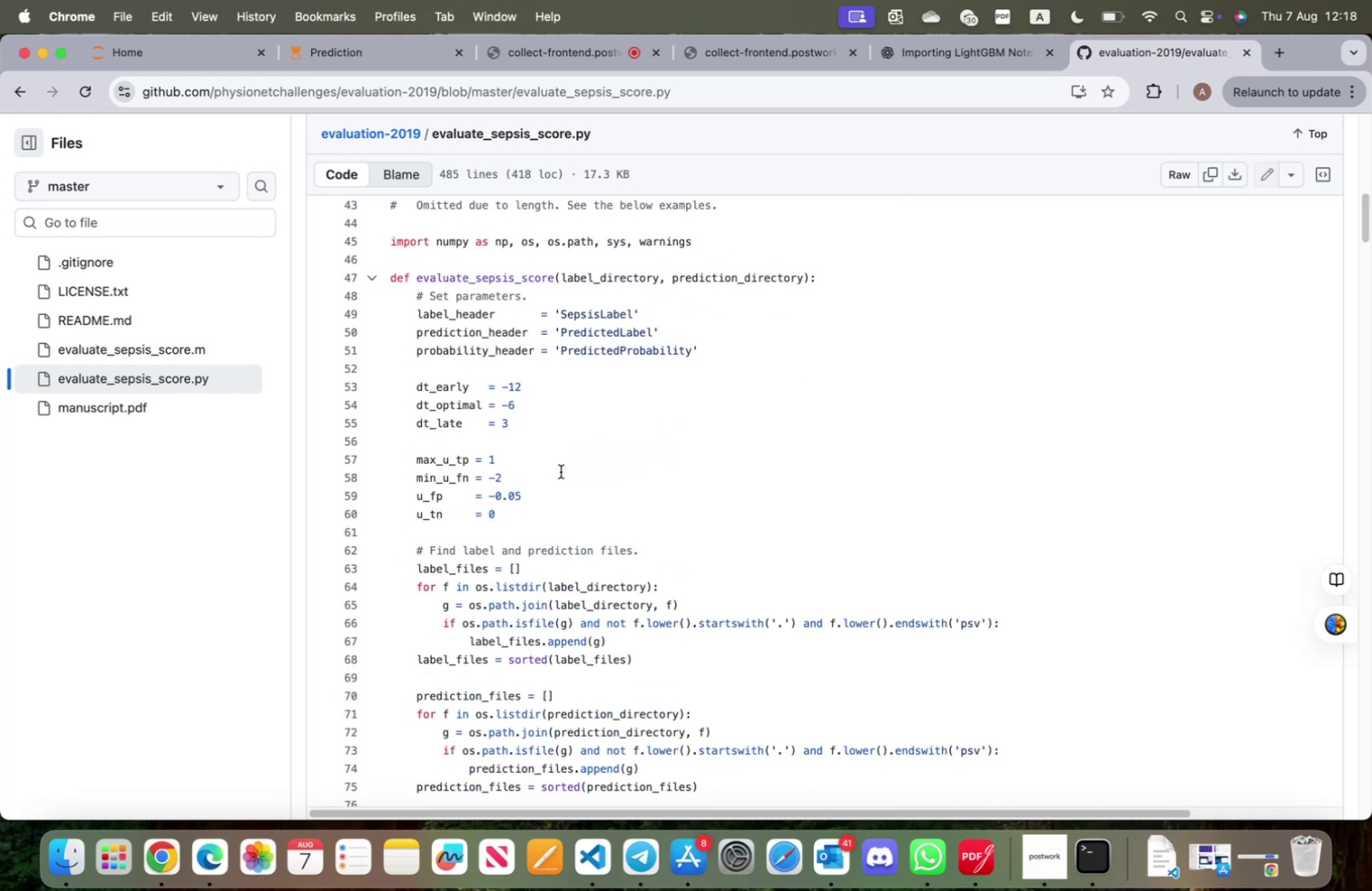 
scroll: coordinate [561, 471], scroll_direction: up, amount: 4.0
 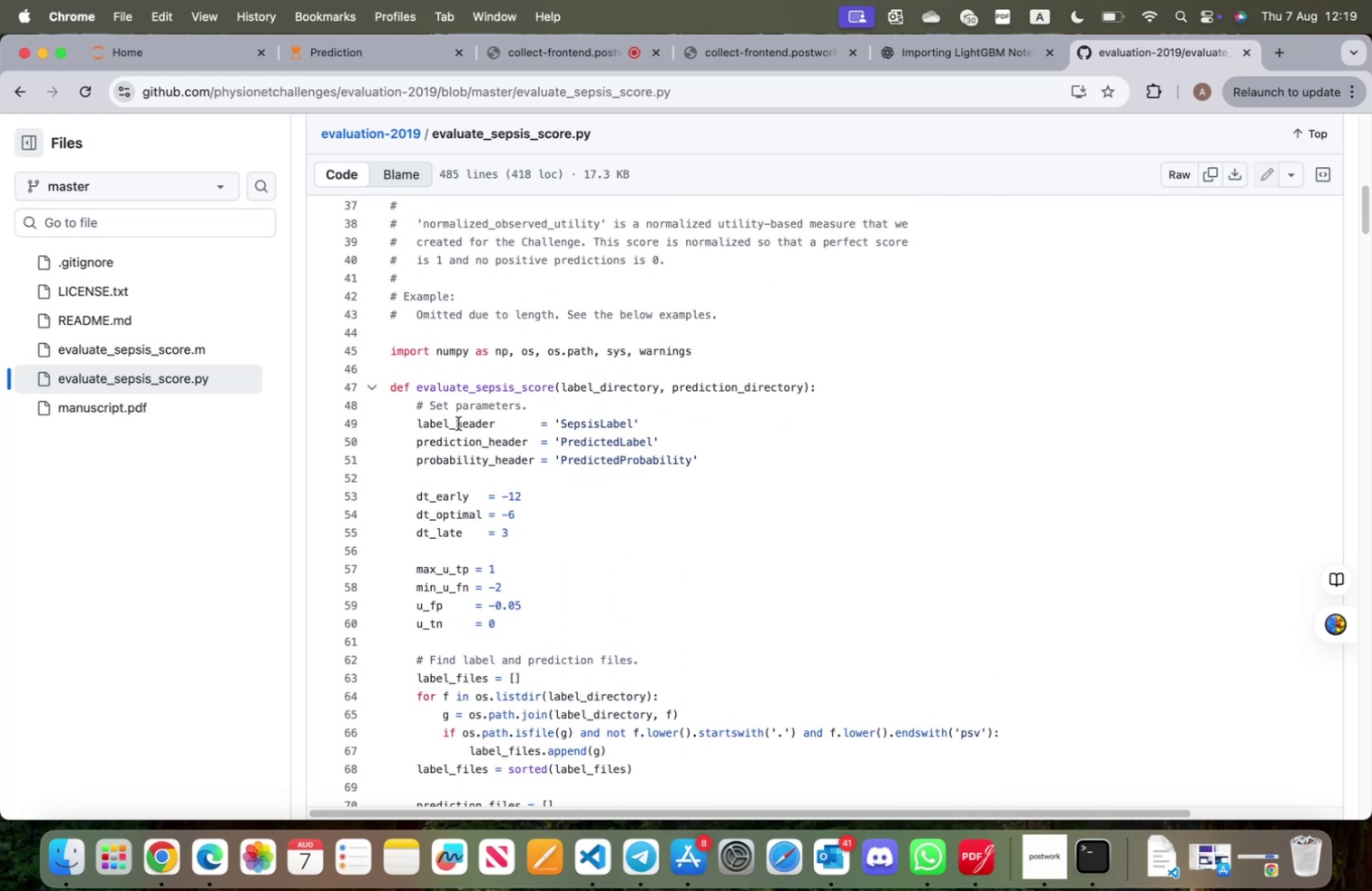 
wait(9.18)
 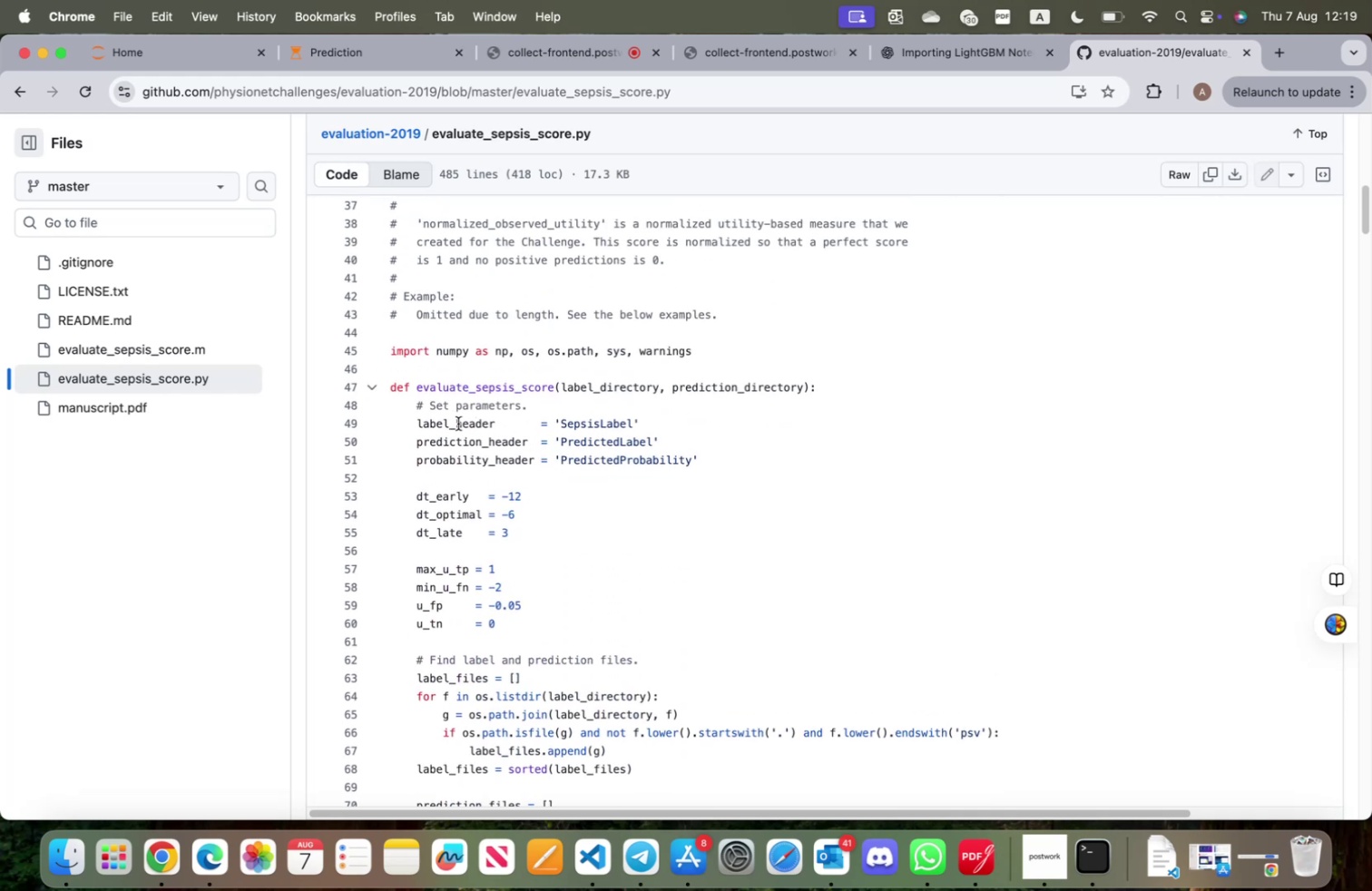 
left_click_drag(start_coordinate=[442, 461], to_coordinate=[637, 465])
 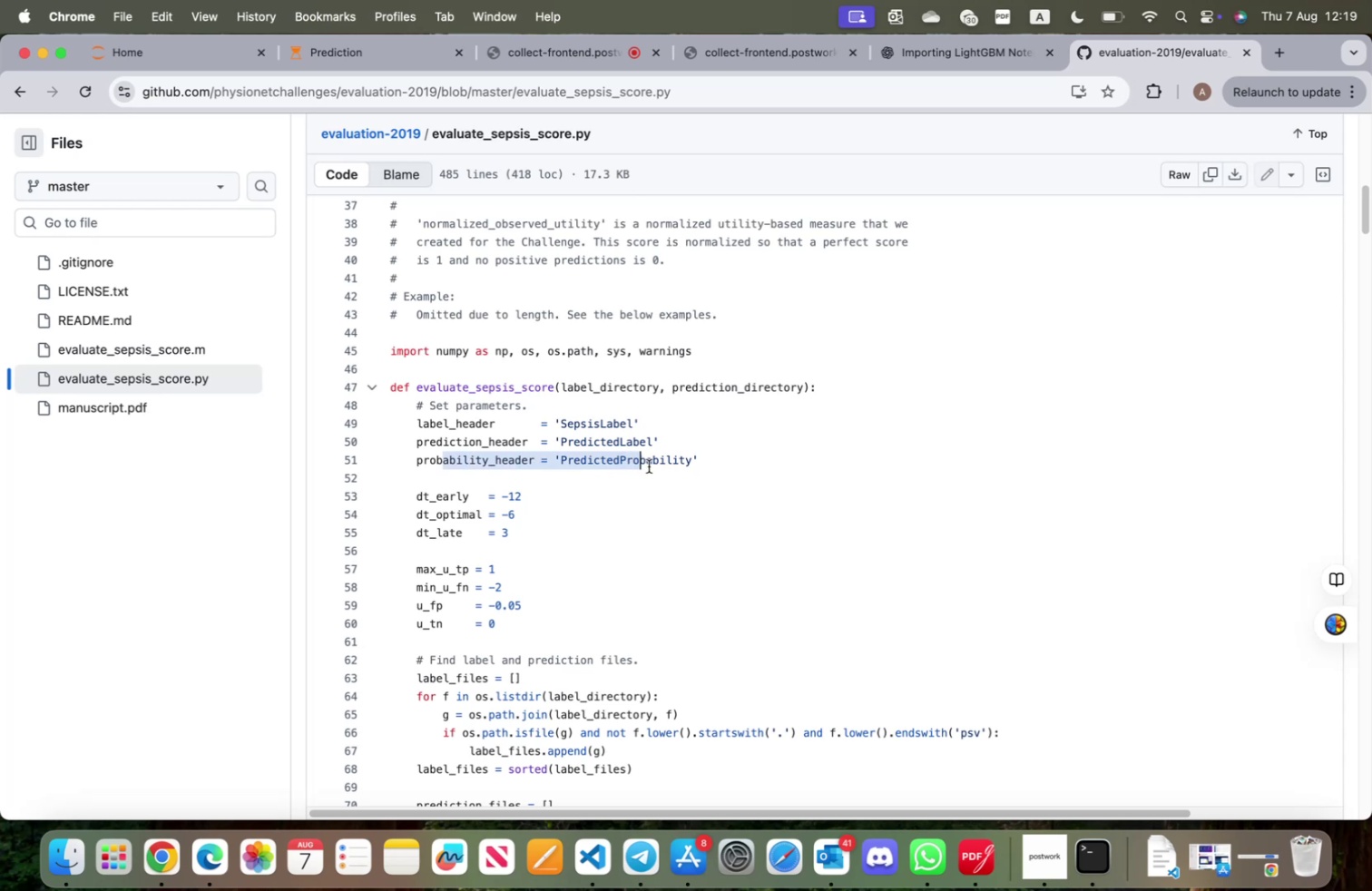 
left_click([649, 465])
 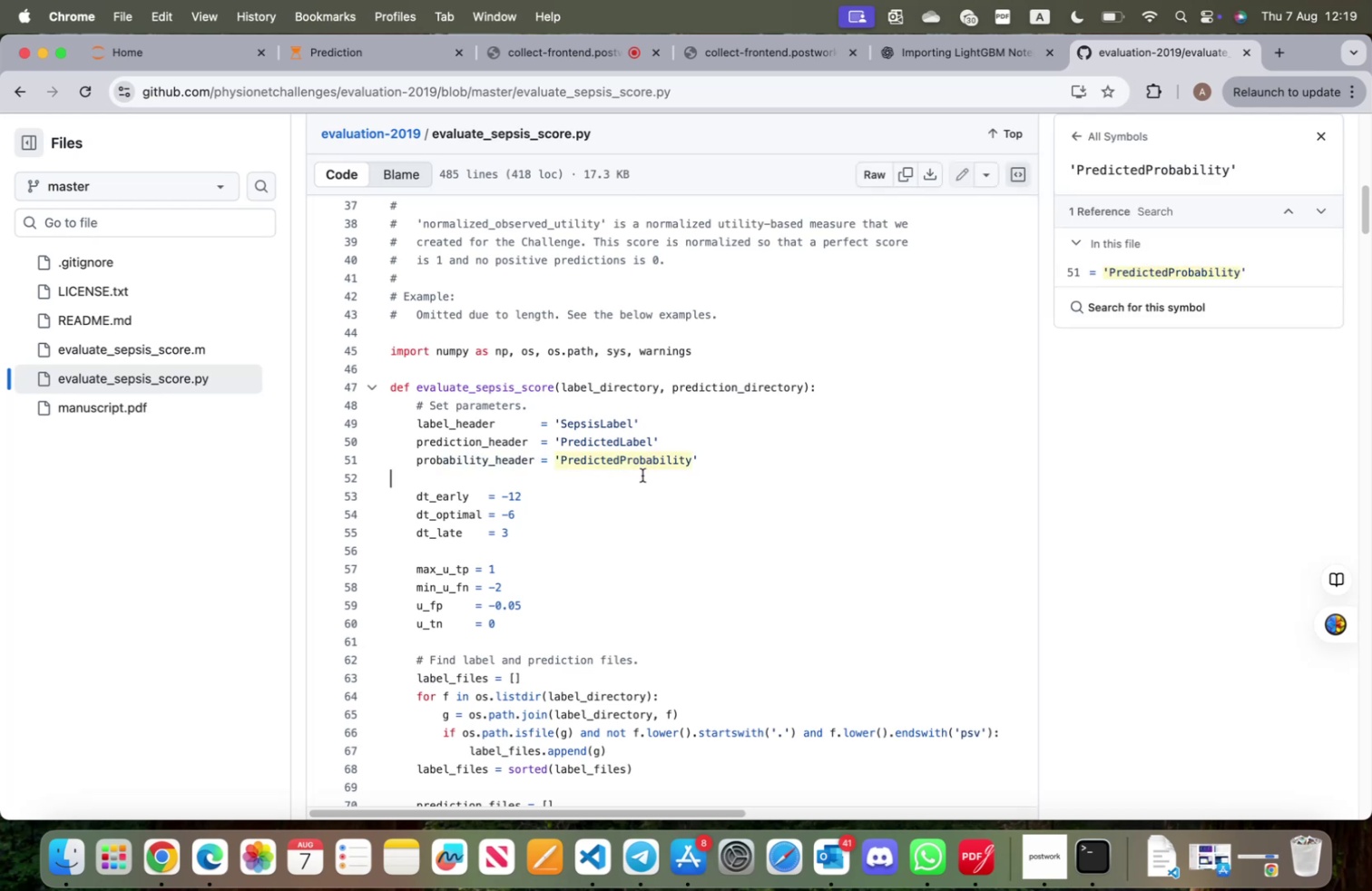 
scroll: coordinate [597, 514], scroll_direction: down, amount: 18.0
 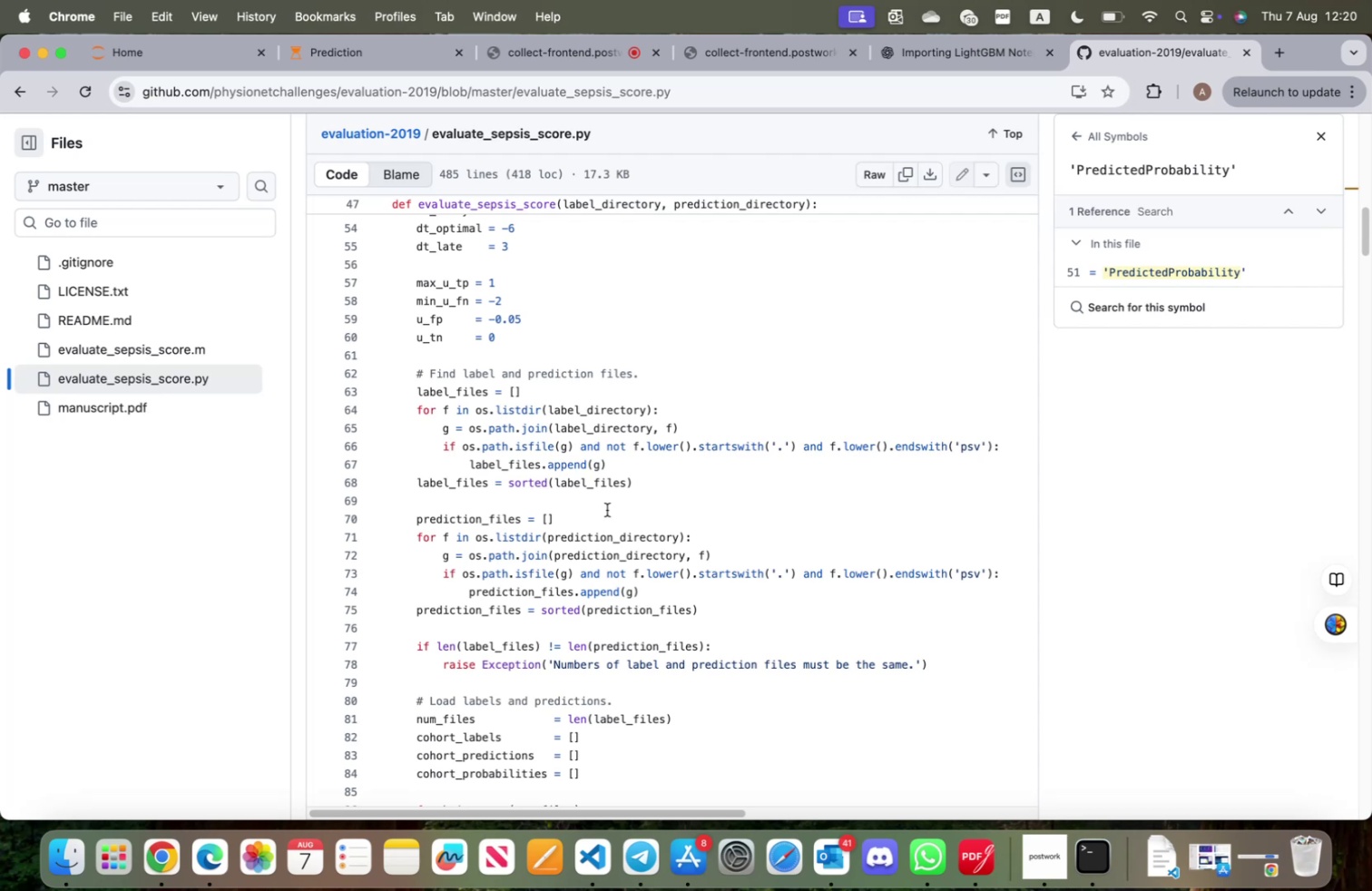 
wait(68.94)
 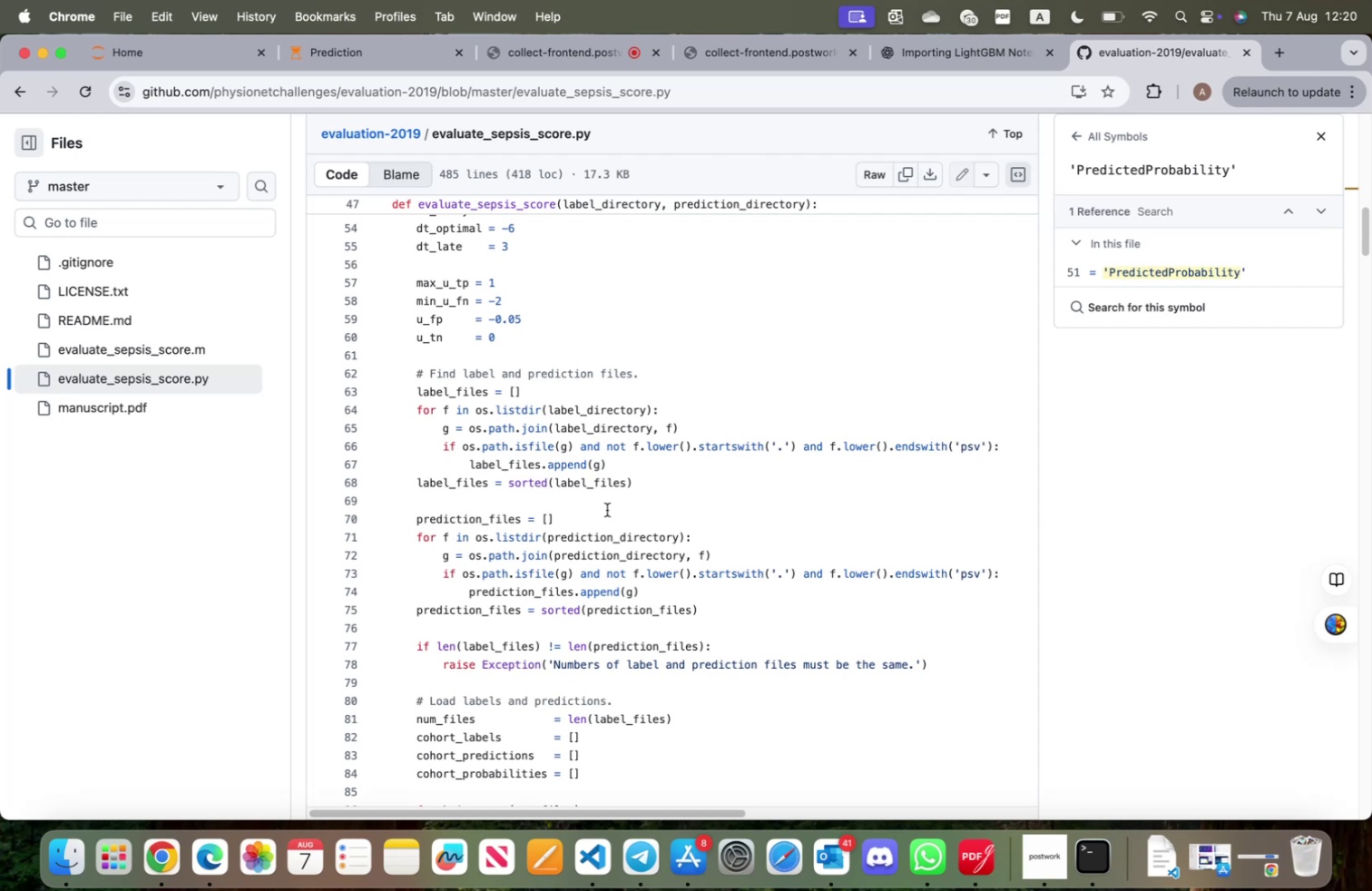 
scroll: coordinate [577, 558], scroll_direction: down, amount: 3.0
 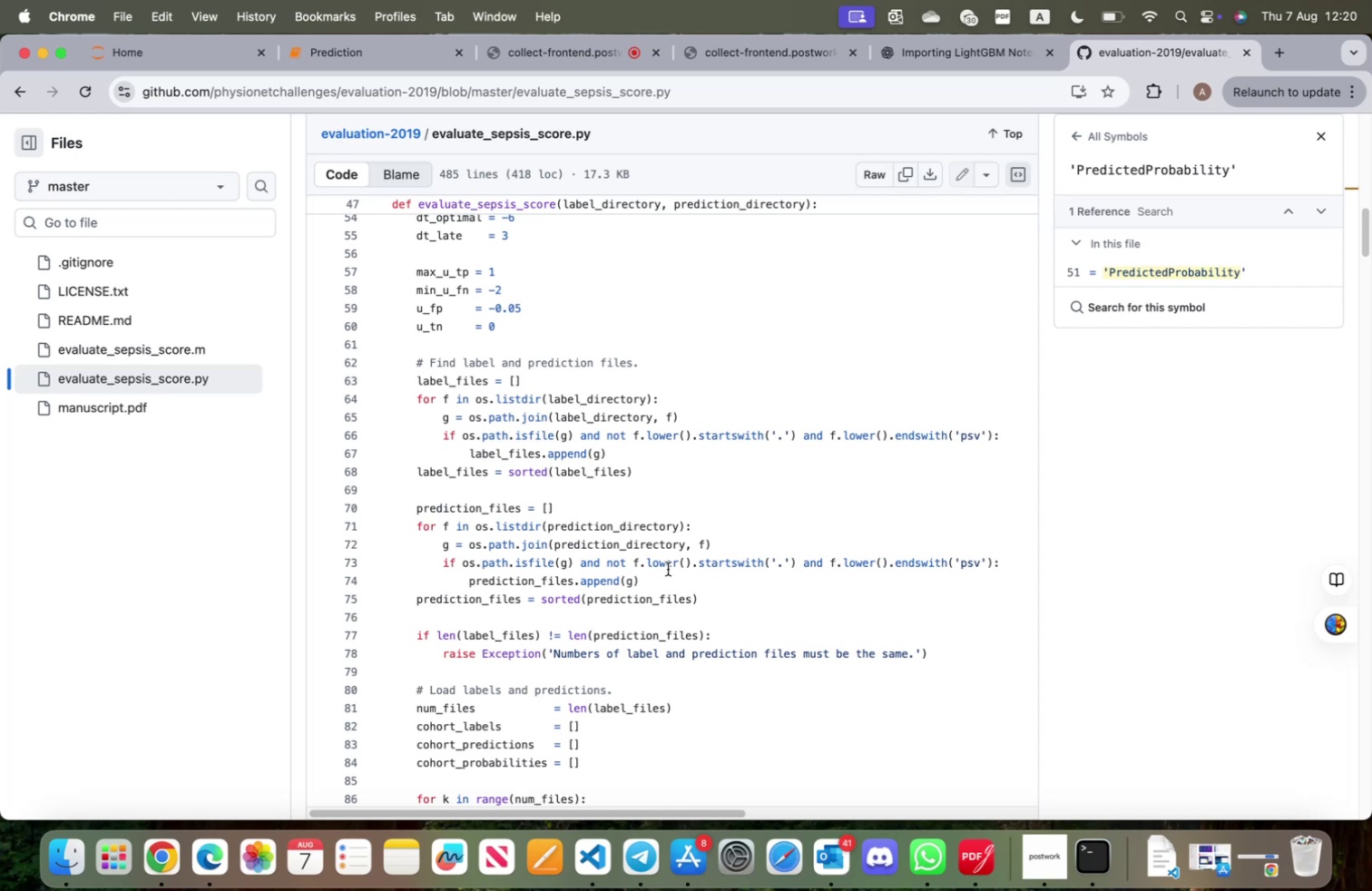 
wait(25.52)
 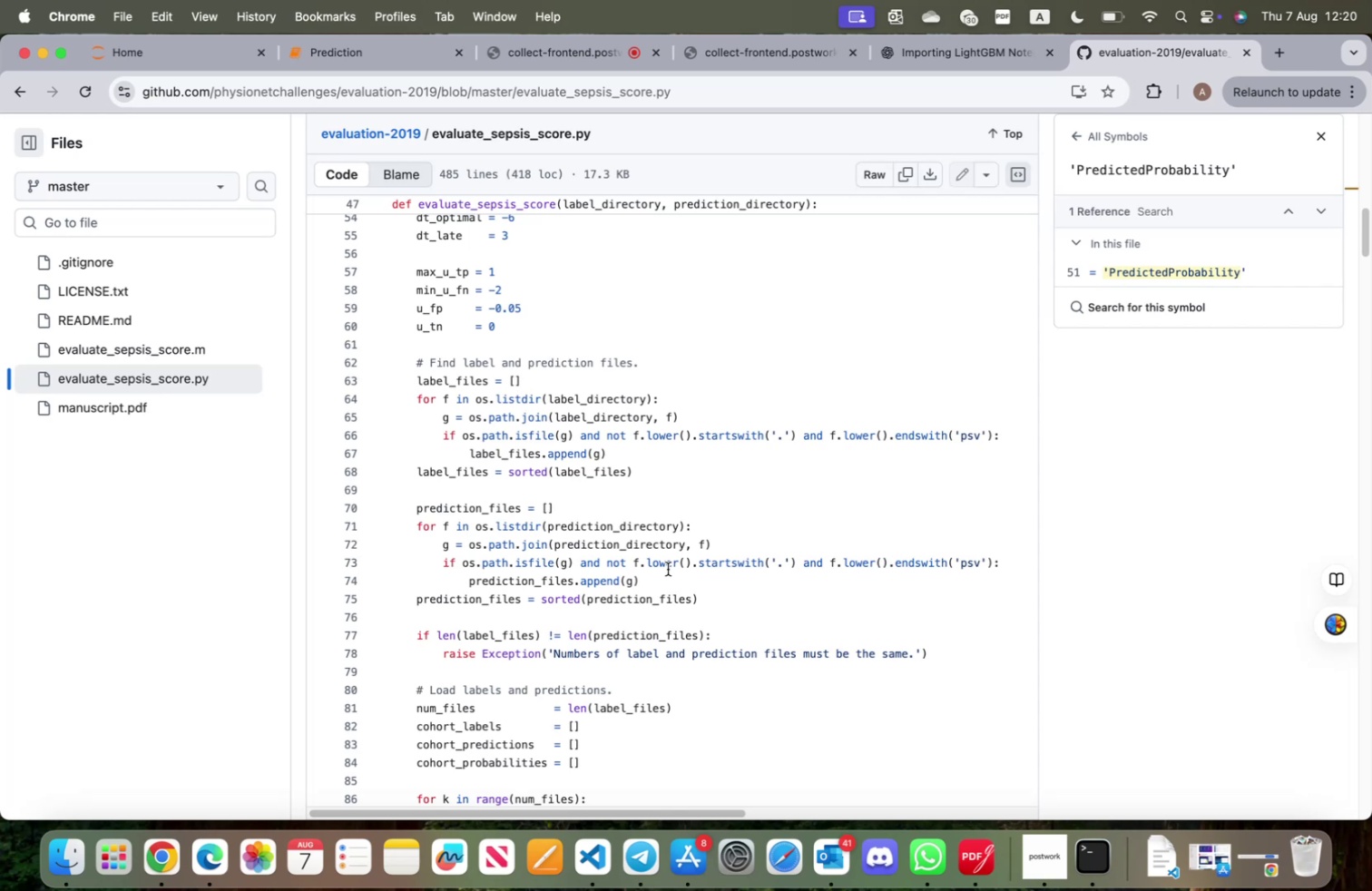 
scroll: coordinate [662, 585], scroll_direction: down, amount: 13.0
 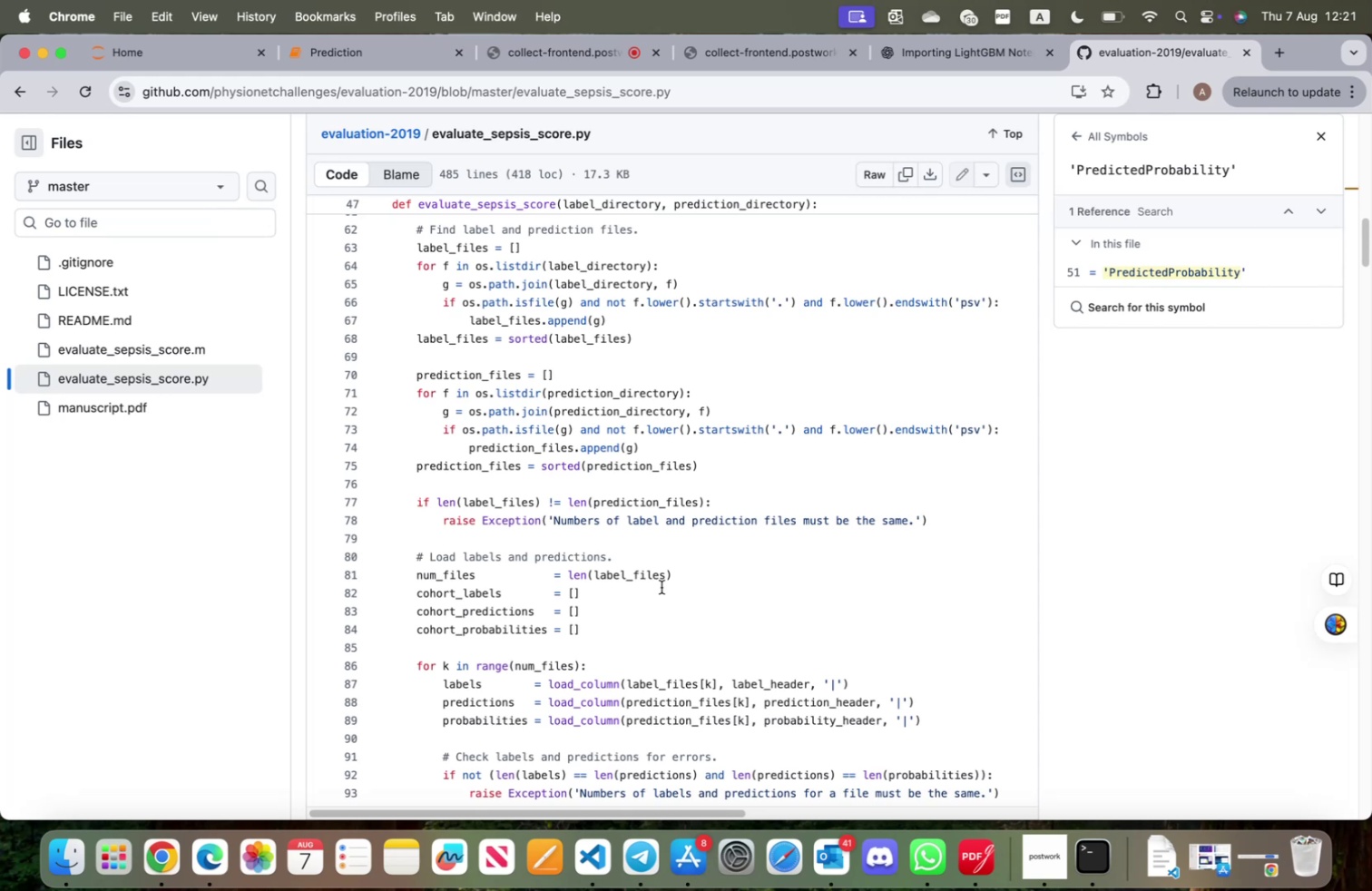 
wait(14.69)
 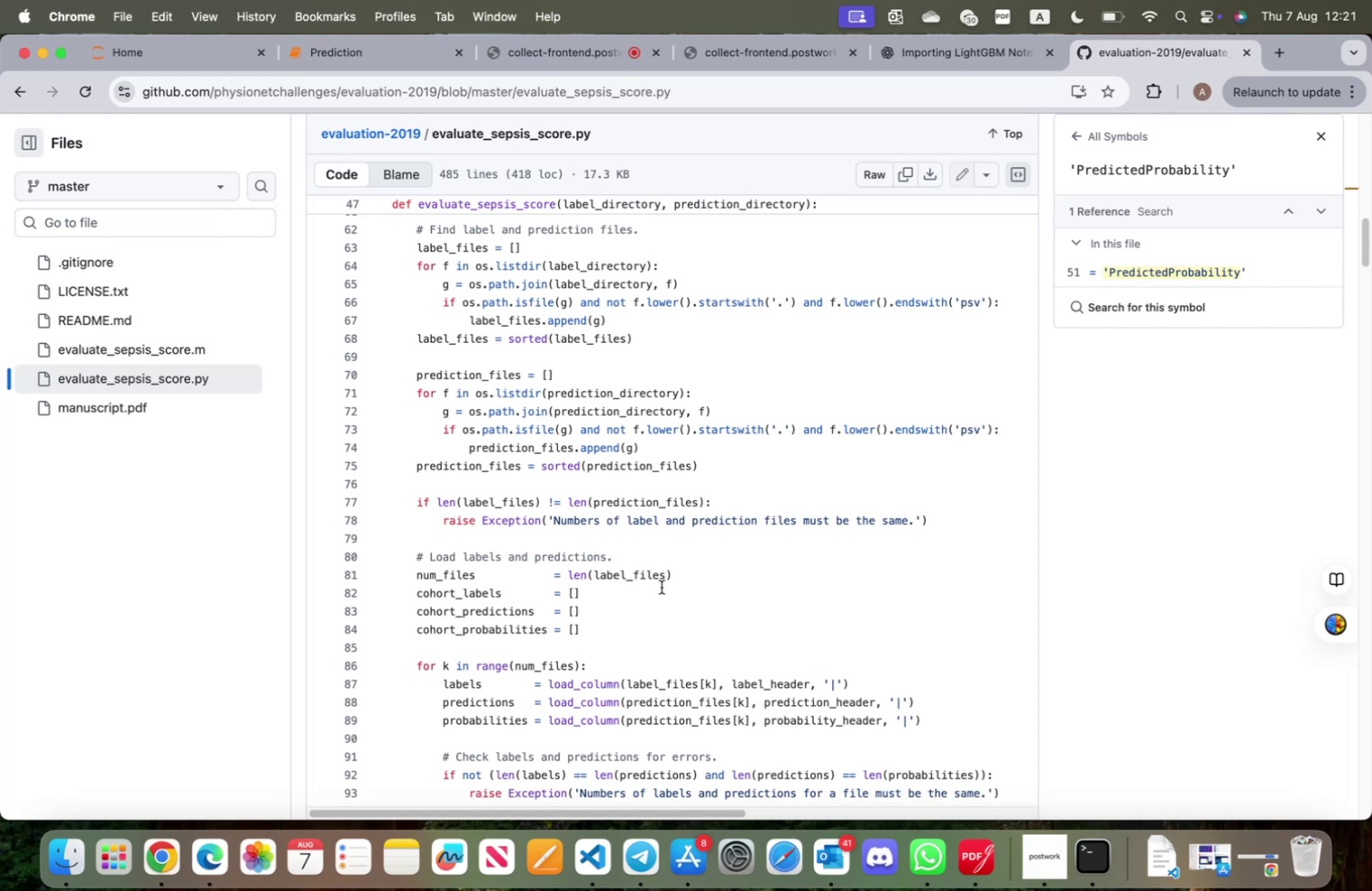 
scroll: coordinate [664, 589], scroll_direction: down, amount: 6.0
 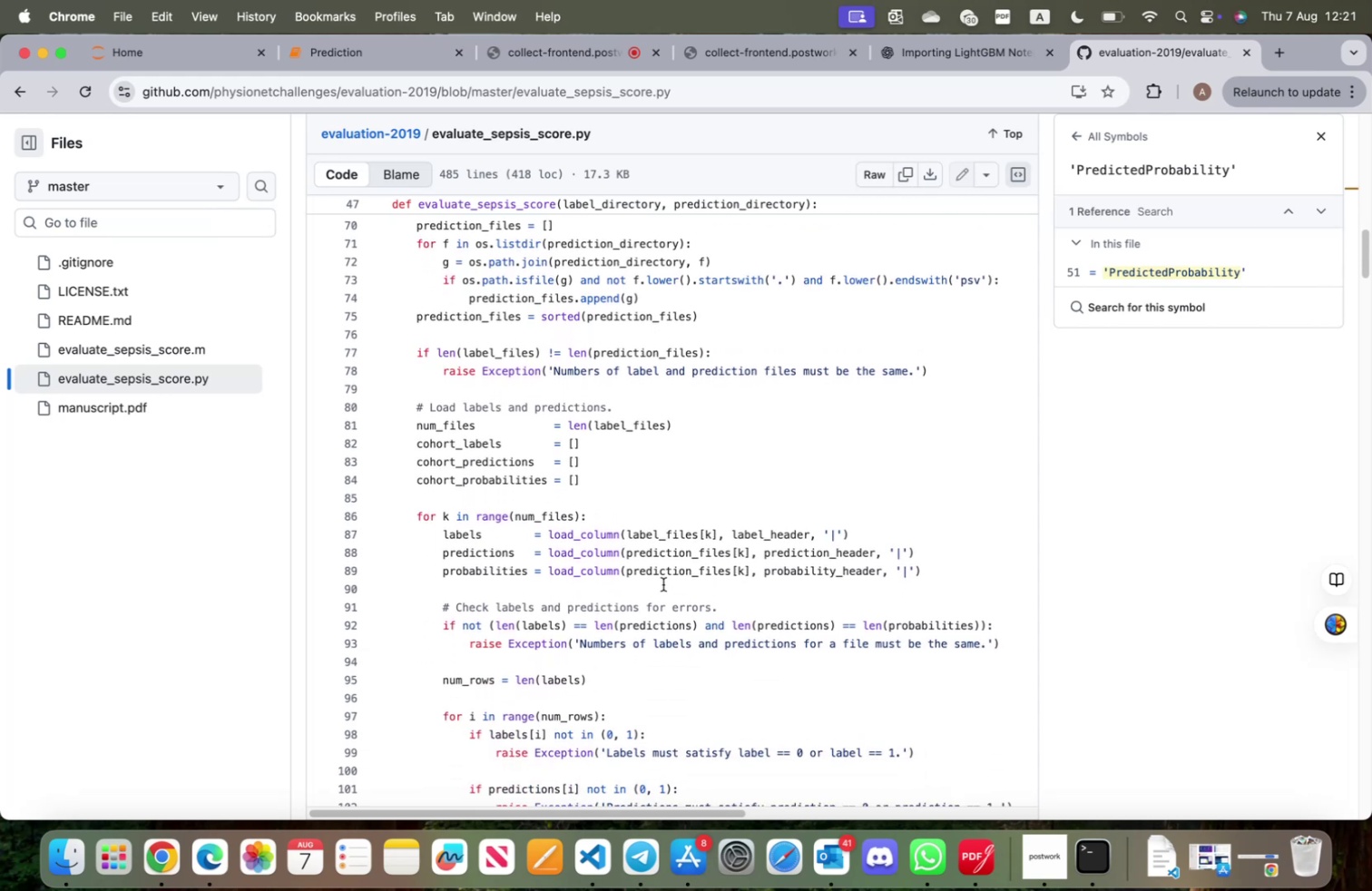 
scroll: coordinate [595, 563], scroll_direction: up, amount: 8.0
 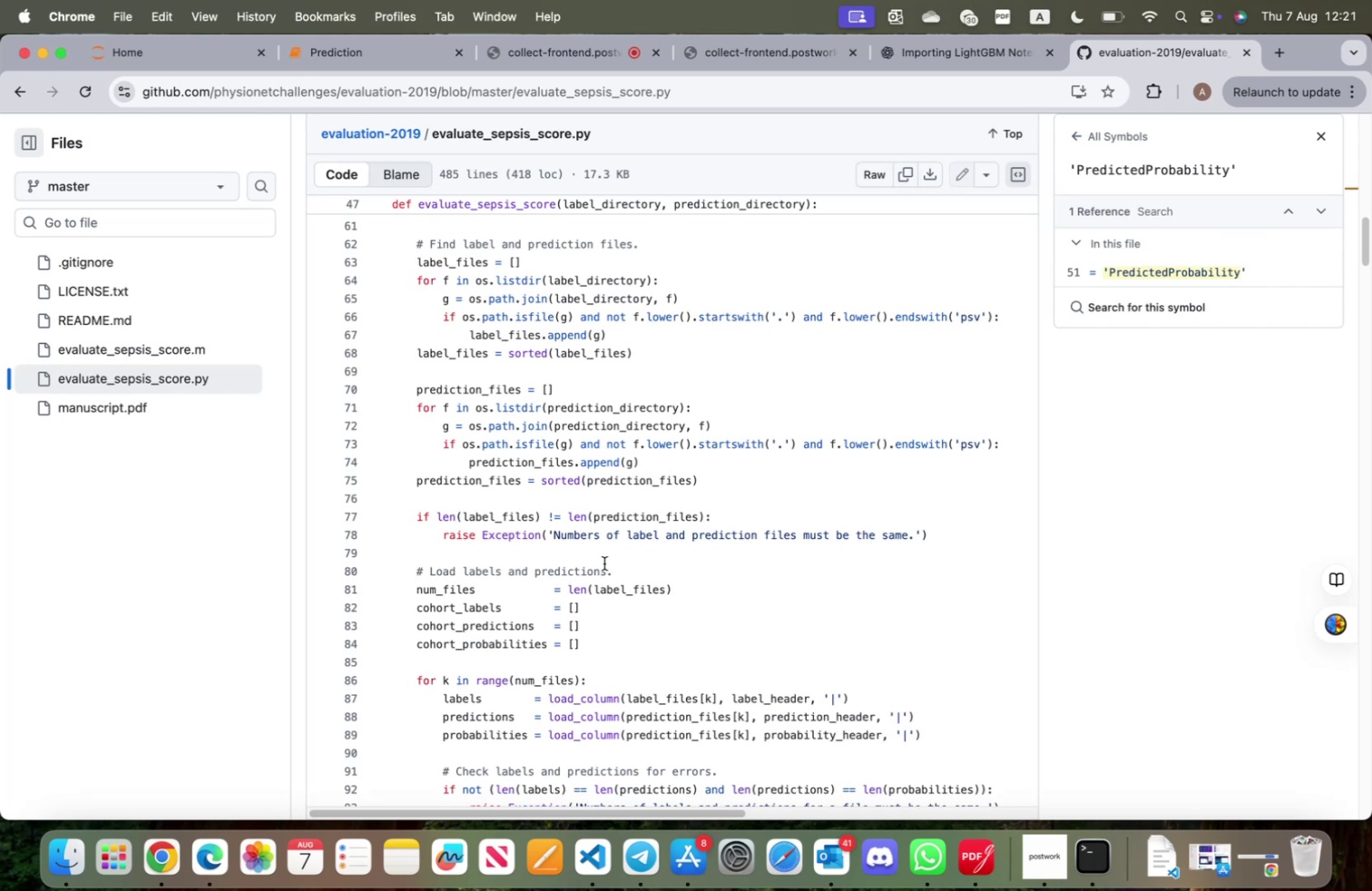 
wait(27.95)
 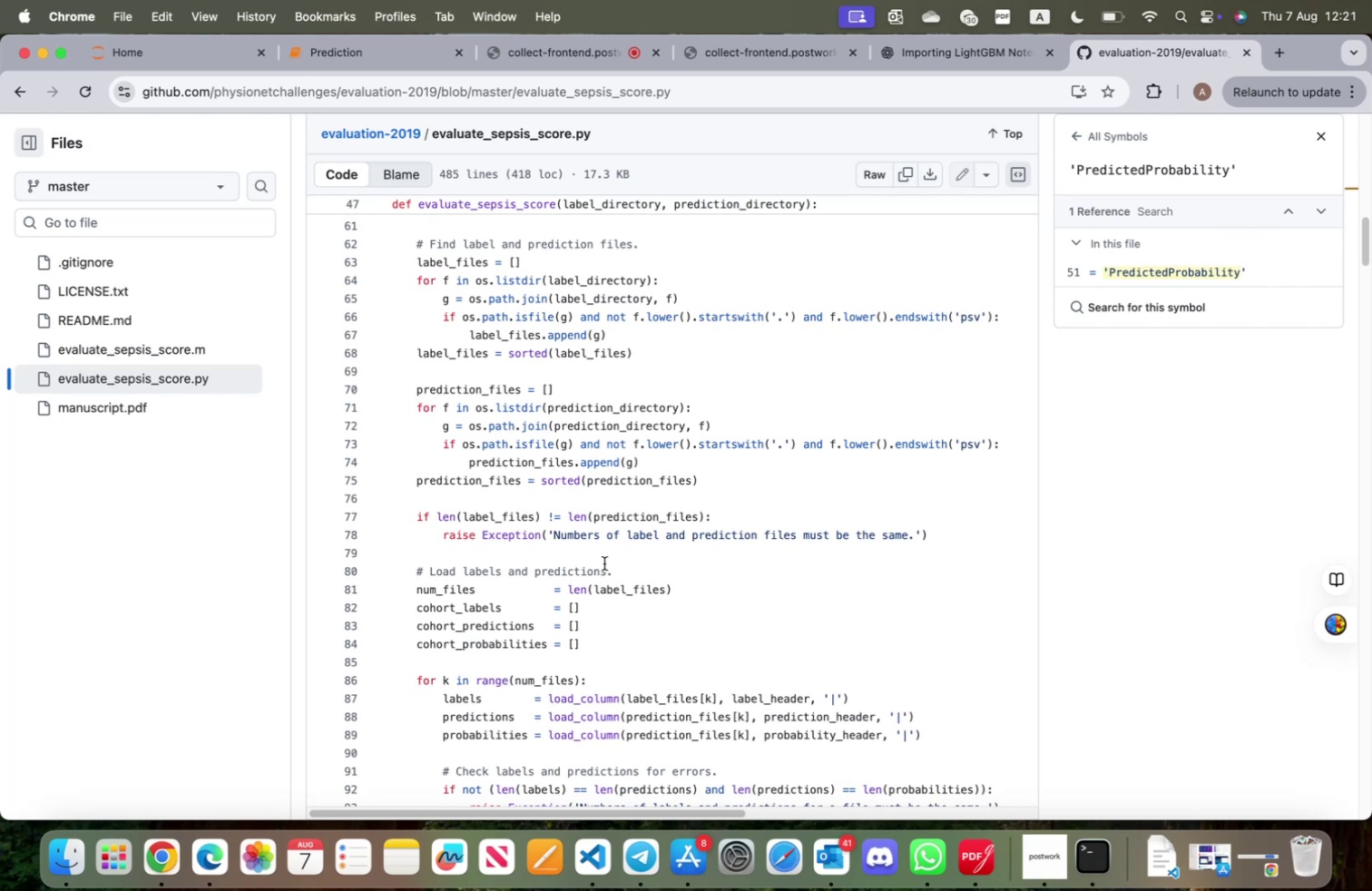 
scroll: coordinate [562, 564], scroll_direction: down, amount: 8.0
 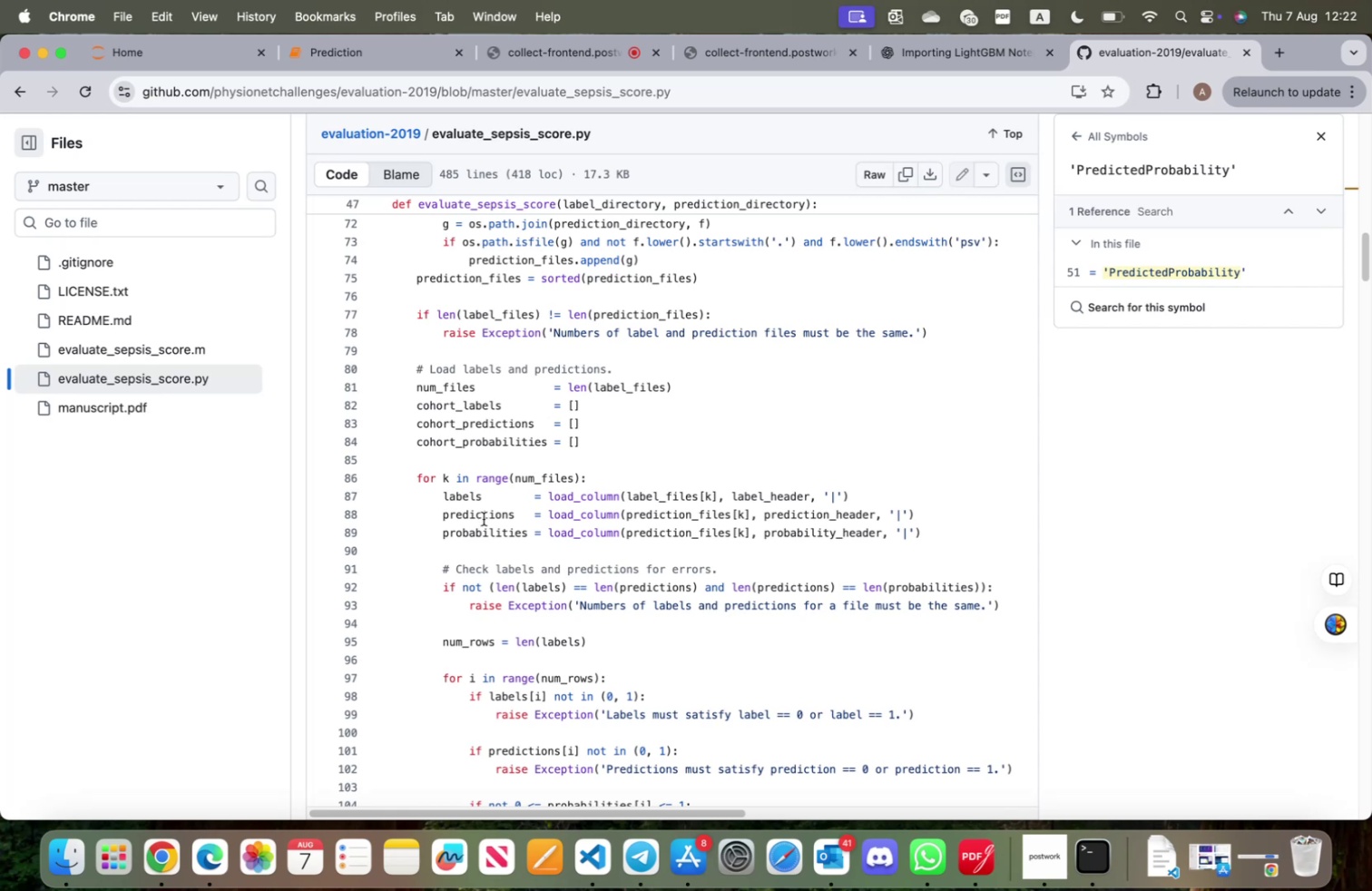 
wait(30.76)
 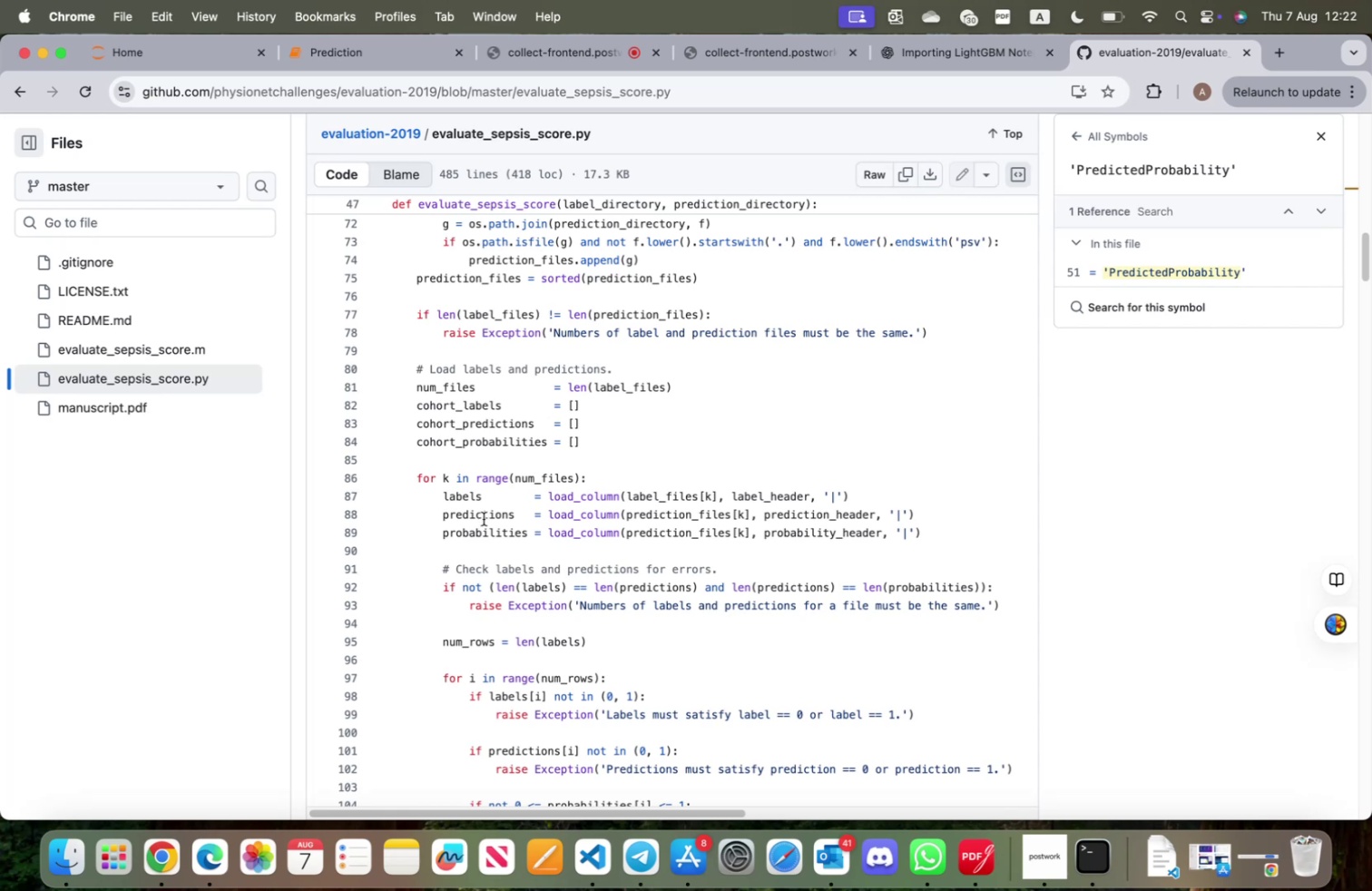 
scroll: coordinate [502, 574], scroll_direction: down, amount: 14.0
 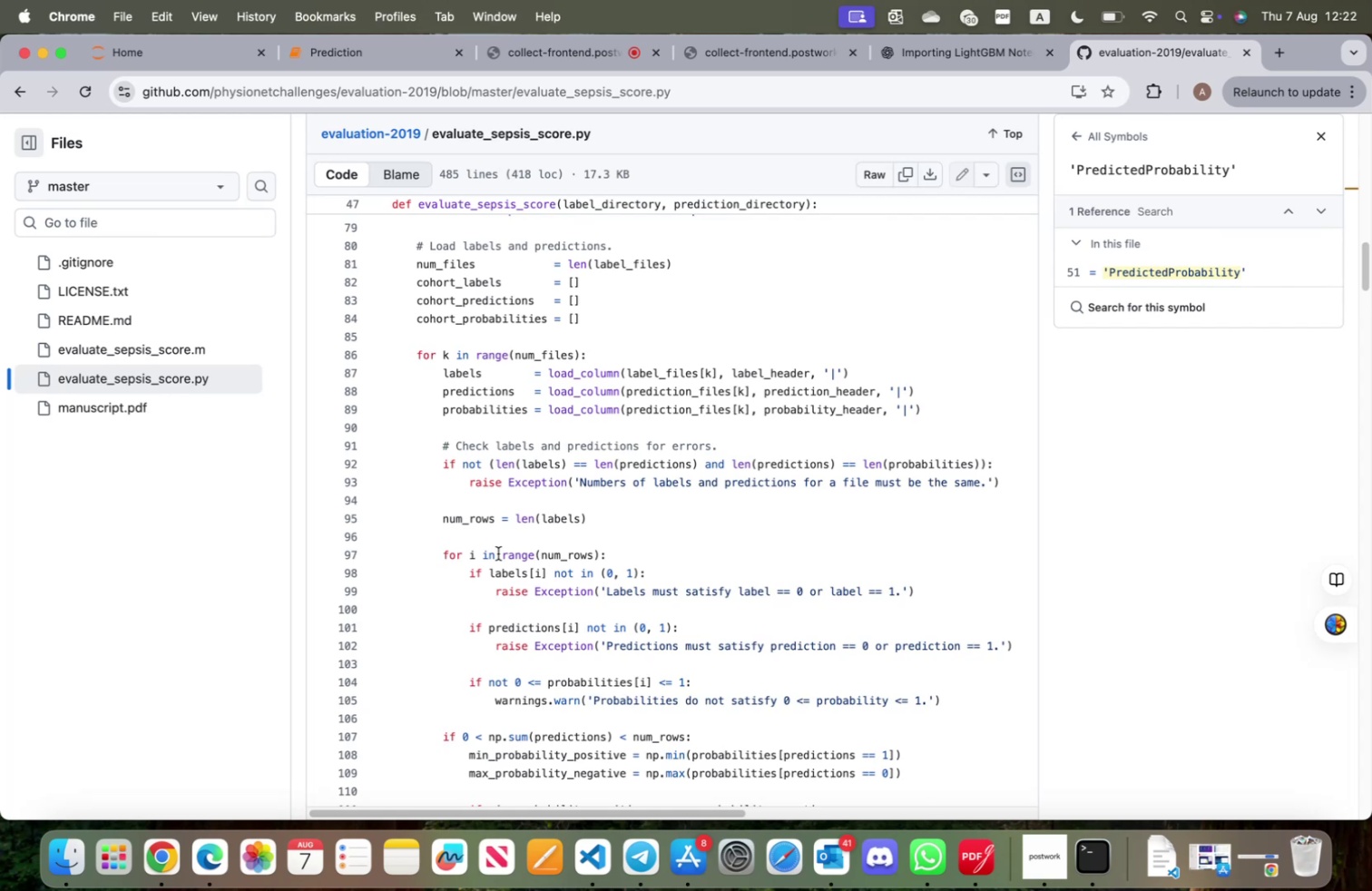 
wait(6.89)
 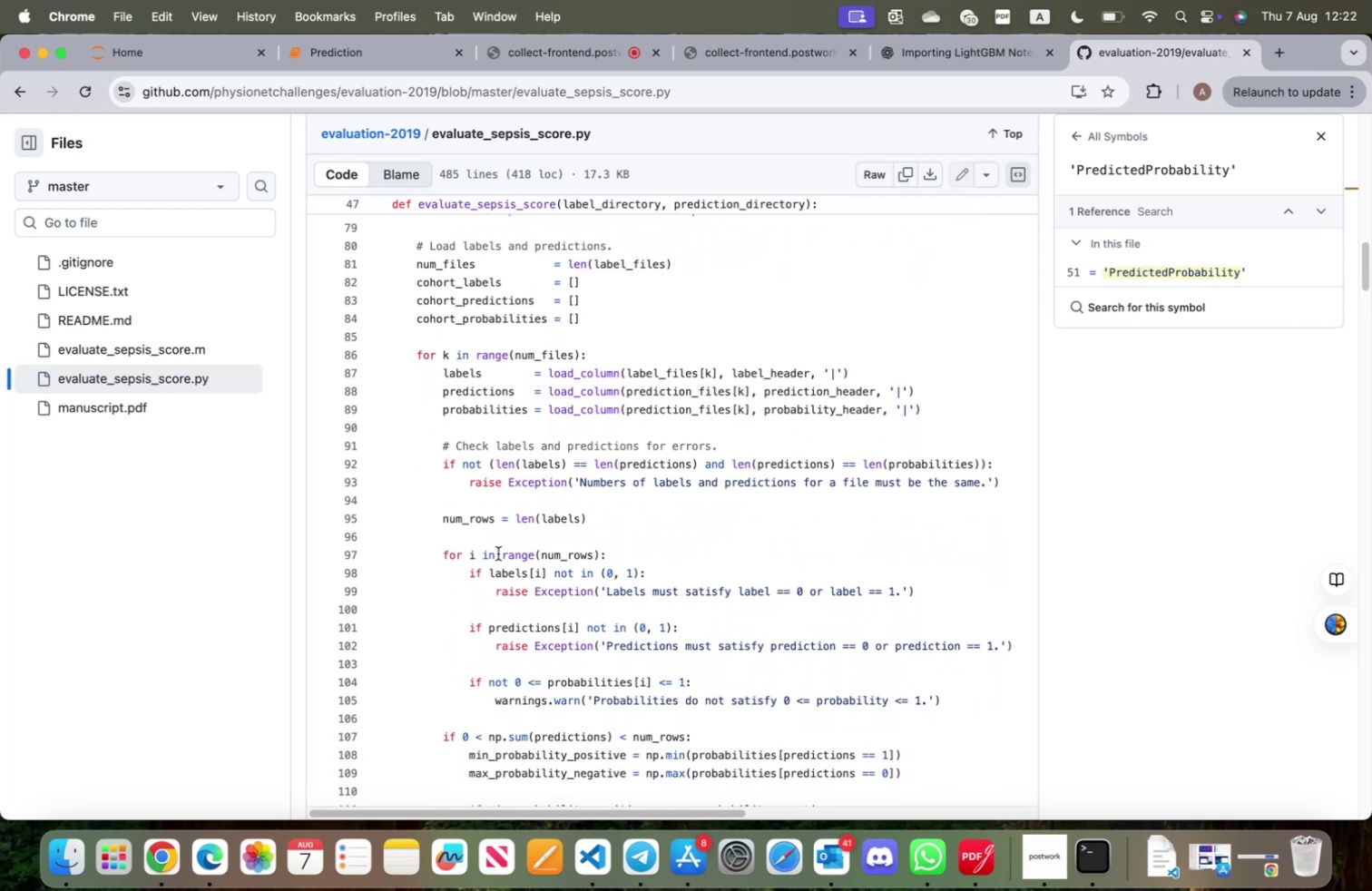 
left_click([334, 54])
 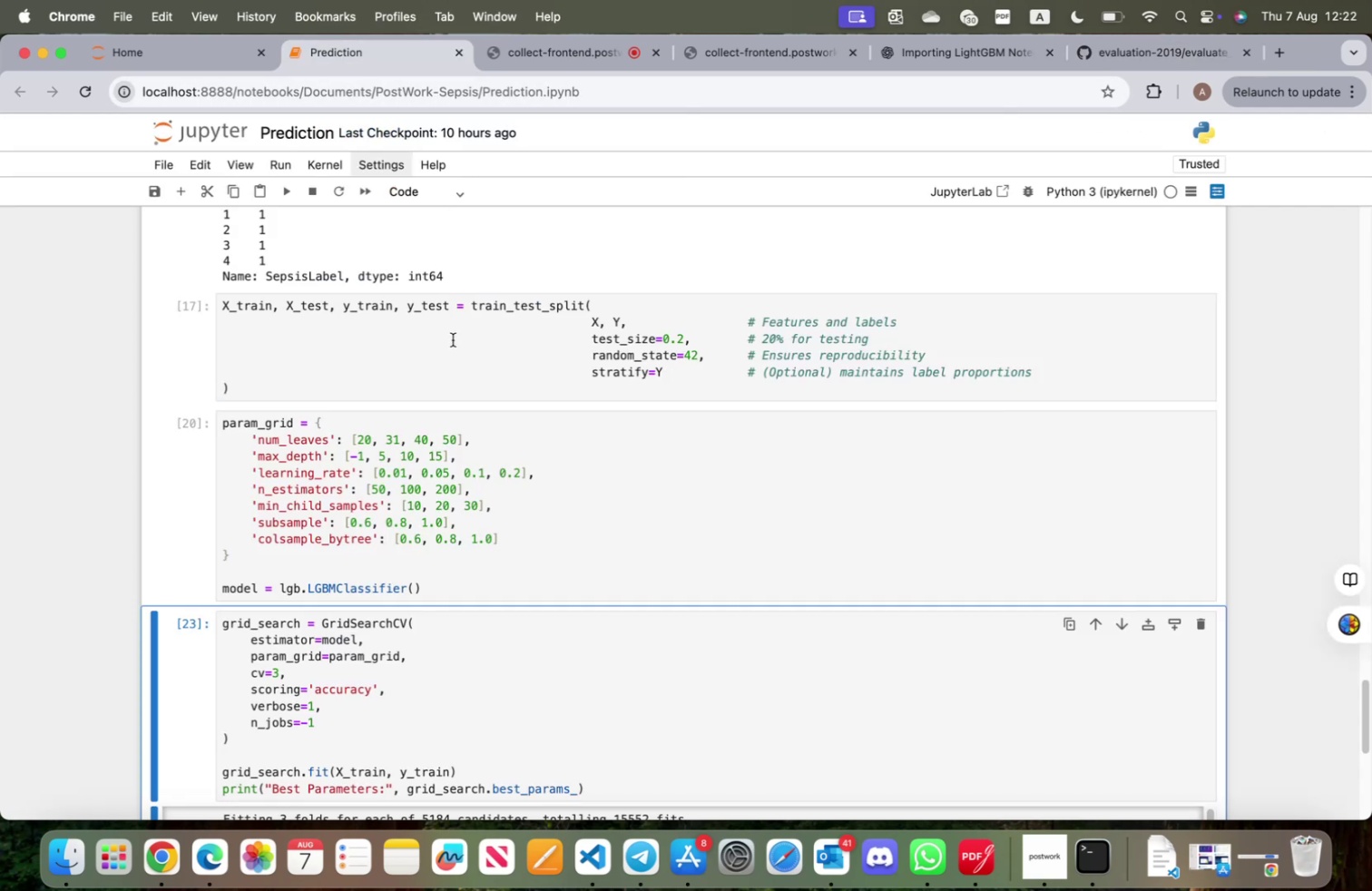 
scroll: coordinate [416, 490], scroll_direction: down, amount: 175.0
 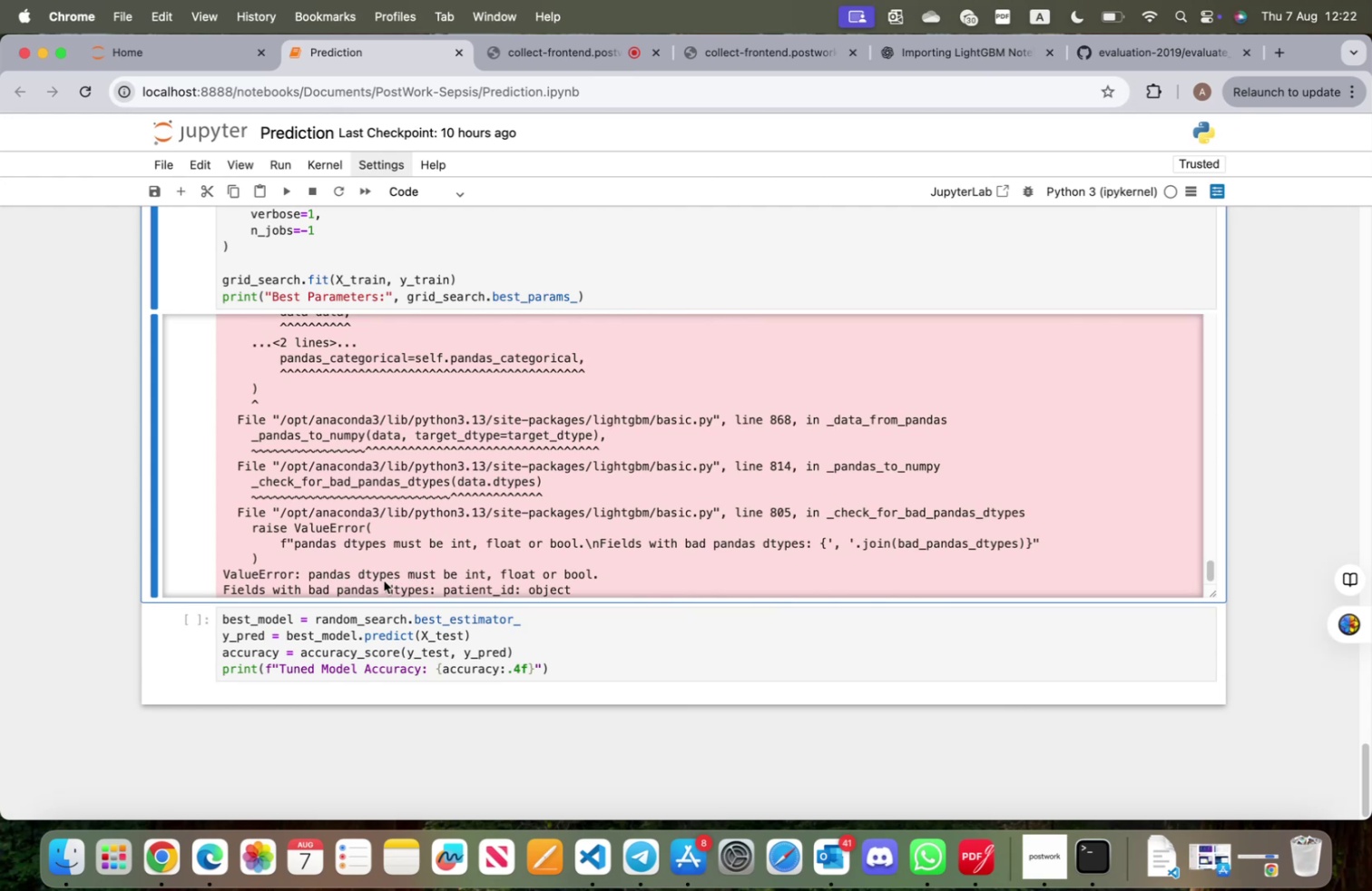 
wait(12.46)
 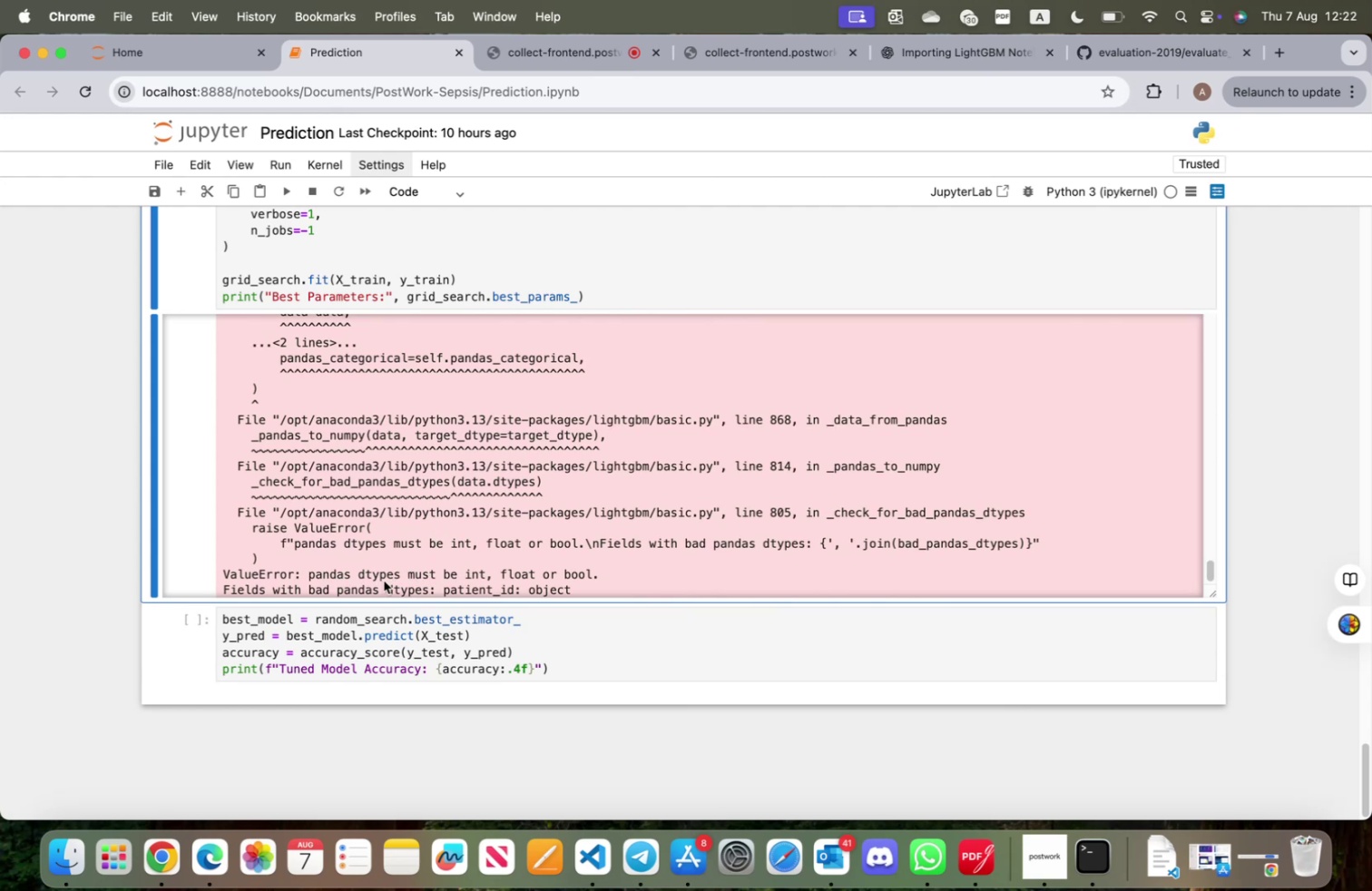 
scroll: coordinate [457, 333], scroll_direction: up, amount: 38.0
 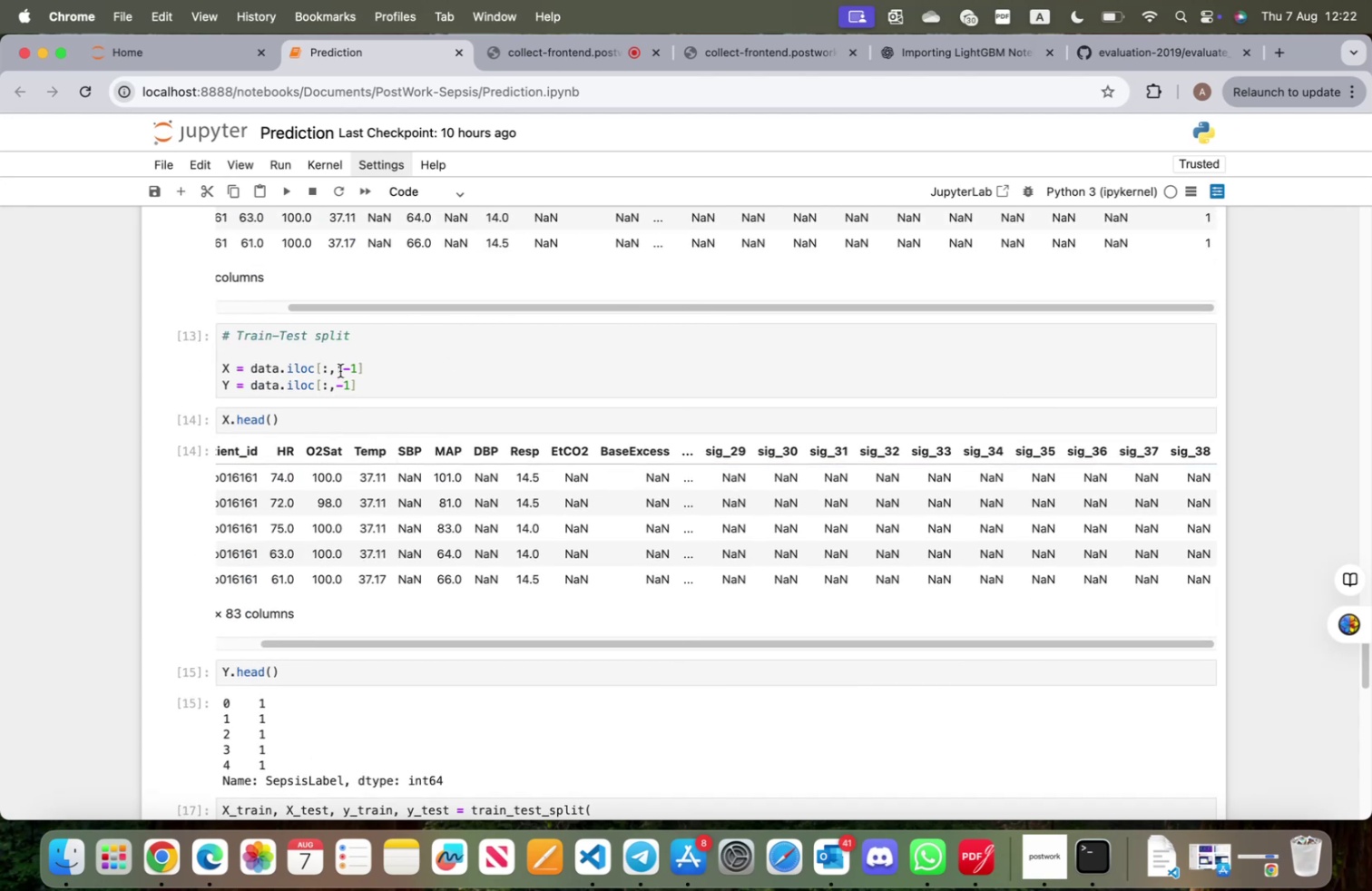 
left_click([339, 368])
 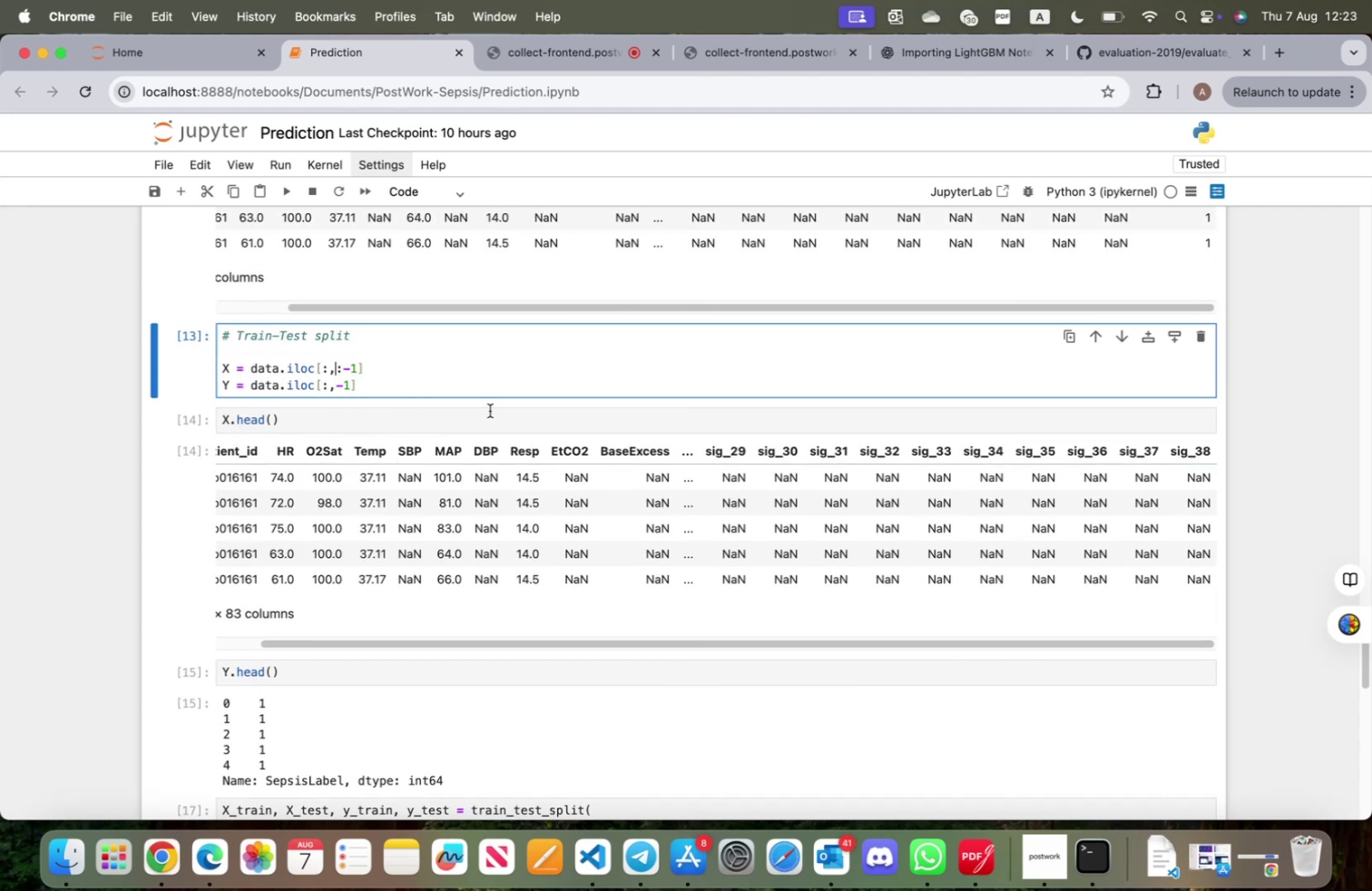 
key(1)
 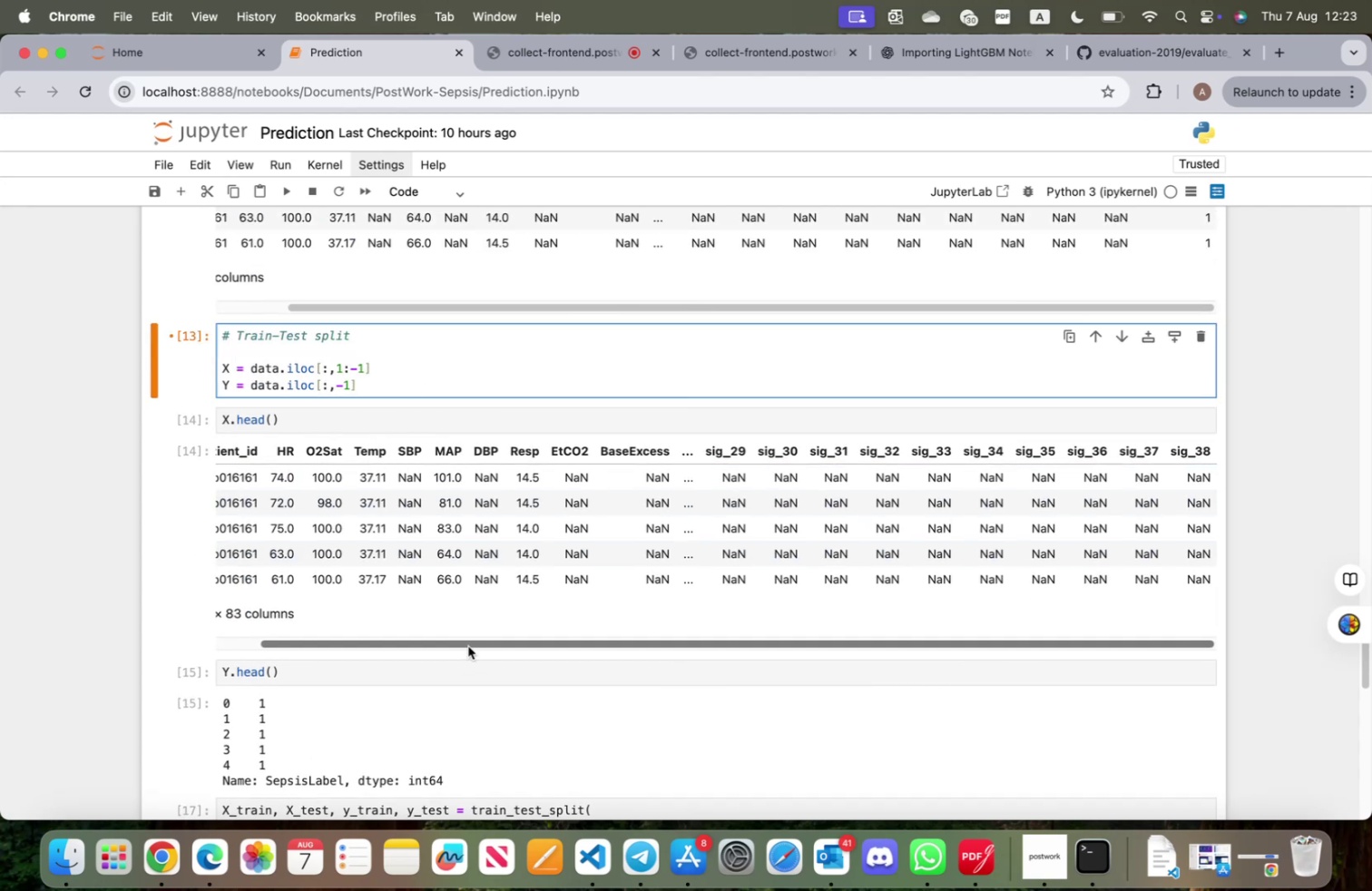 
left_click_drag(start_coordinate=[468, 645], to_coordinate=[289, 636])
 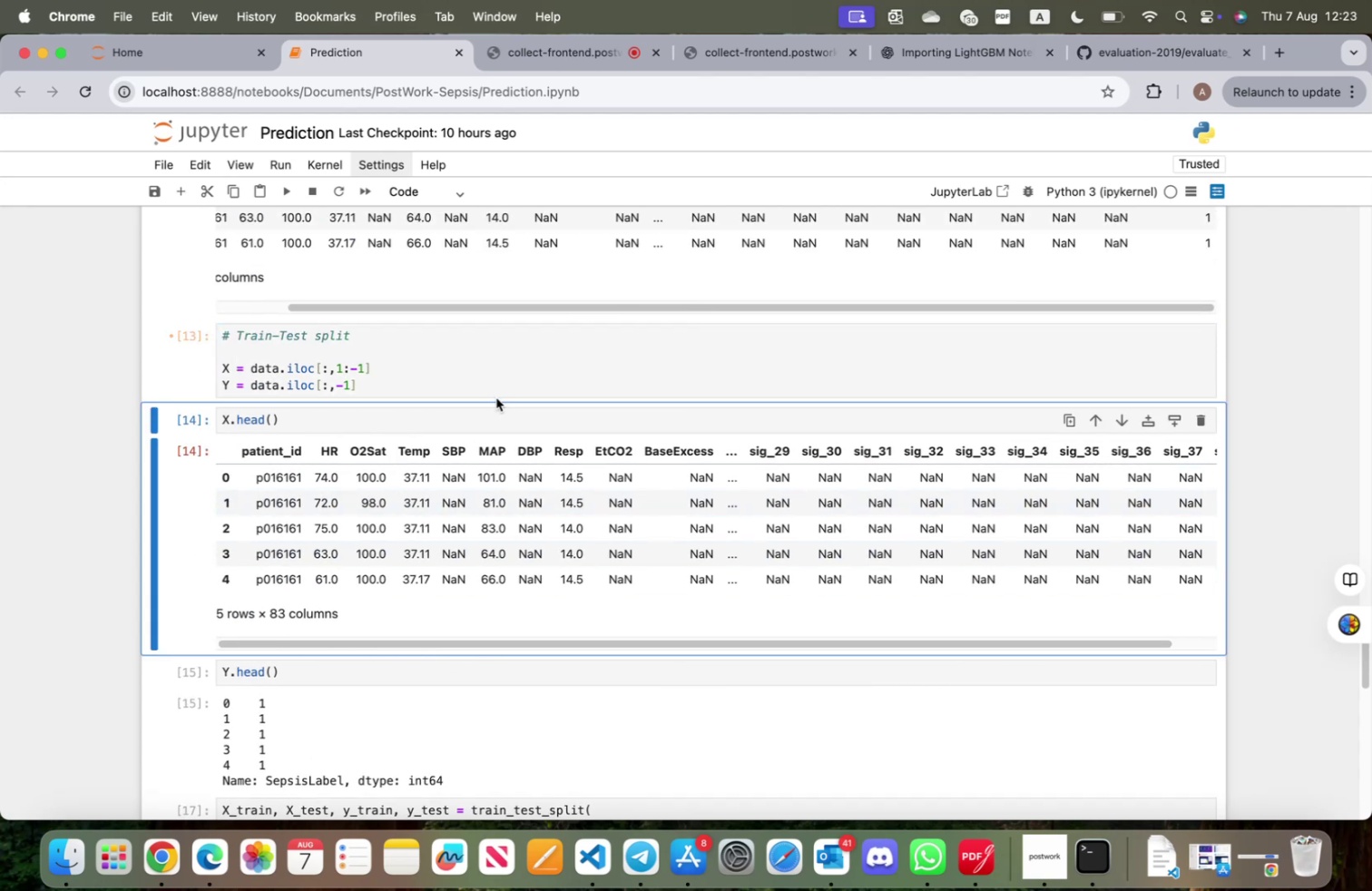 
left_click_drag(start_coordinate=[460, 378], to_coordinate=[460, 383])
 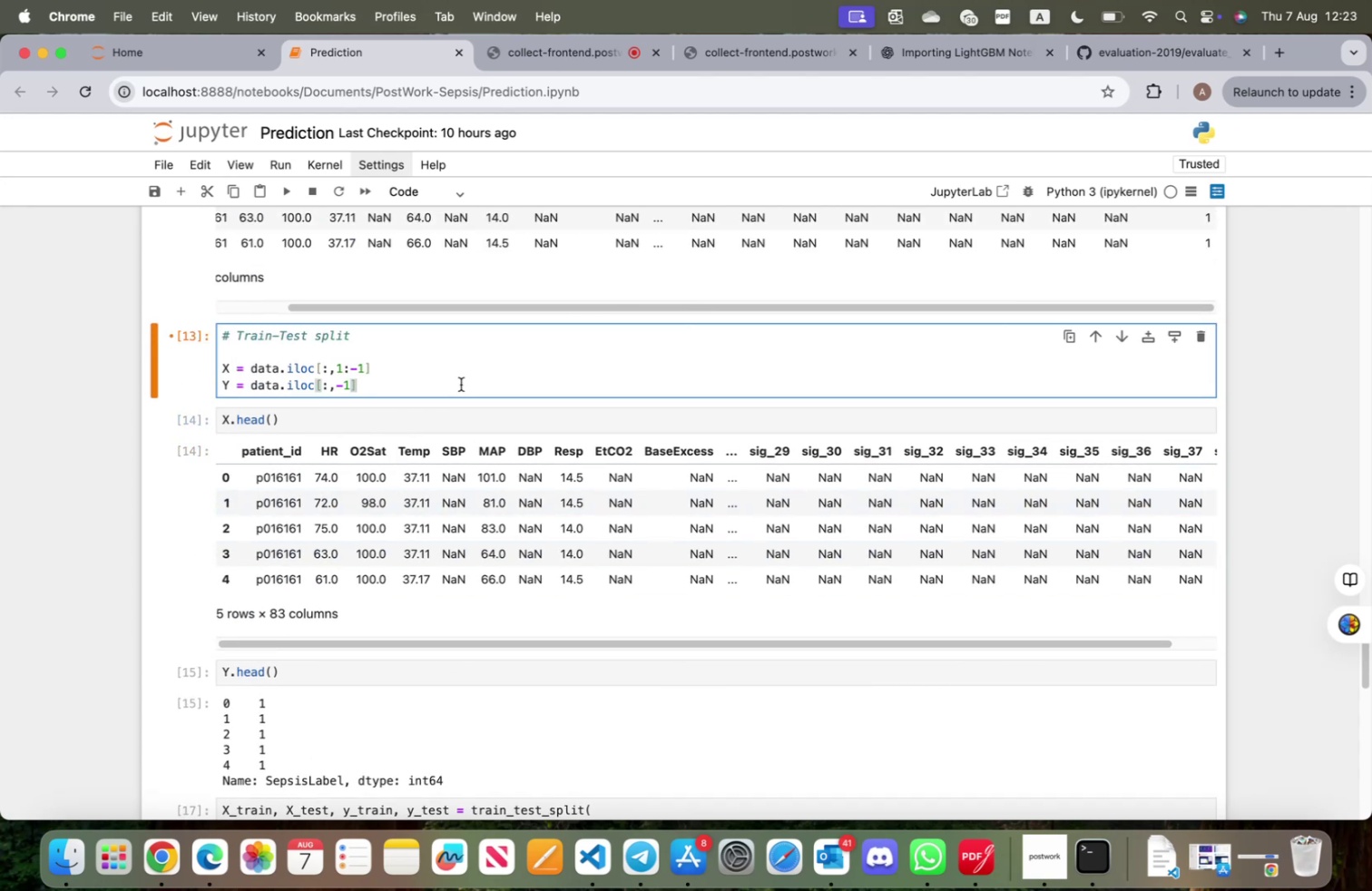 
key(Shift+Enter)
 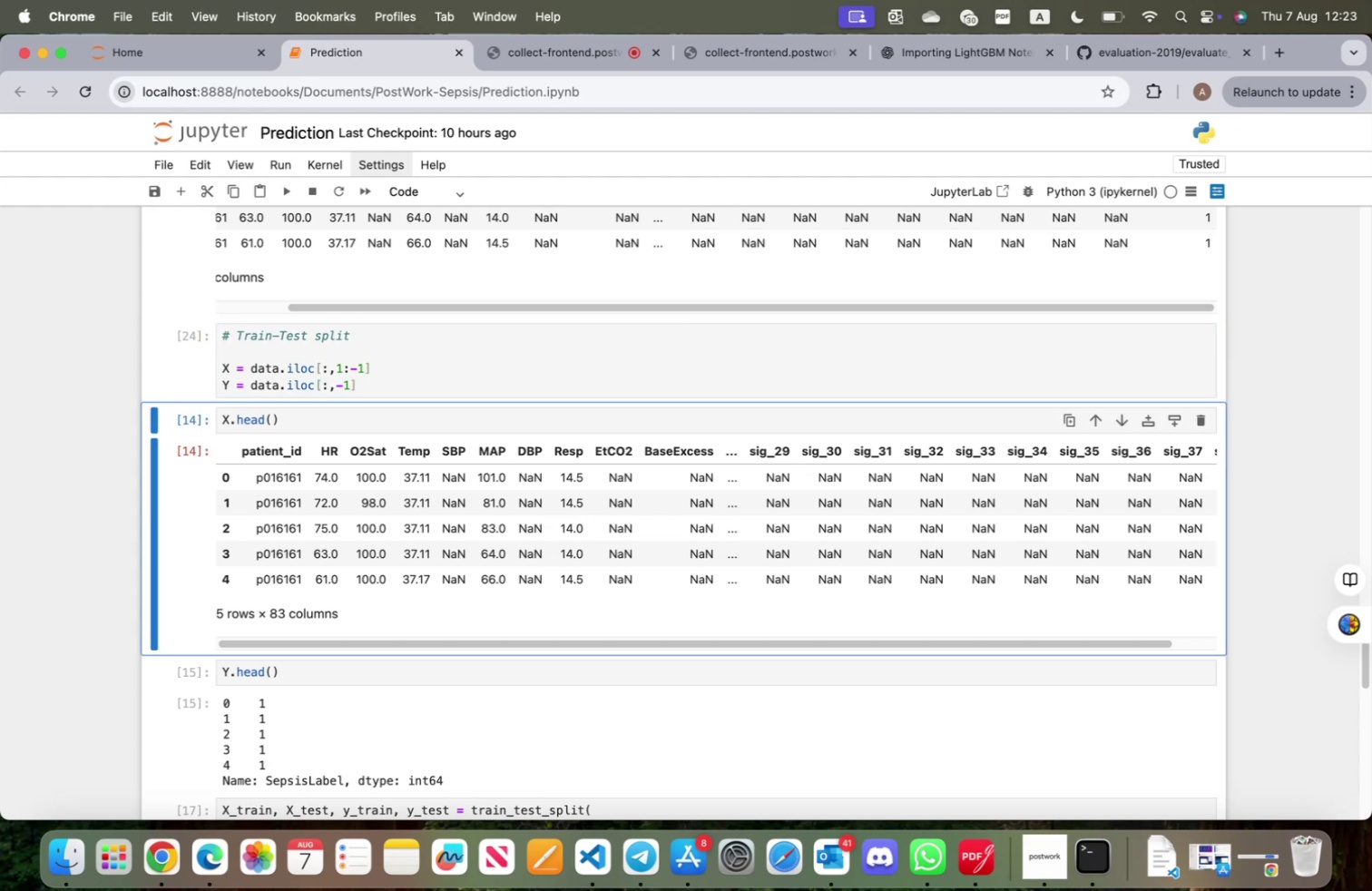 
key(Shift+ShiftRight)
 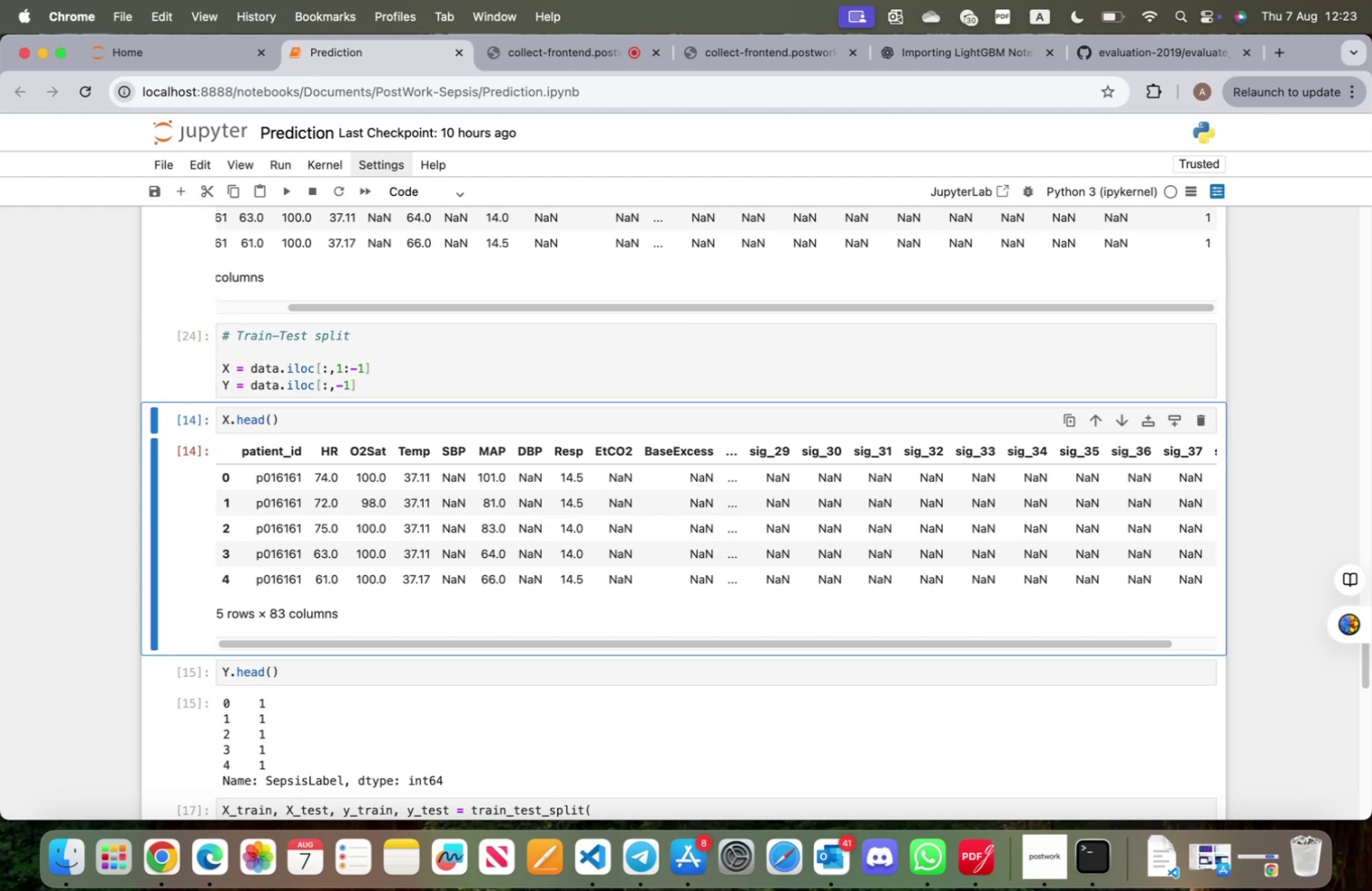 
key(Shift+Enter)
 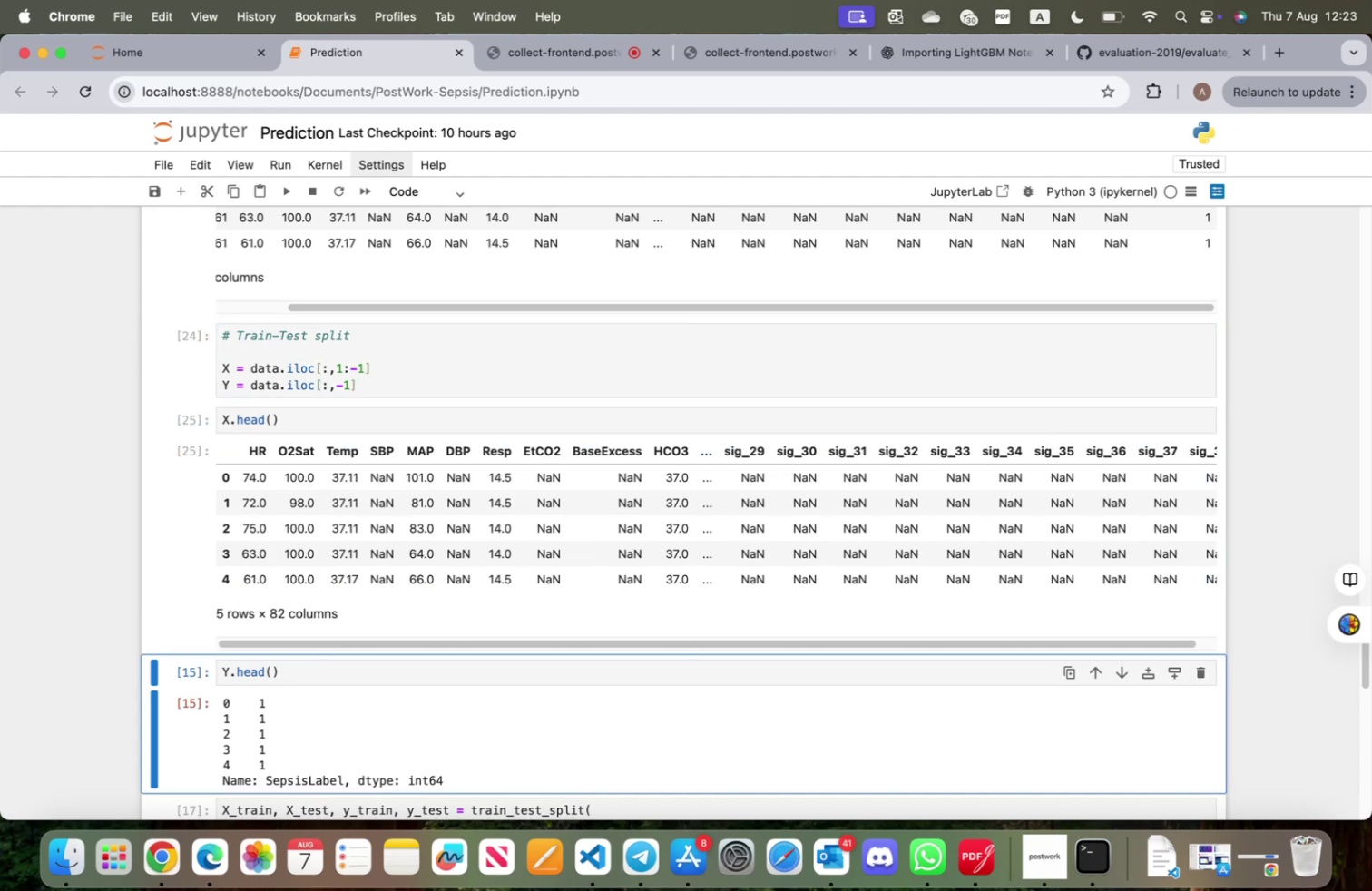 
scroll: coordinate [487, 581], scroll_direction: down, amount: 10.0
 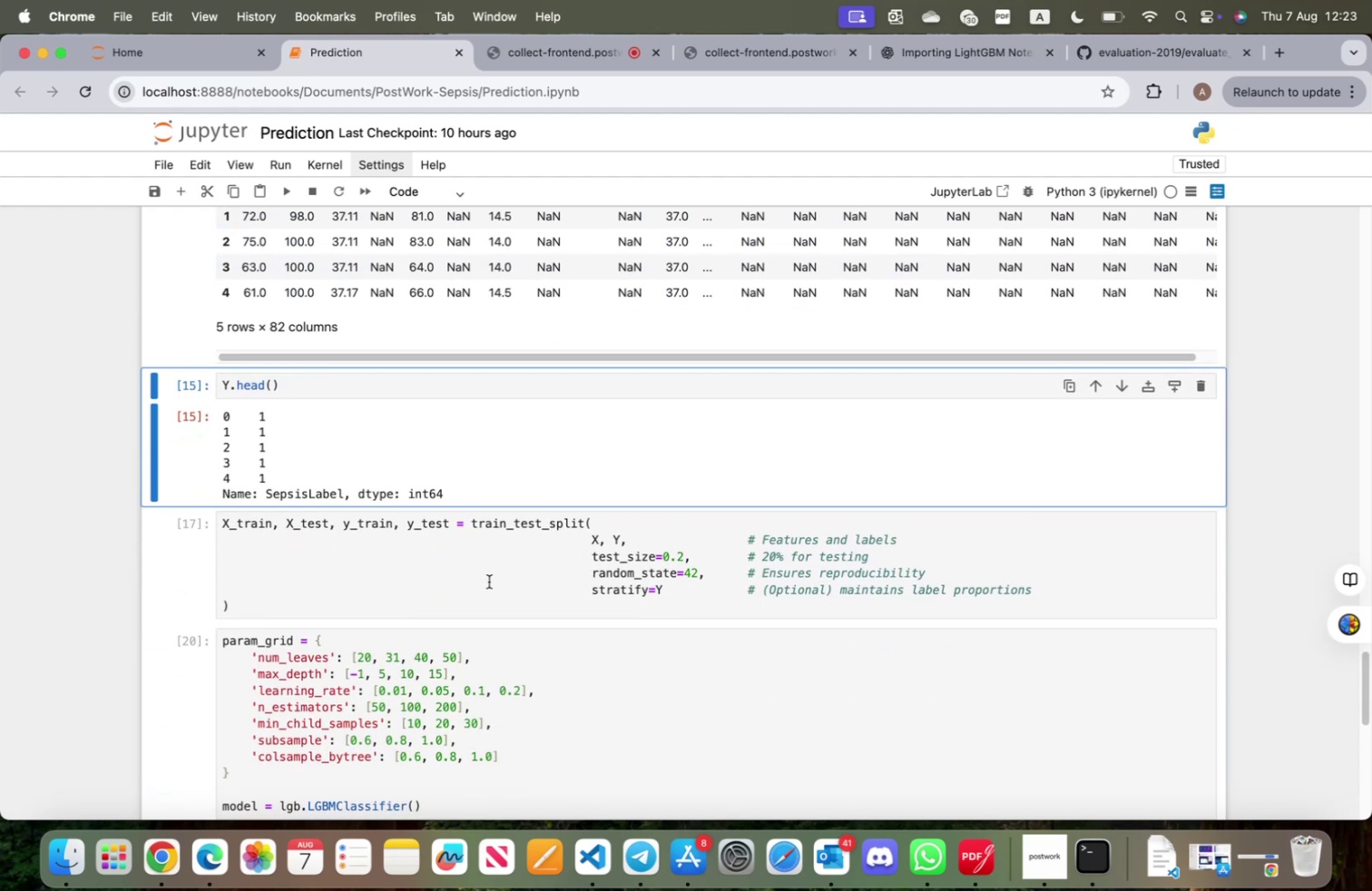 
key(Shift+ShiftRight)
 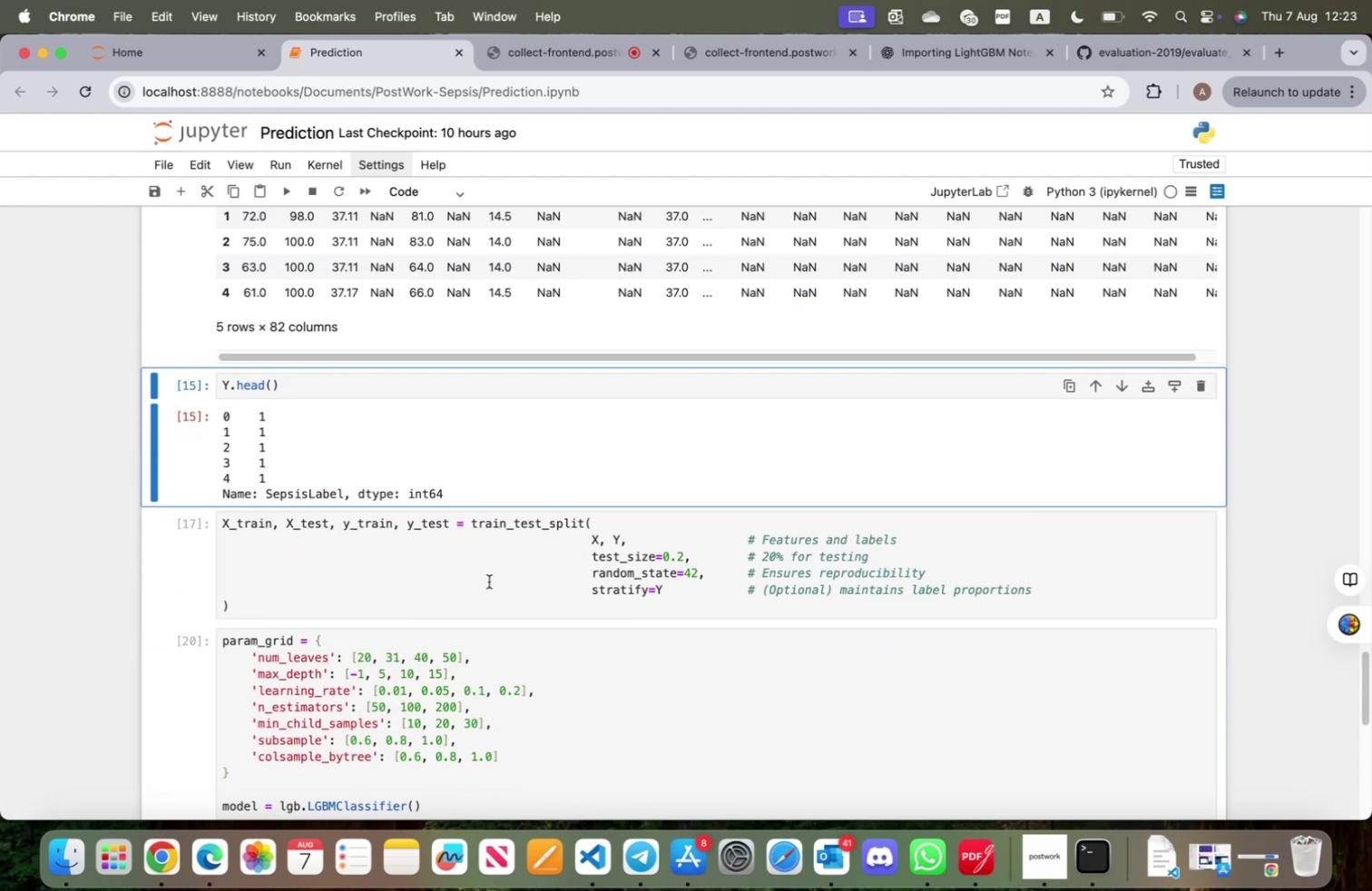 
key(Shift+Enter)
 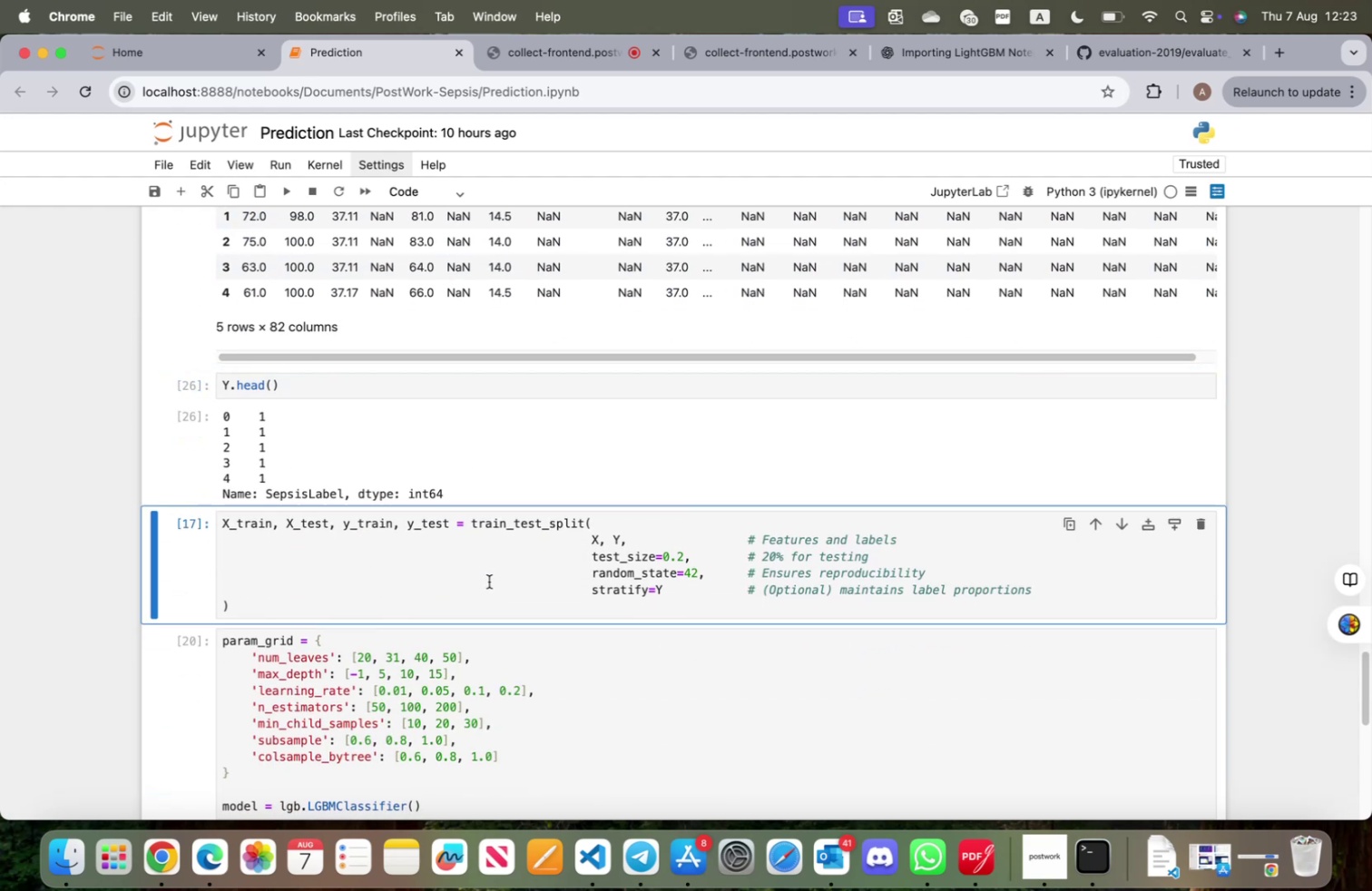 
key(Shift+ShiftRight)
 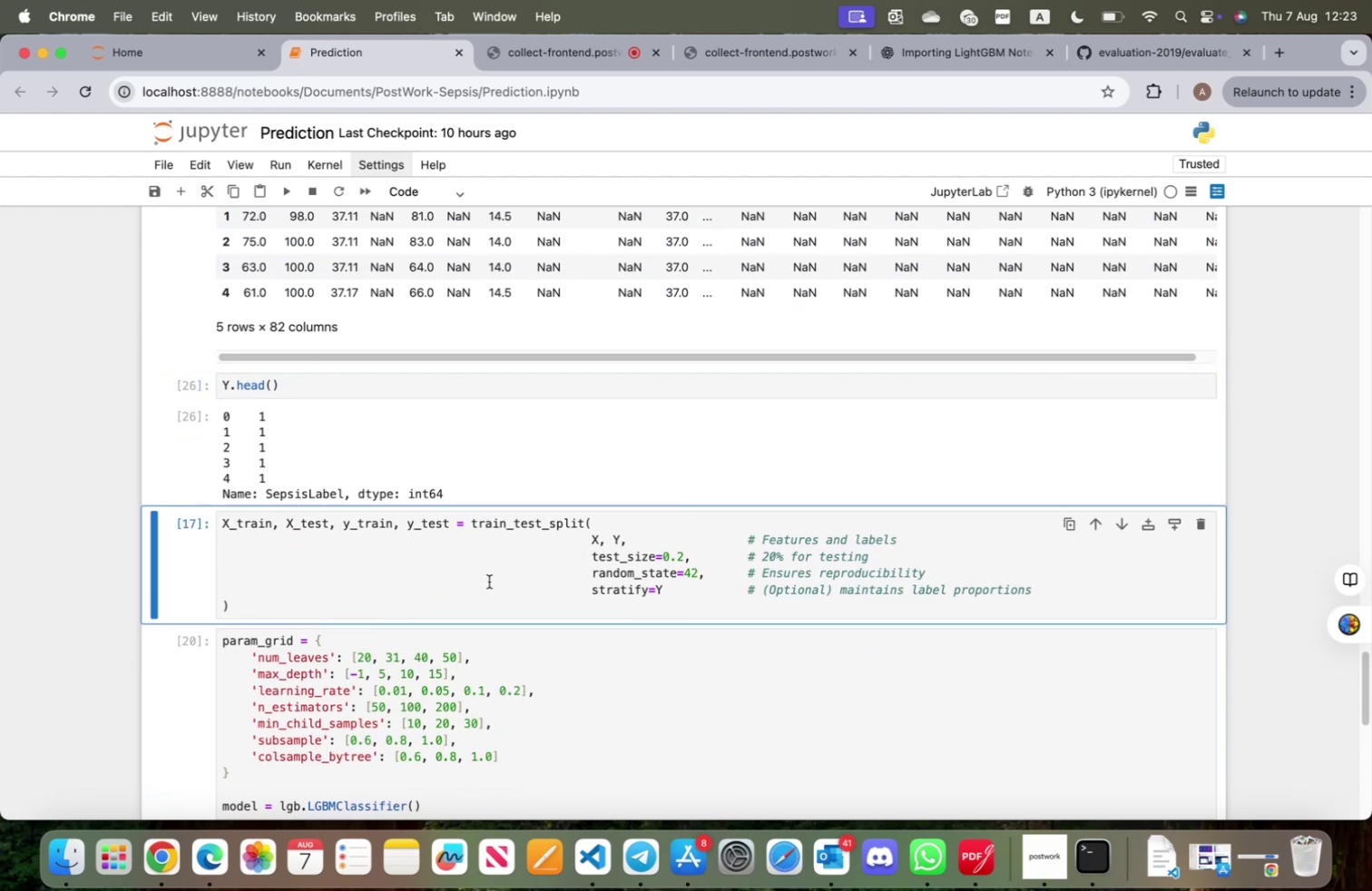 
key(Shift+Enter)
 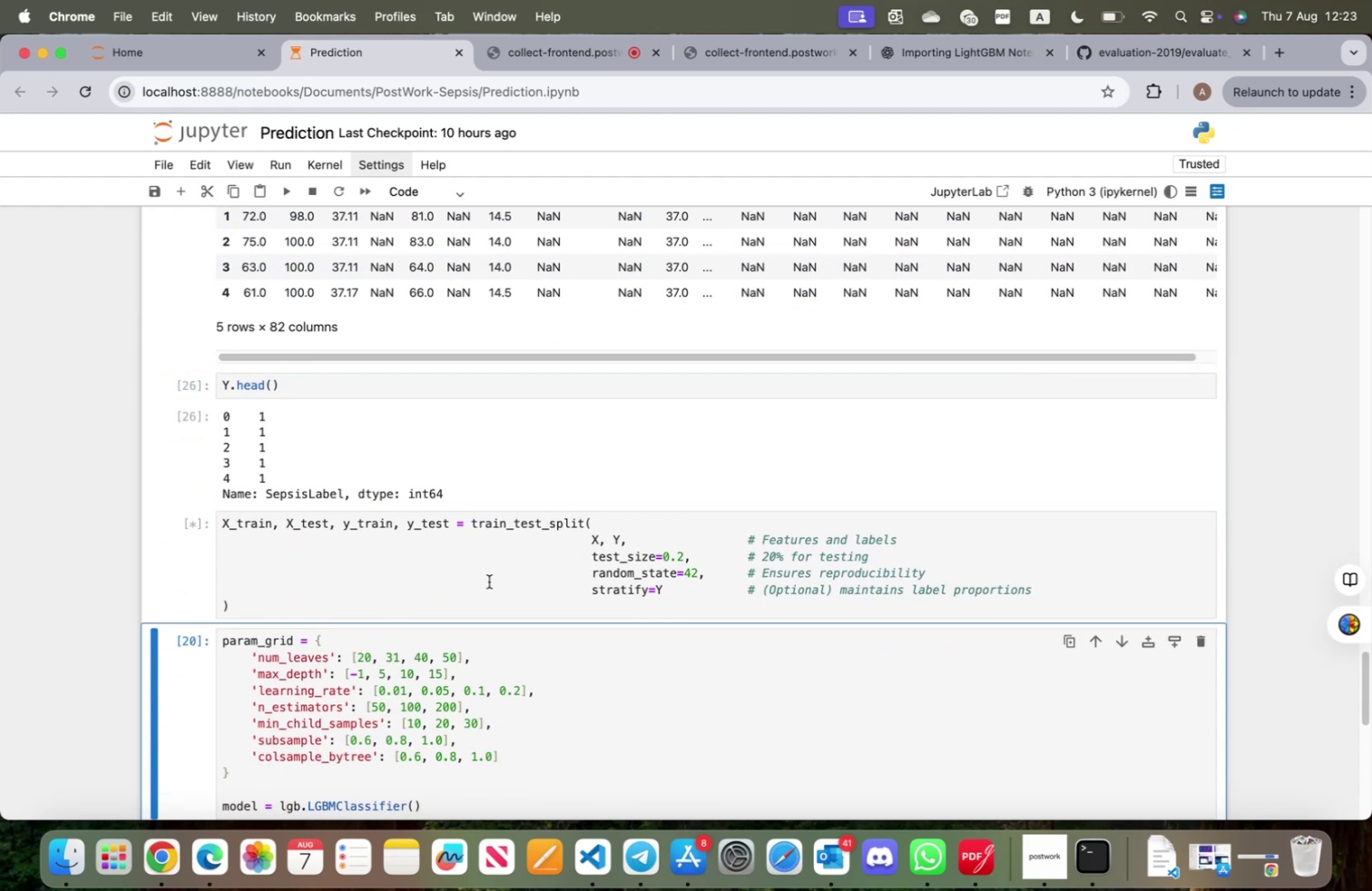 
key(Shift+Enter)
 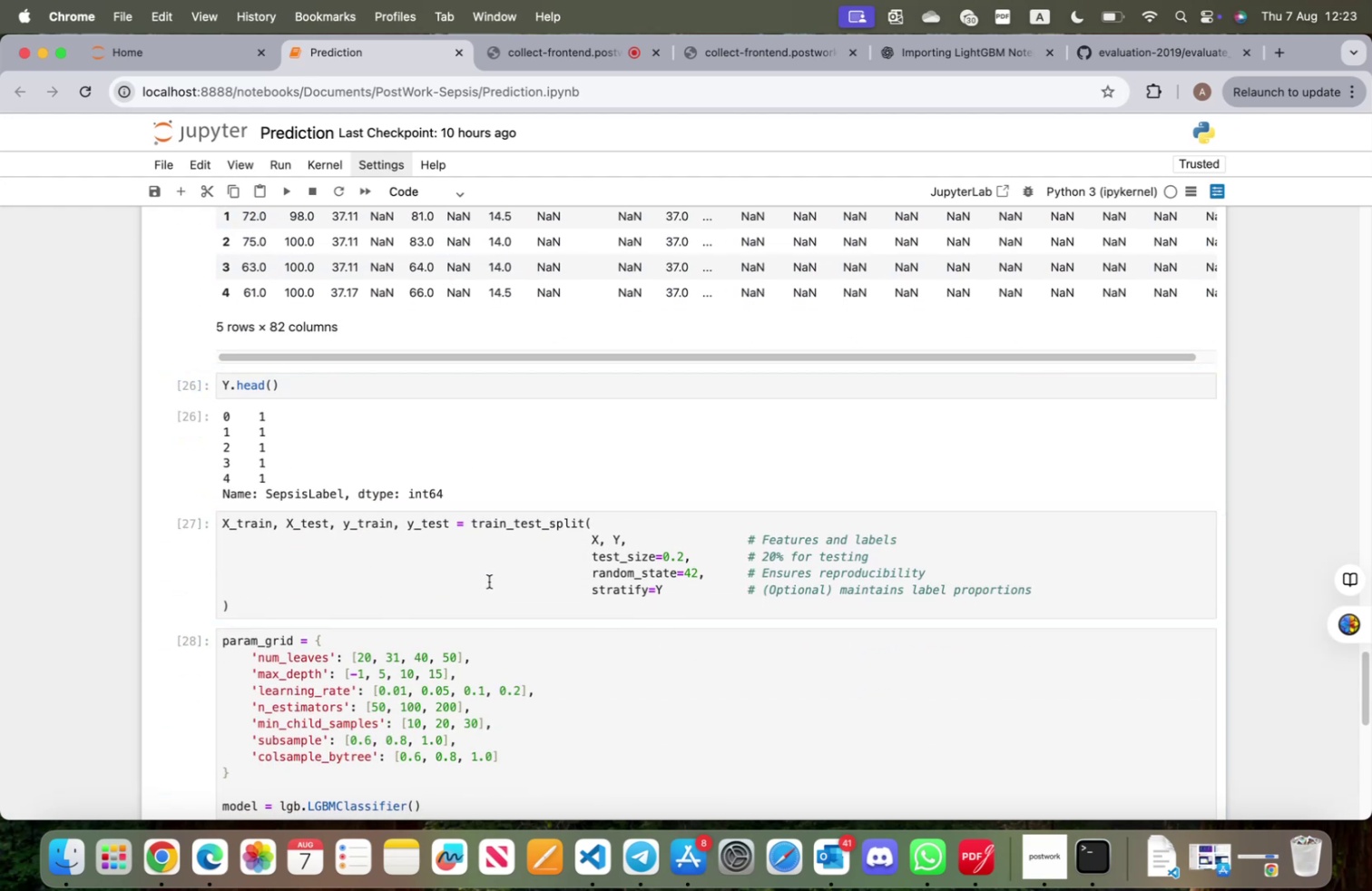 
scroll: coordinate [510, 537], scroll_direction: down, amount: 17.0
 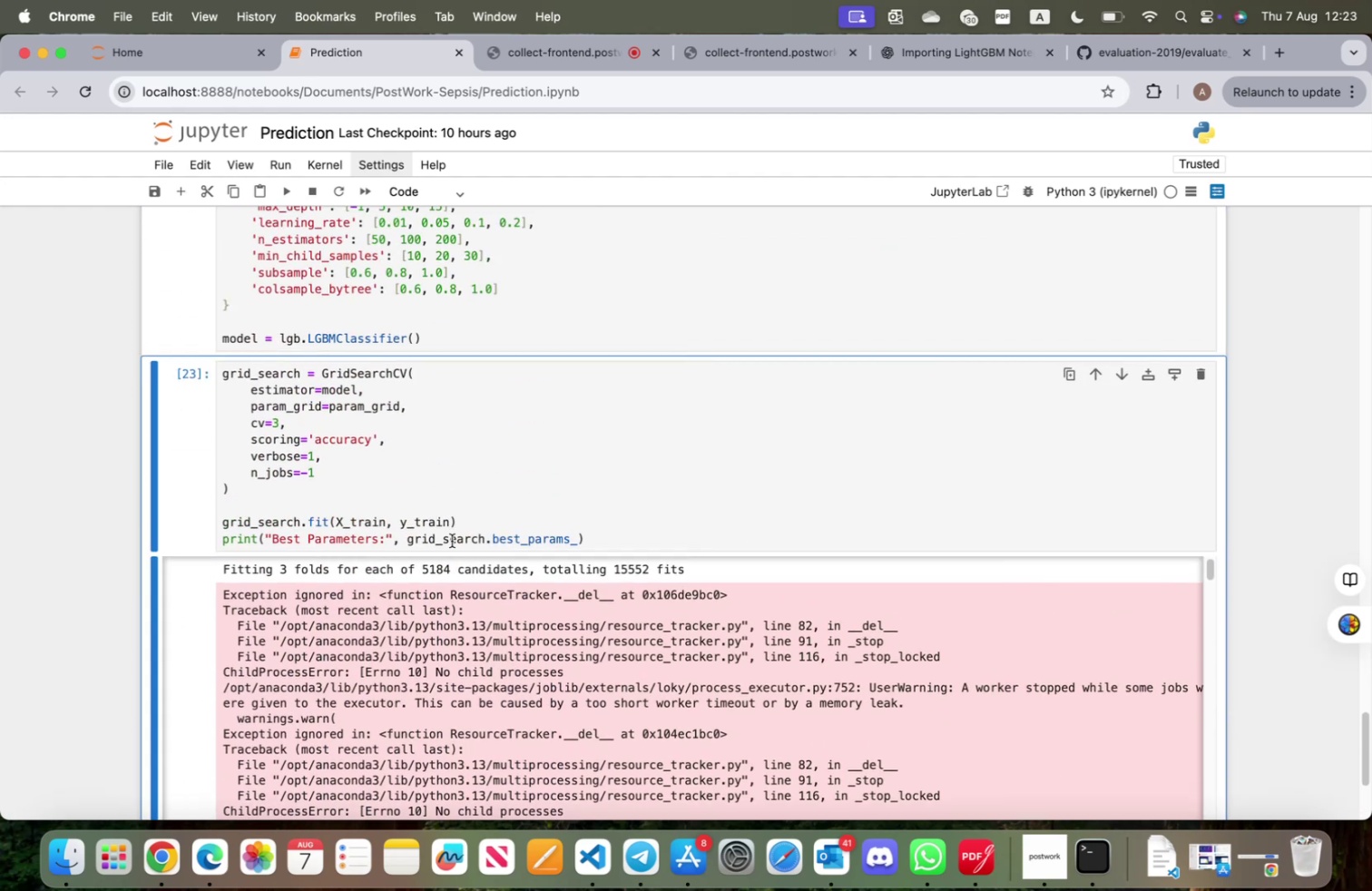 
scroll: coordinate [476, 543], scroll_direction: up, amount: 6.0
 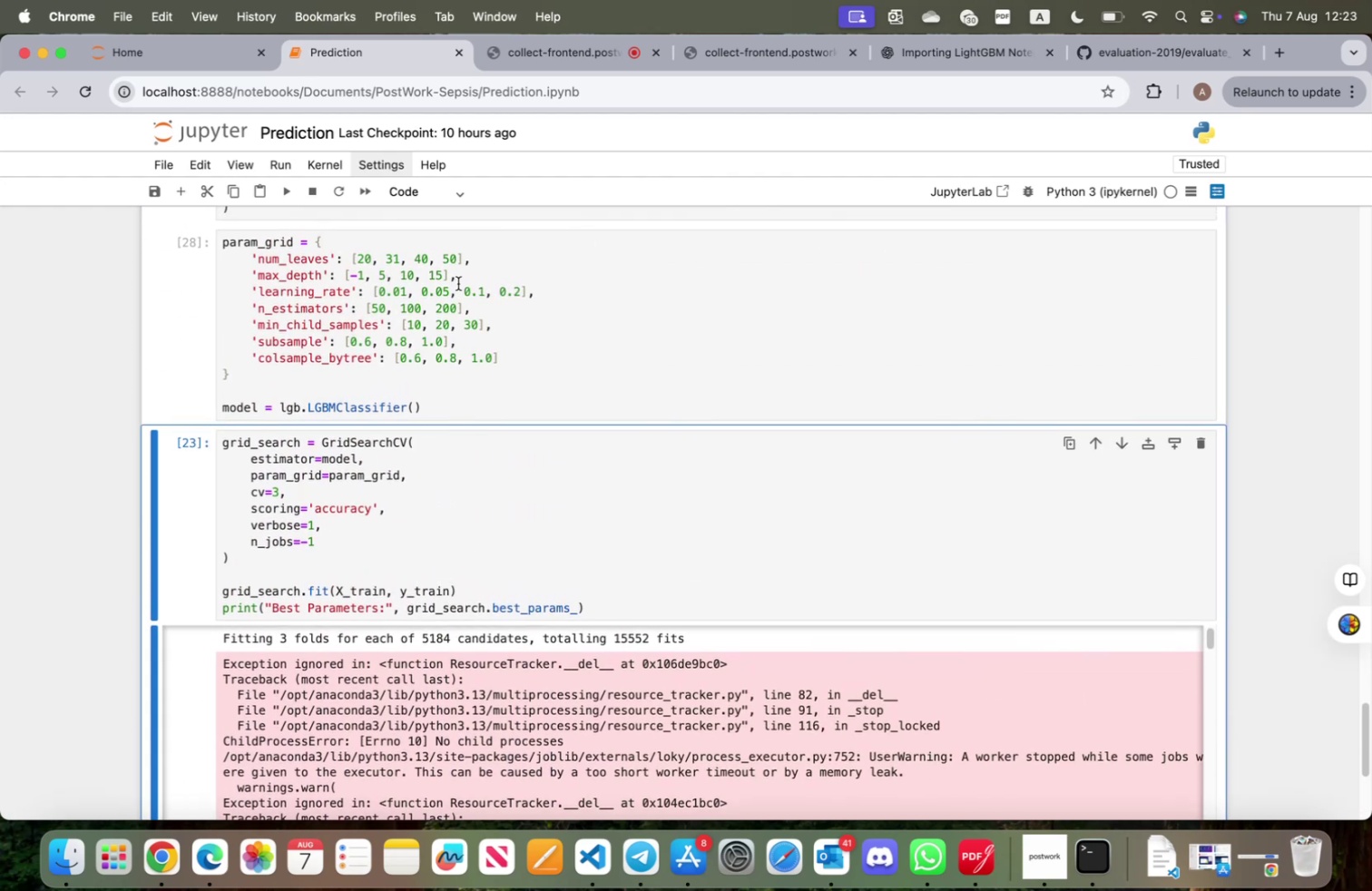 
left_click([459, 263])
 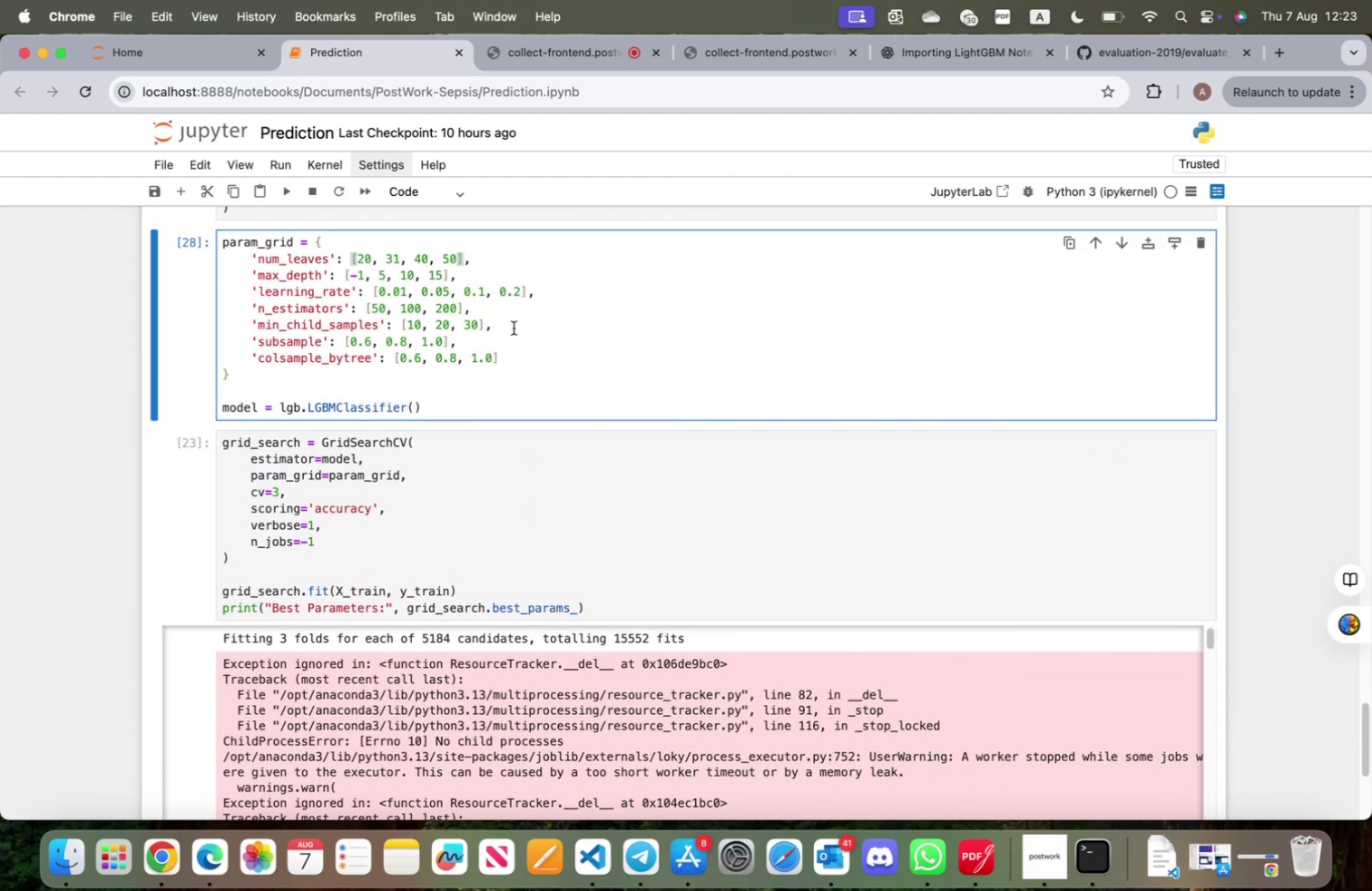 
key(Backspace)
 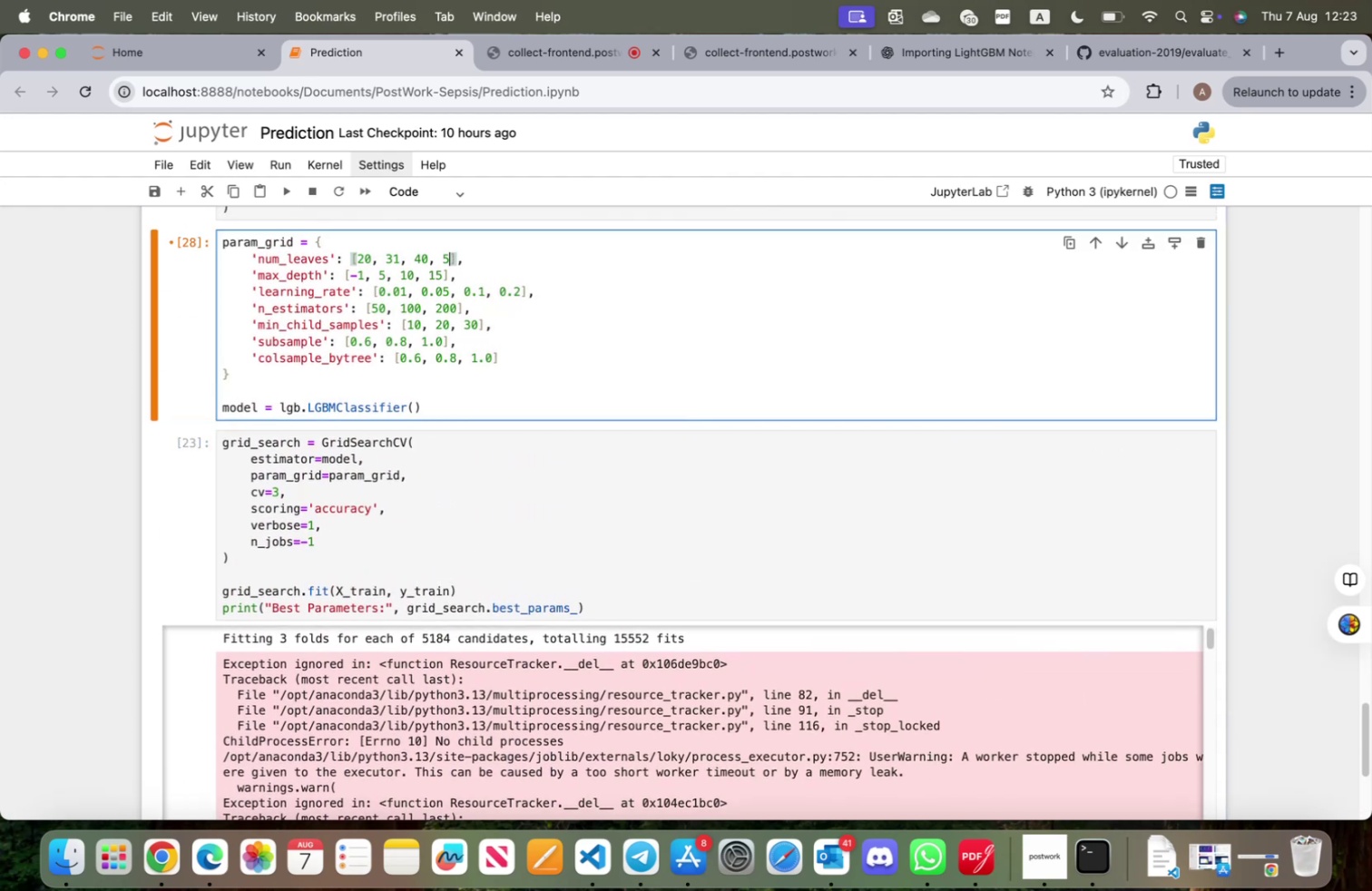 
key(Backspace)
 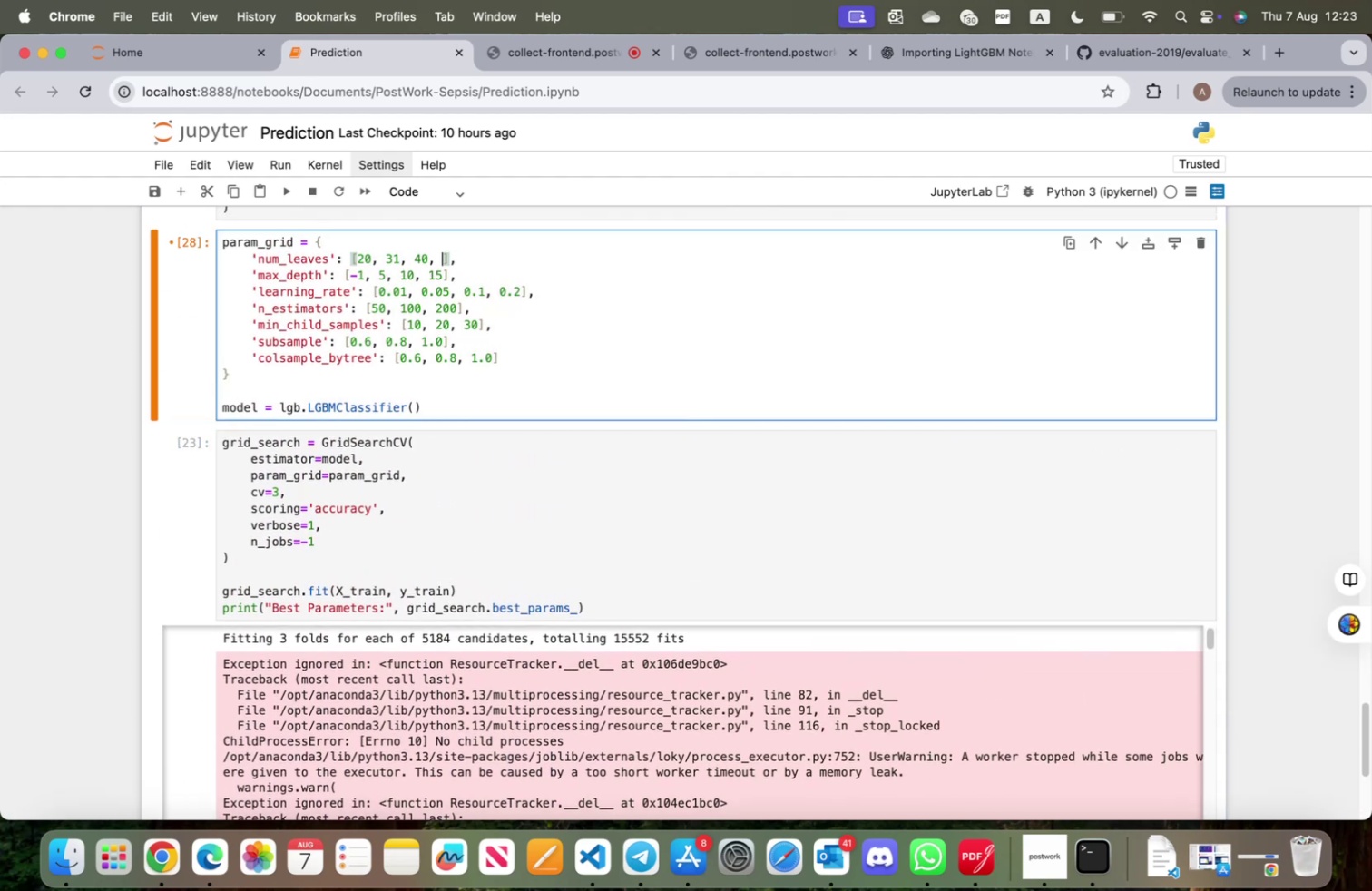 
key(Backspace)
 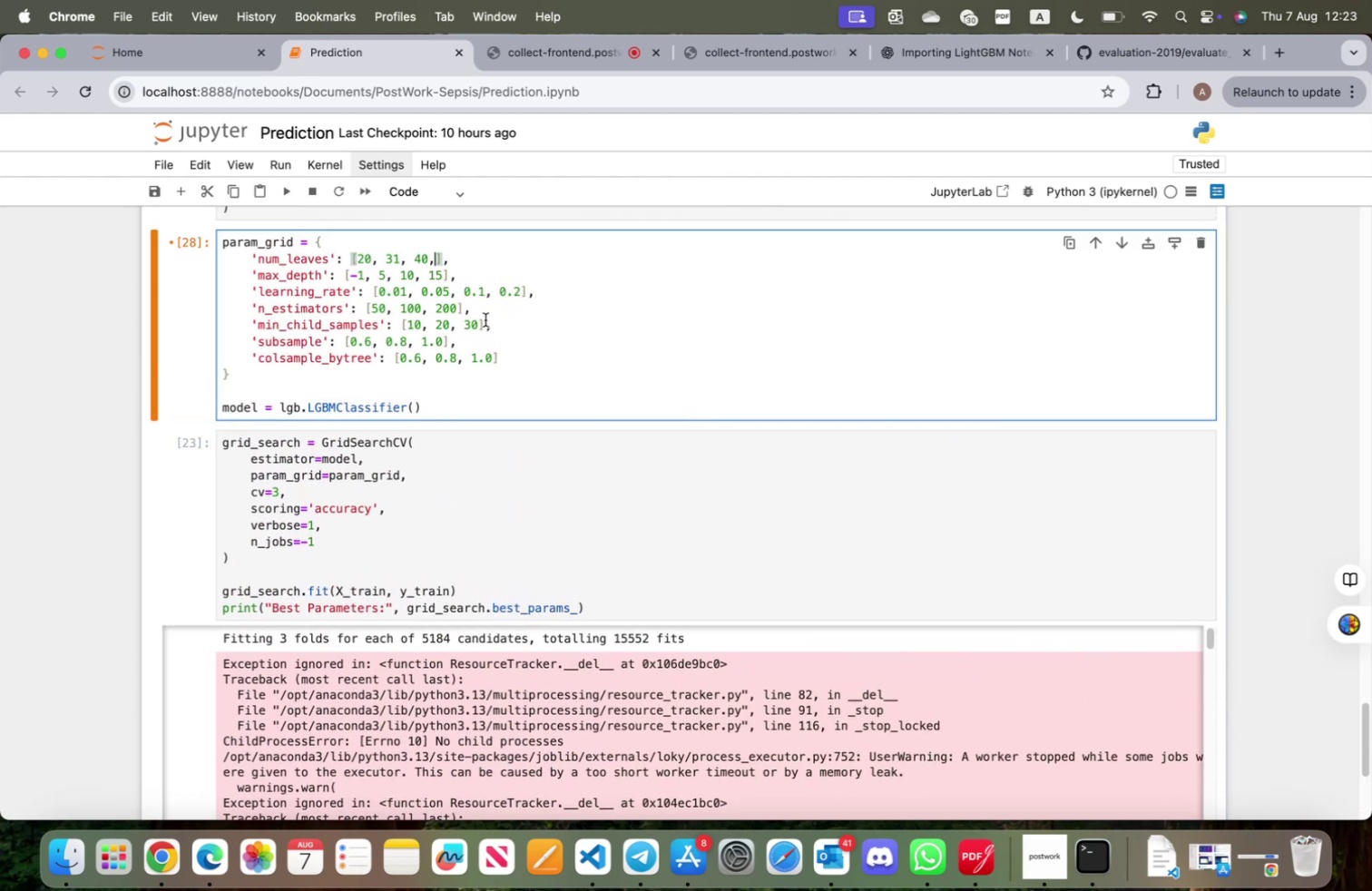 
key(Backspace)
 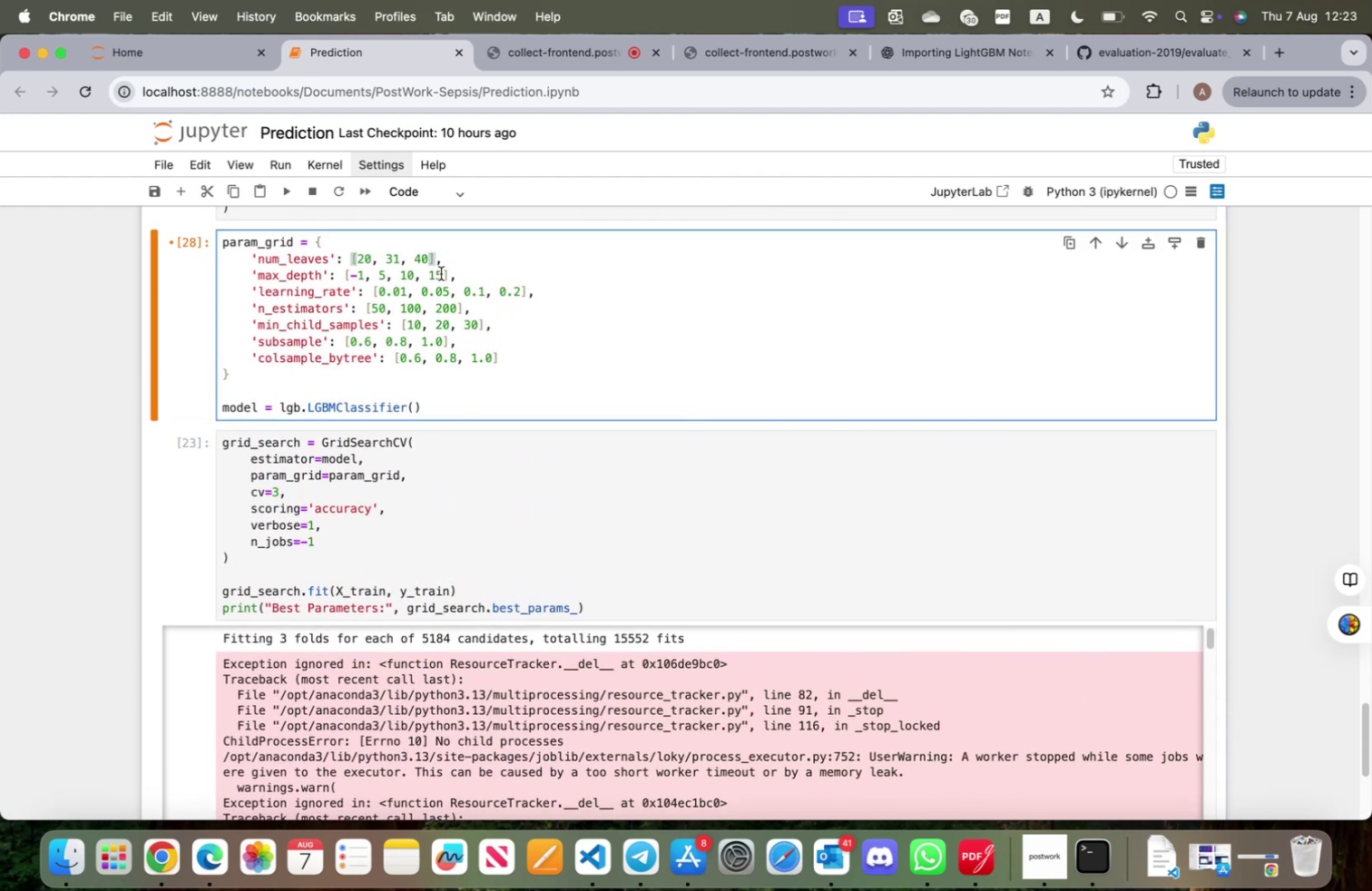 
left_click([443, 273])
 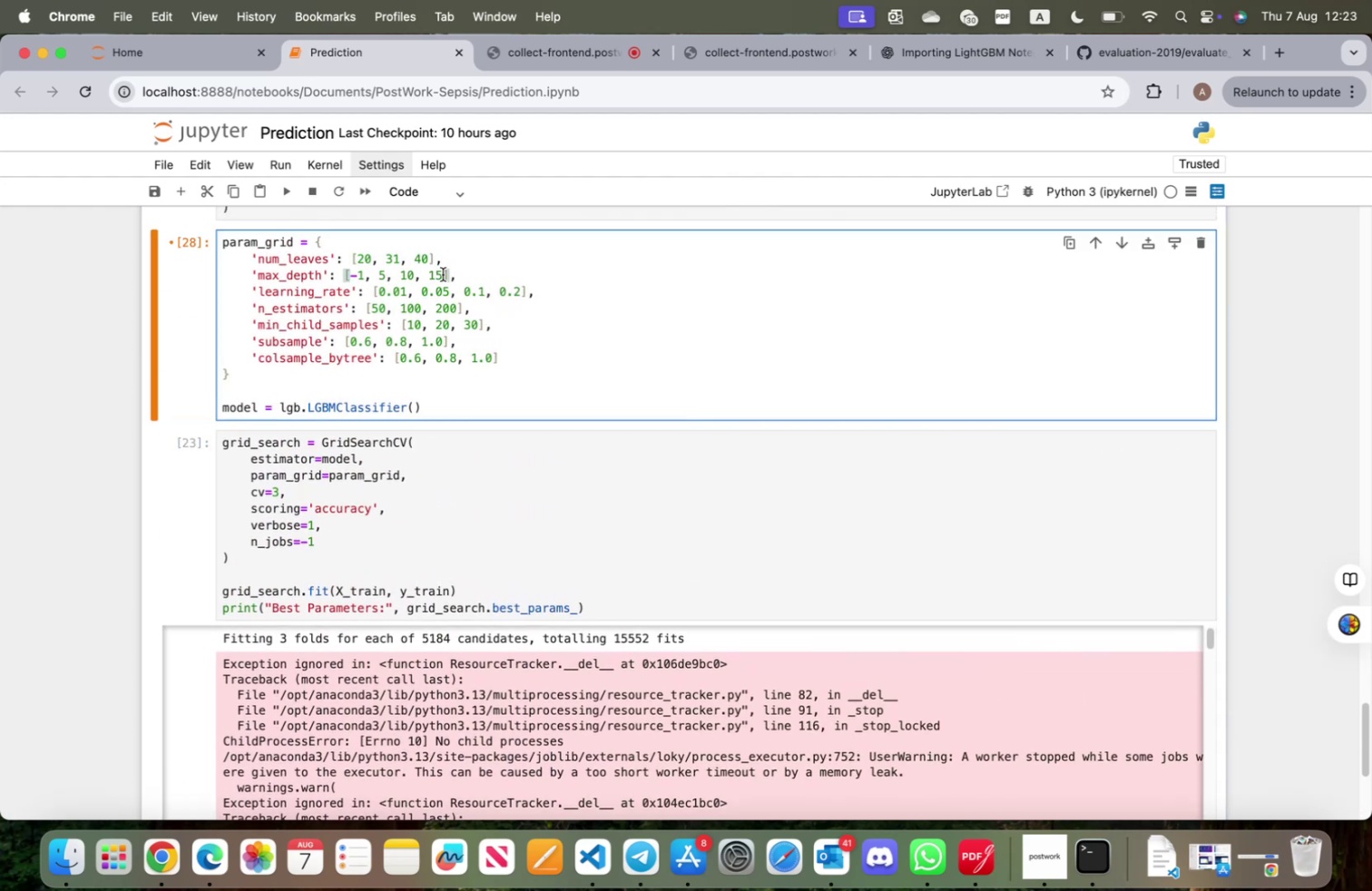 
key(Backspace)
 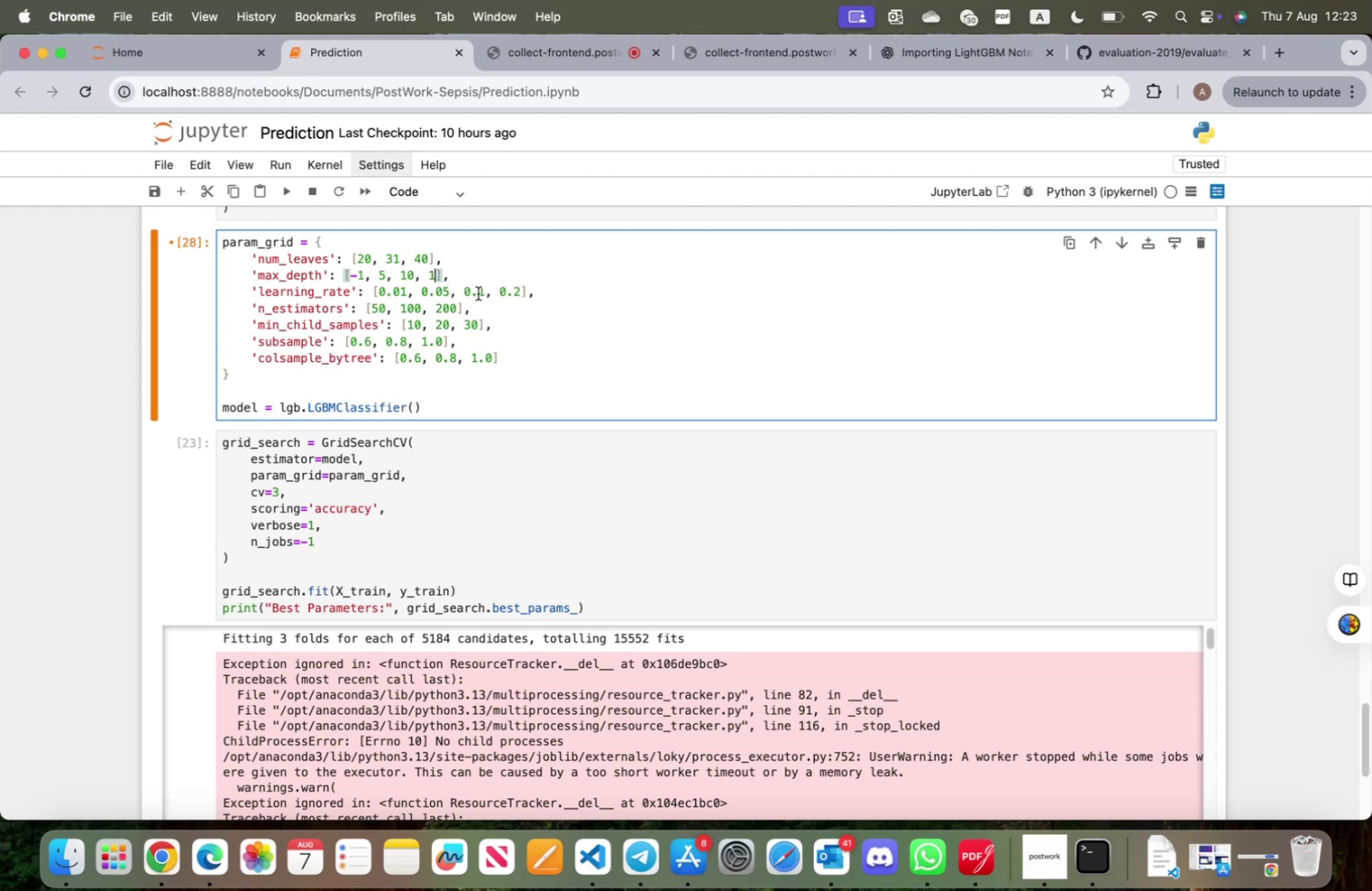 
key(Backspace)
 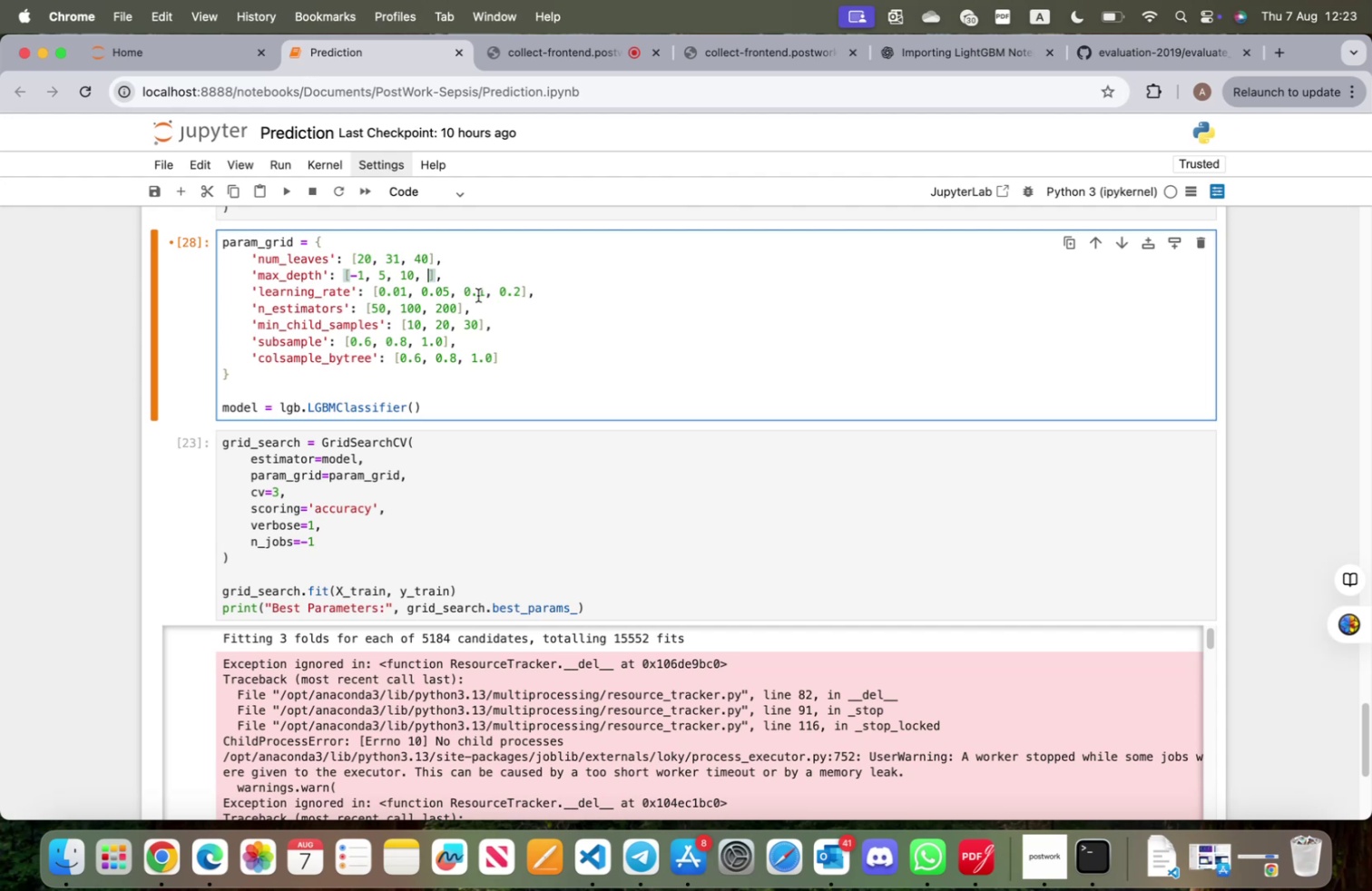 
key(Backspace)
 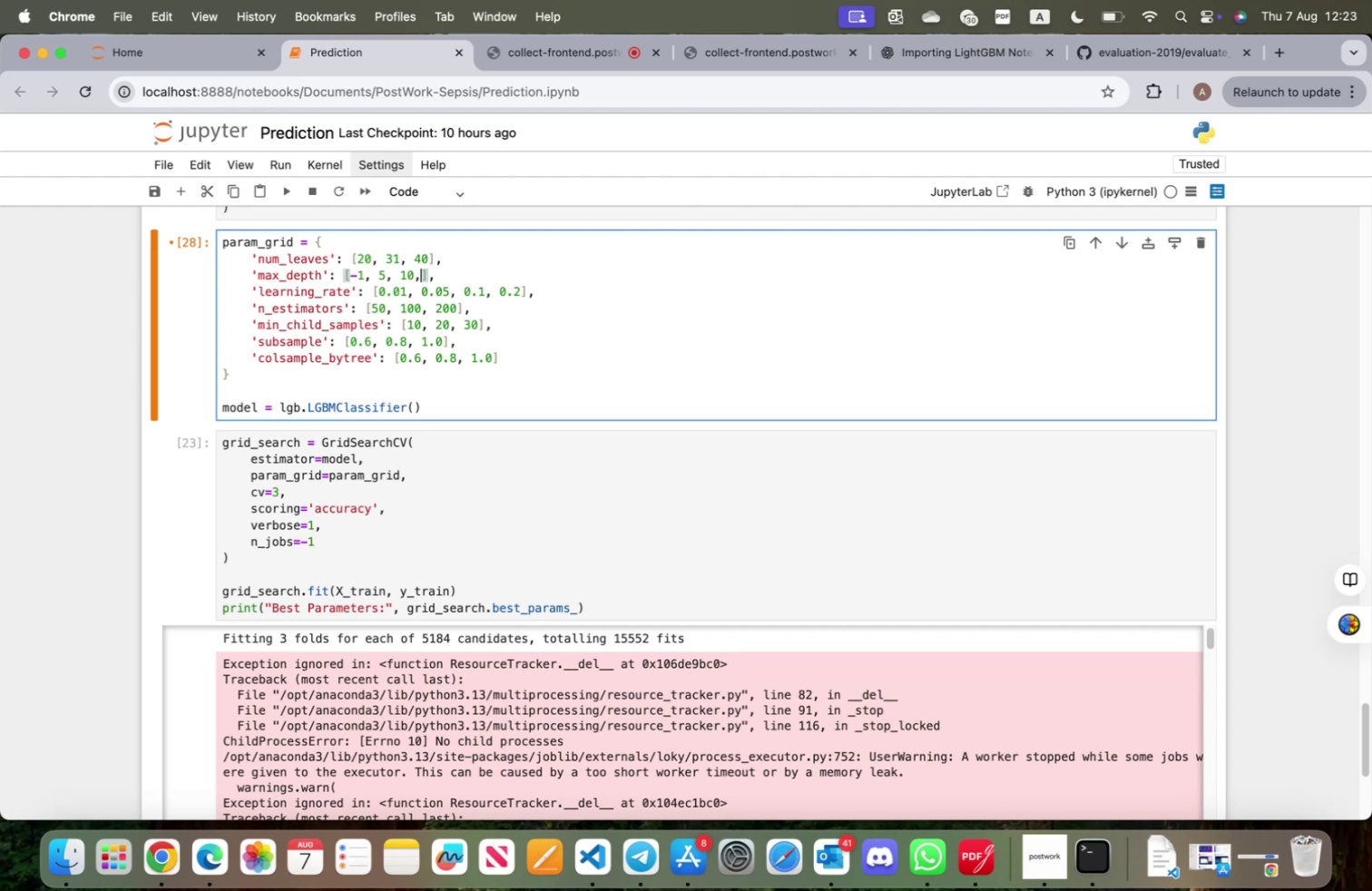 
key(Backspace)
 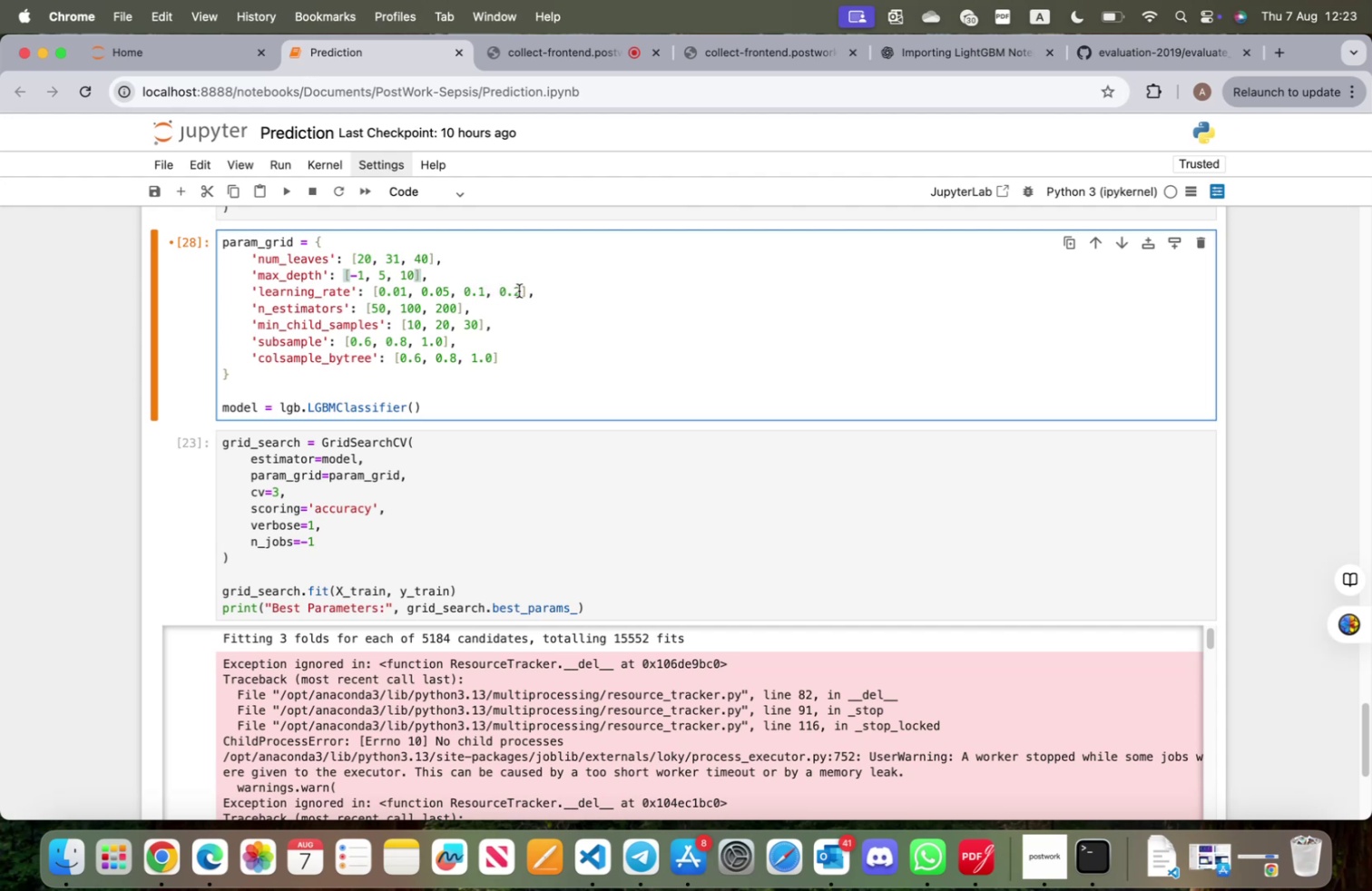 
left_click([521, 290])
 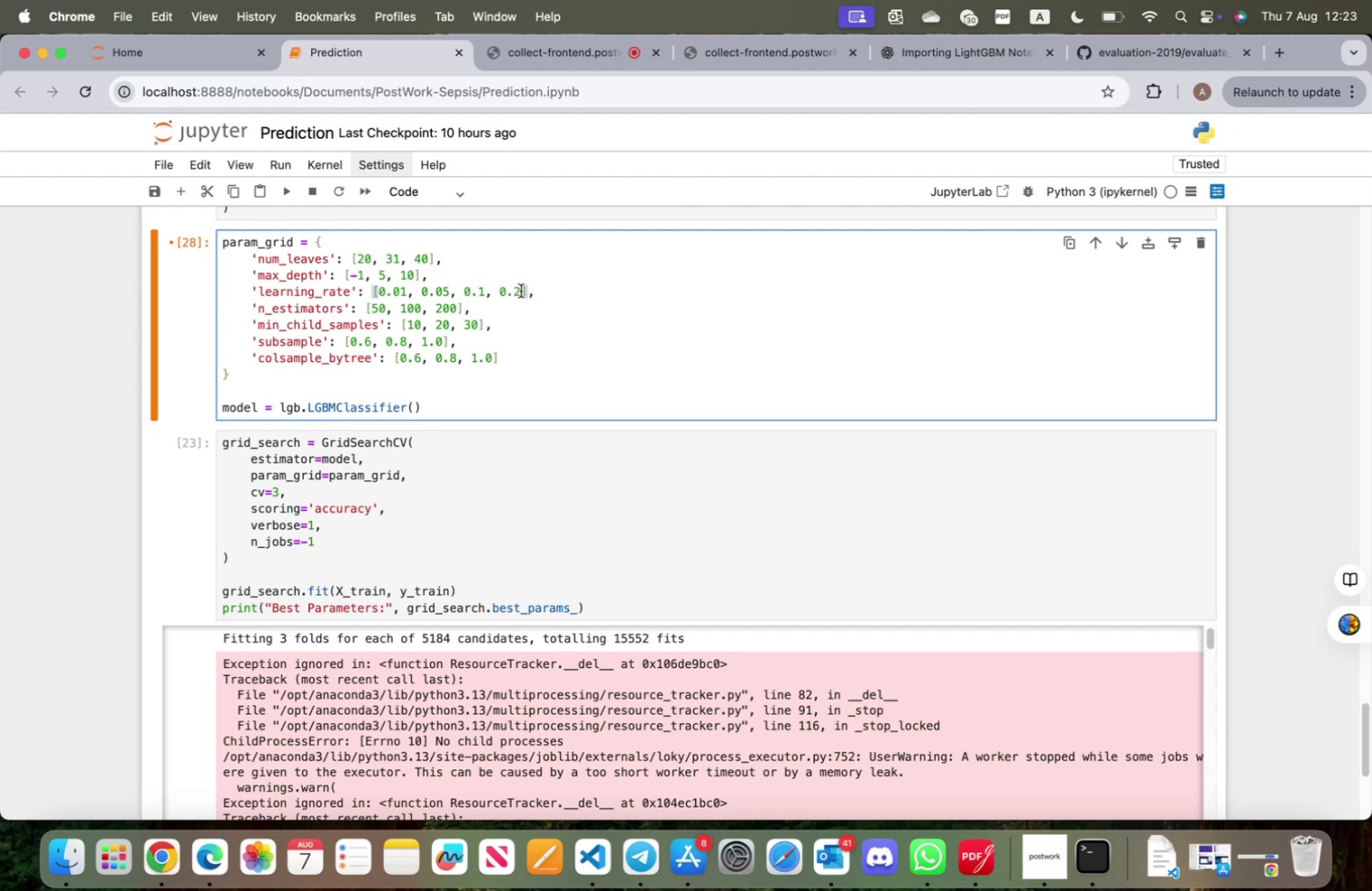 
key(Backspace)
 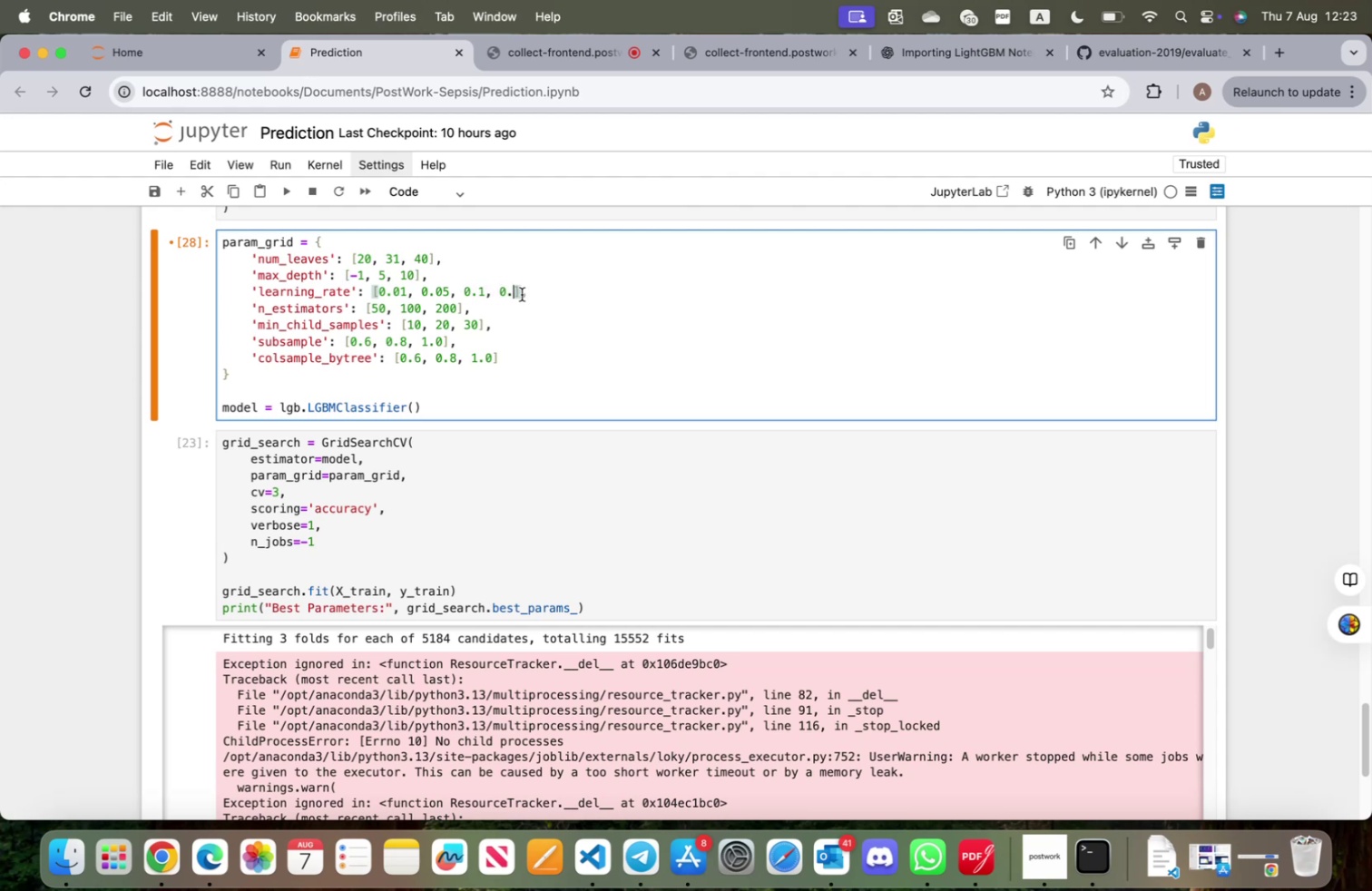 
key(Backspace)
 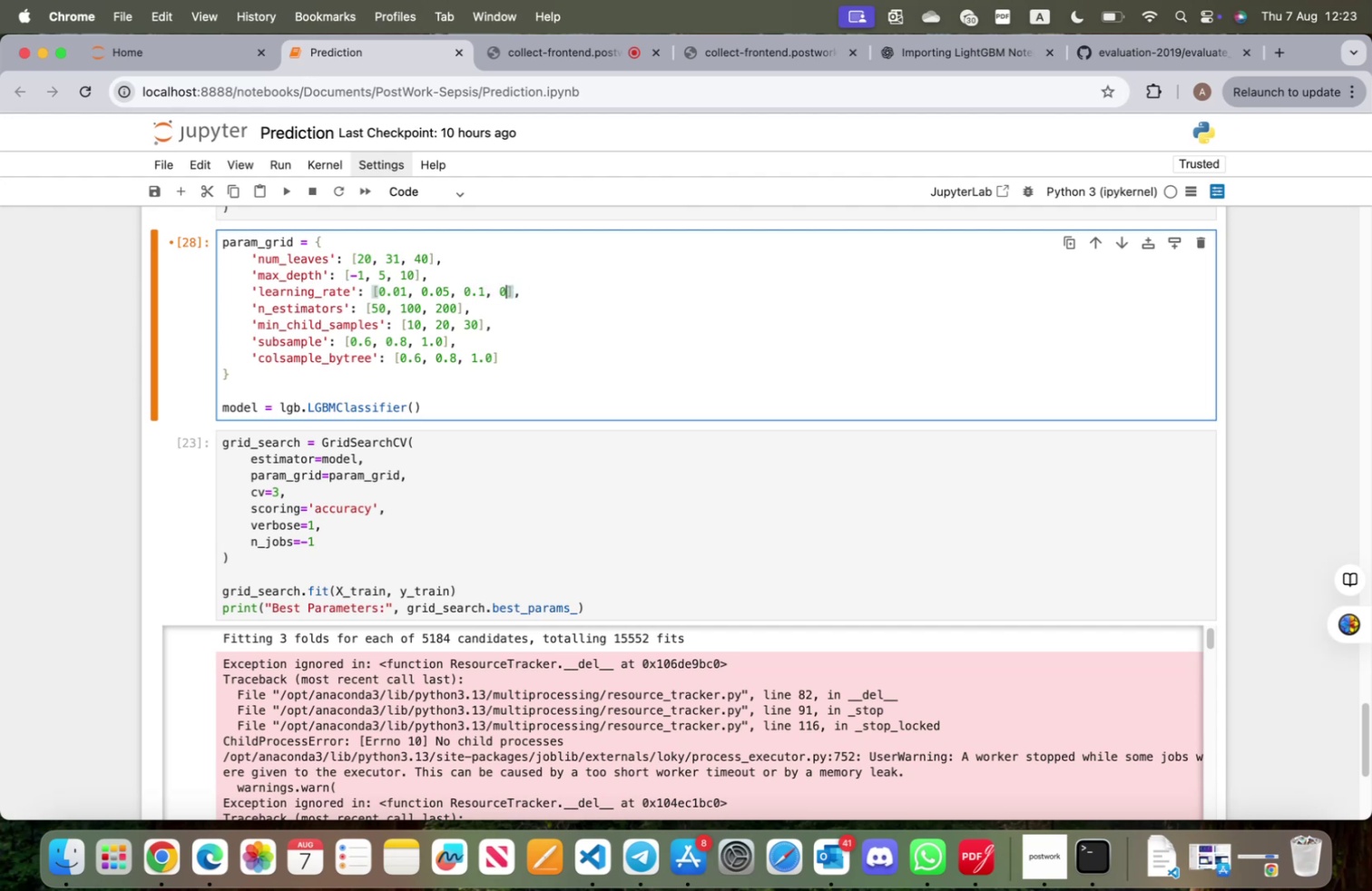 
key(Backspace)
 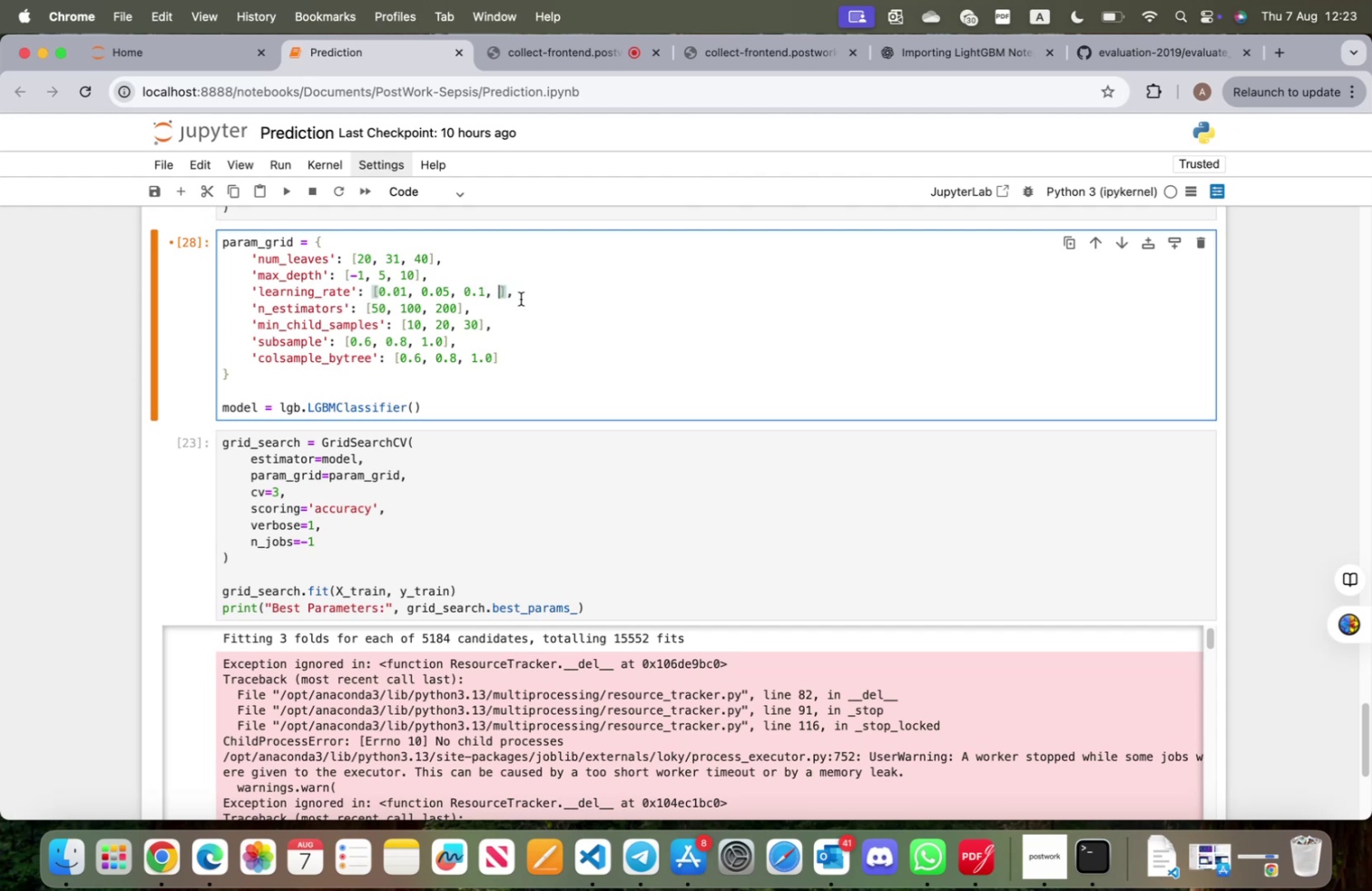 
key(Backspace)
 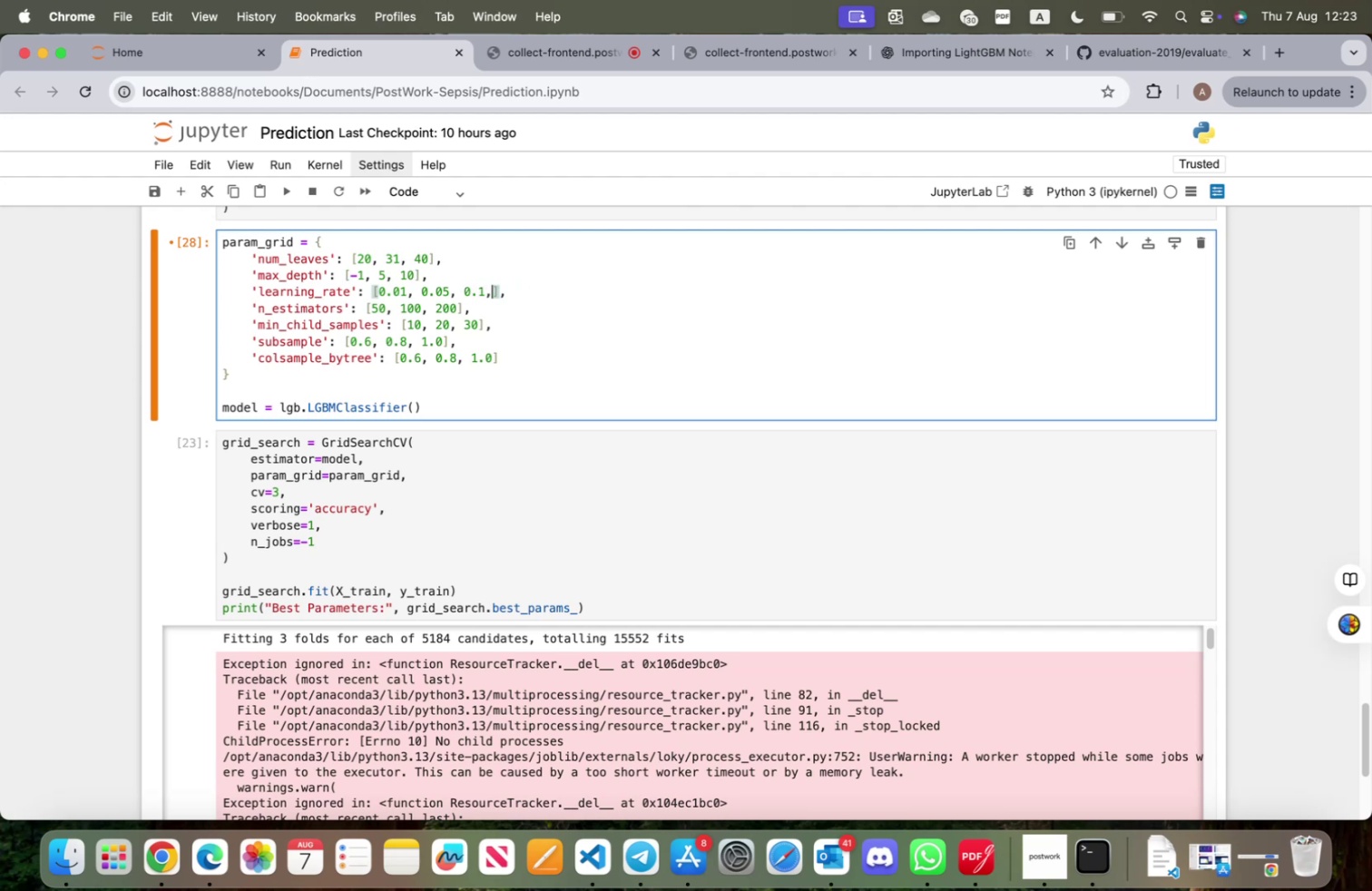 
key(Backspace)
 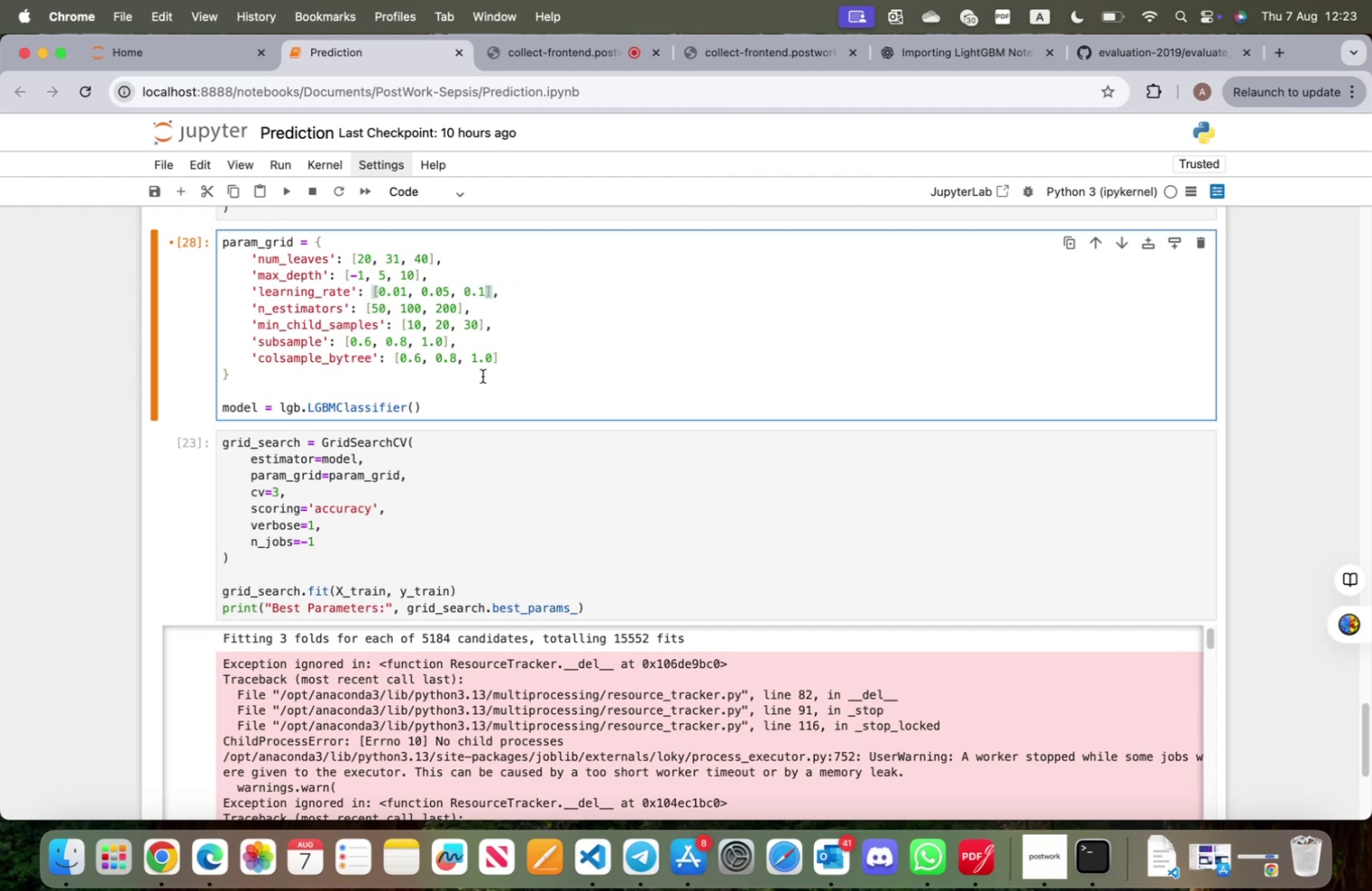 
key(Meta+CommandLeft)
 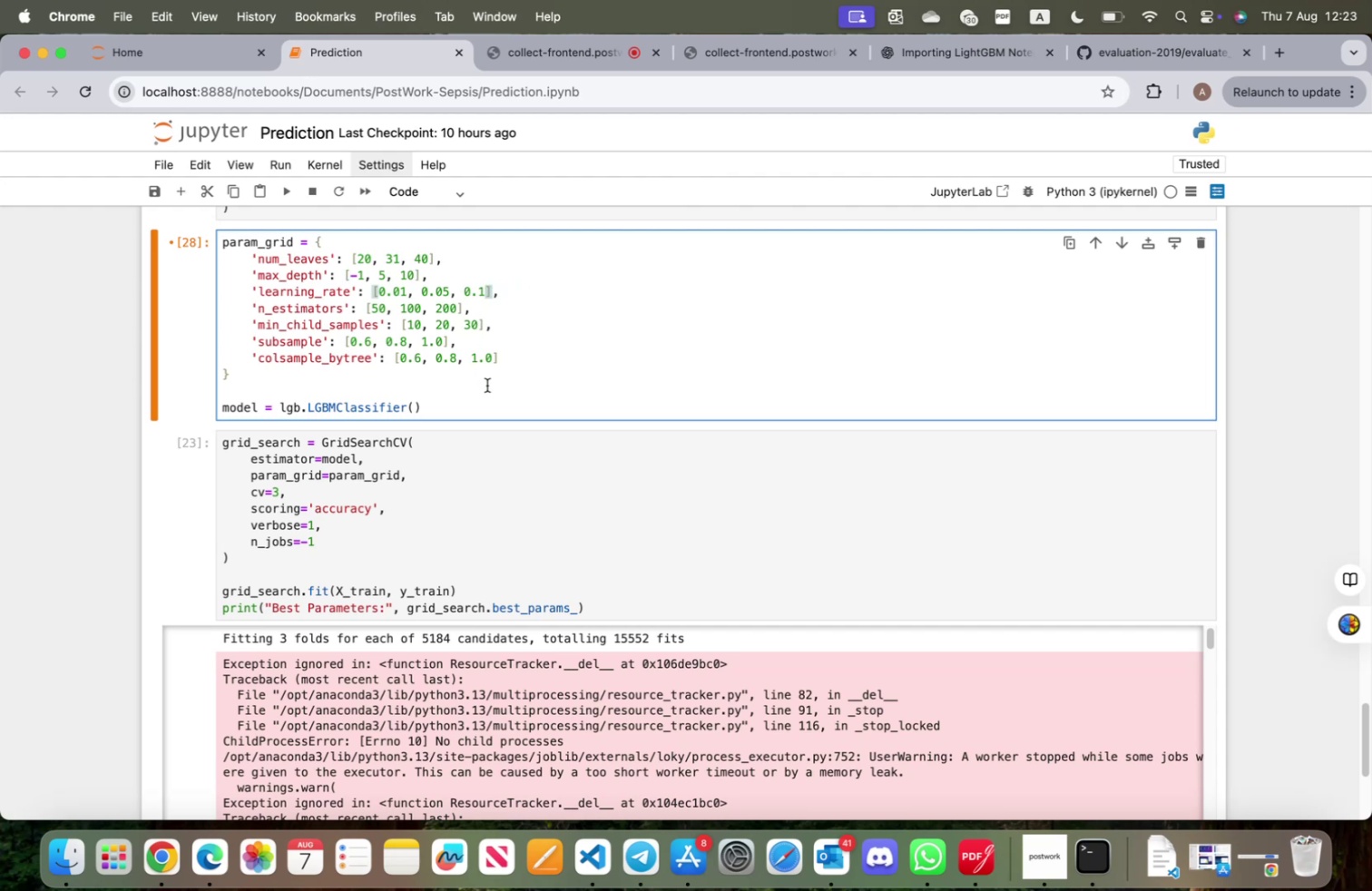 
key(Meta+S)
 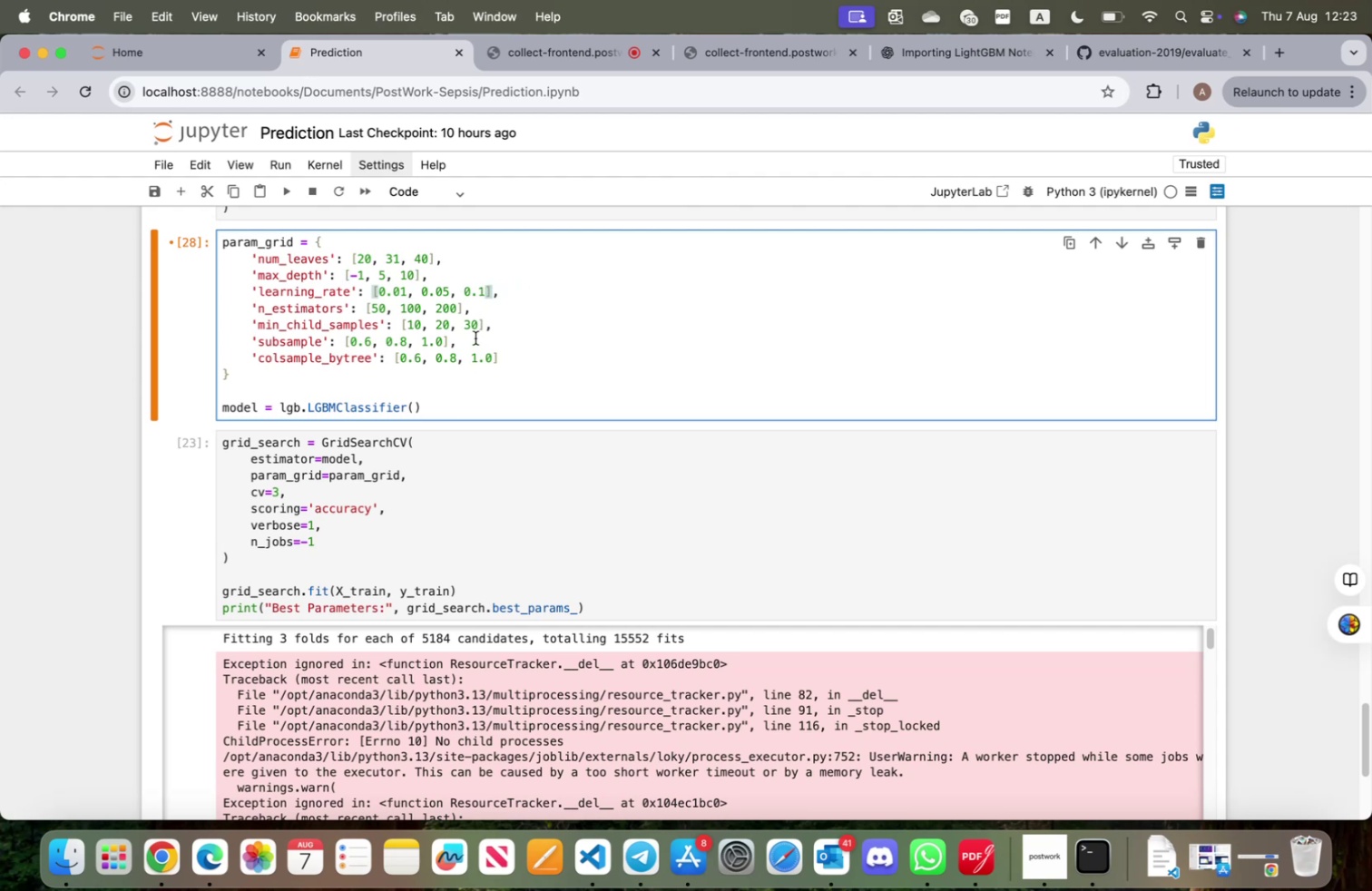 
key(Shift+ShiftRight)
 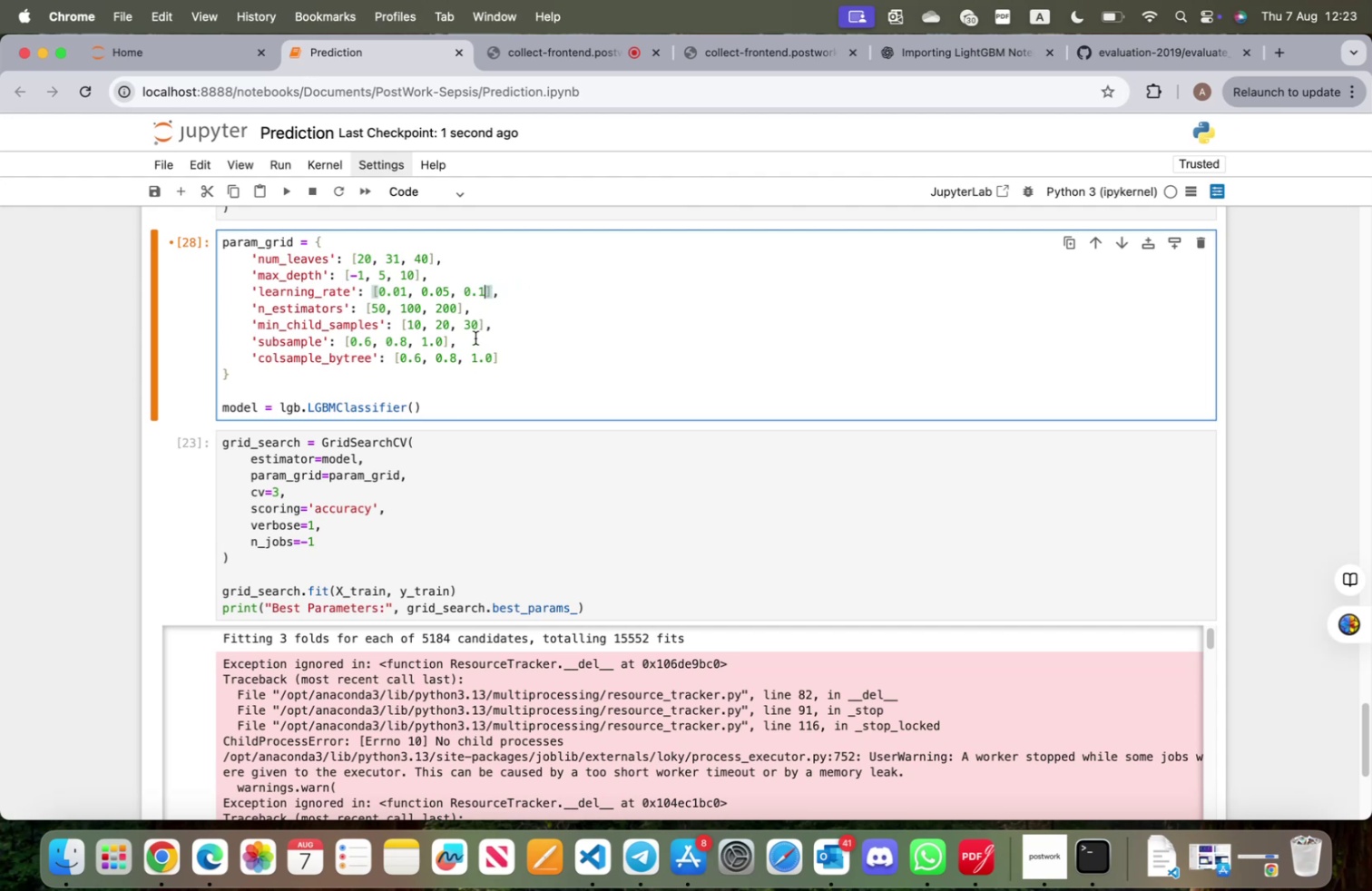 
key(Shift+Enter)
 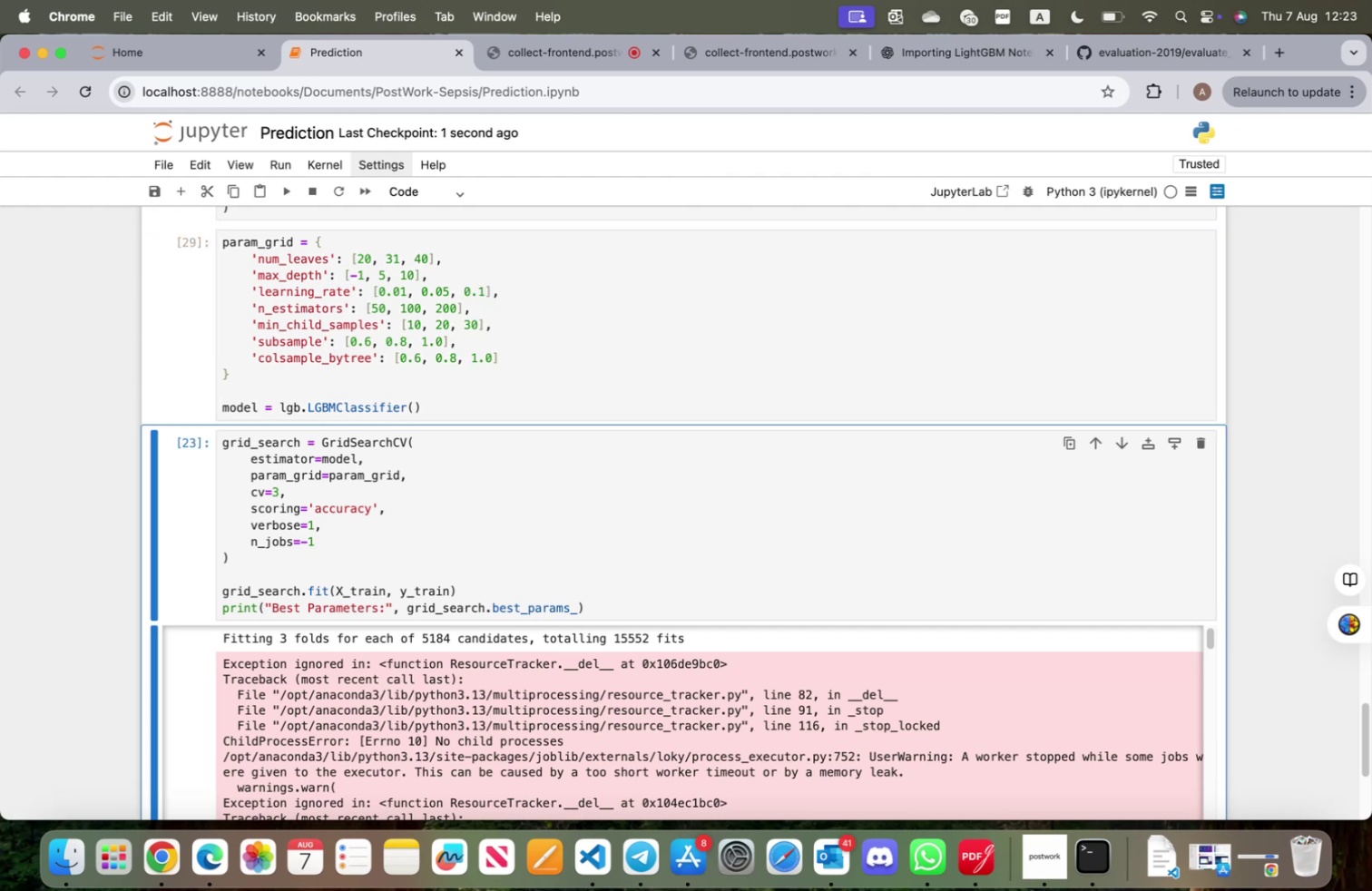 
key(Shift+Enter)
 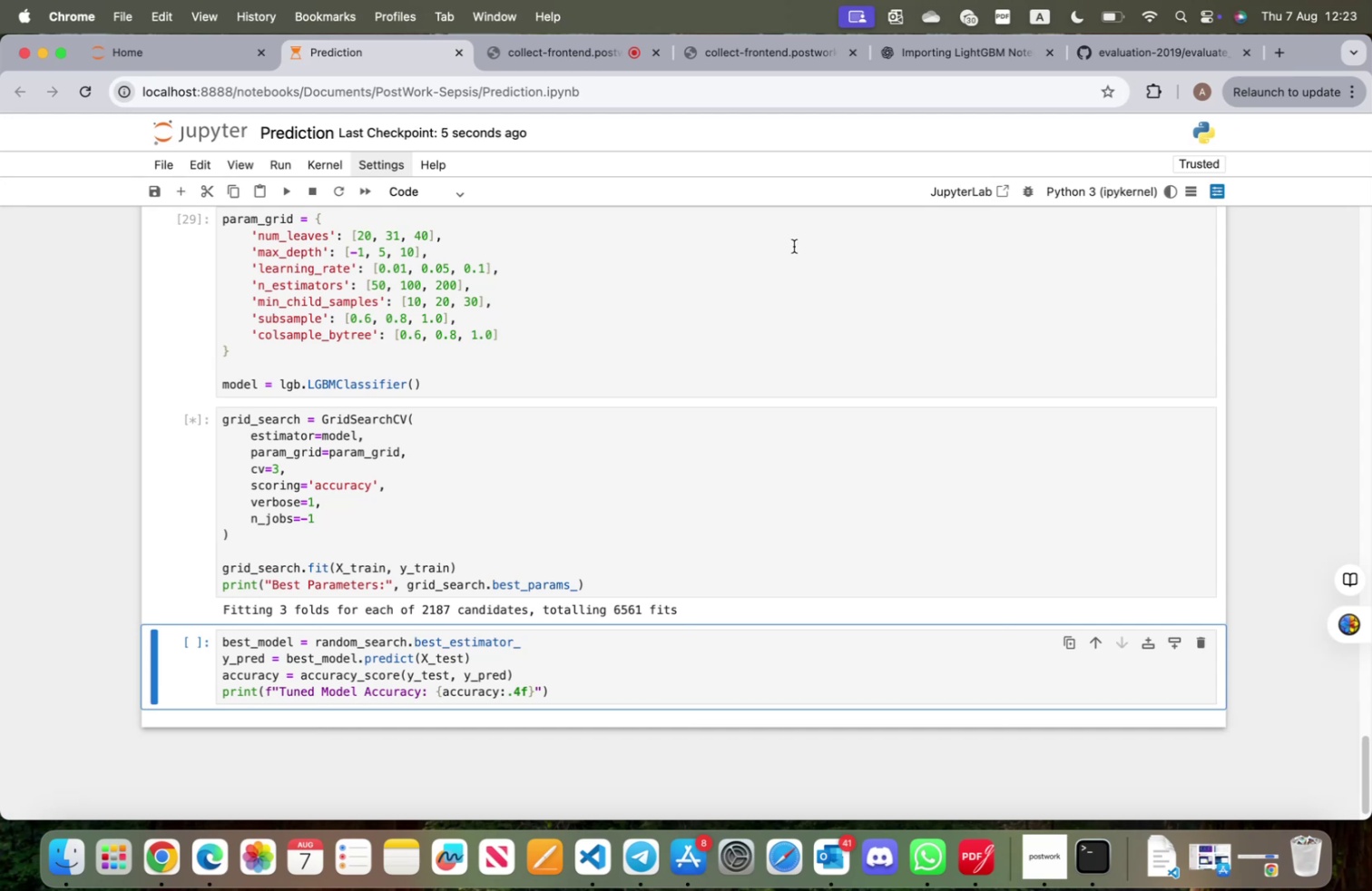 
wait(5.4)
 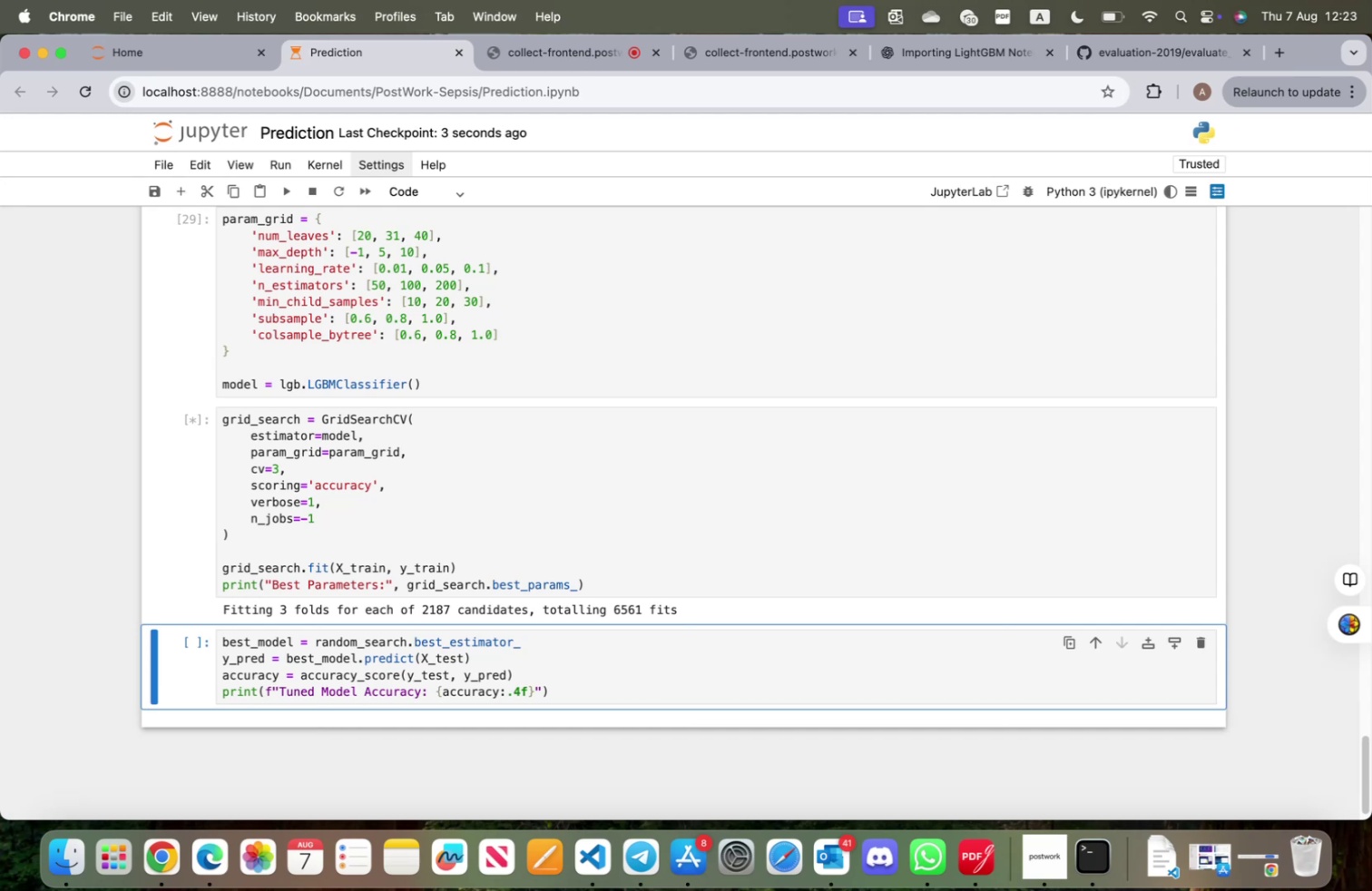 
left_click([1156, 56])
 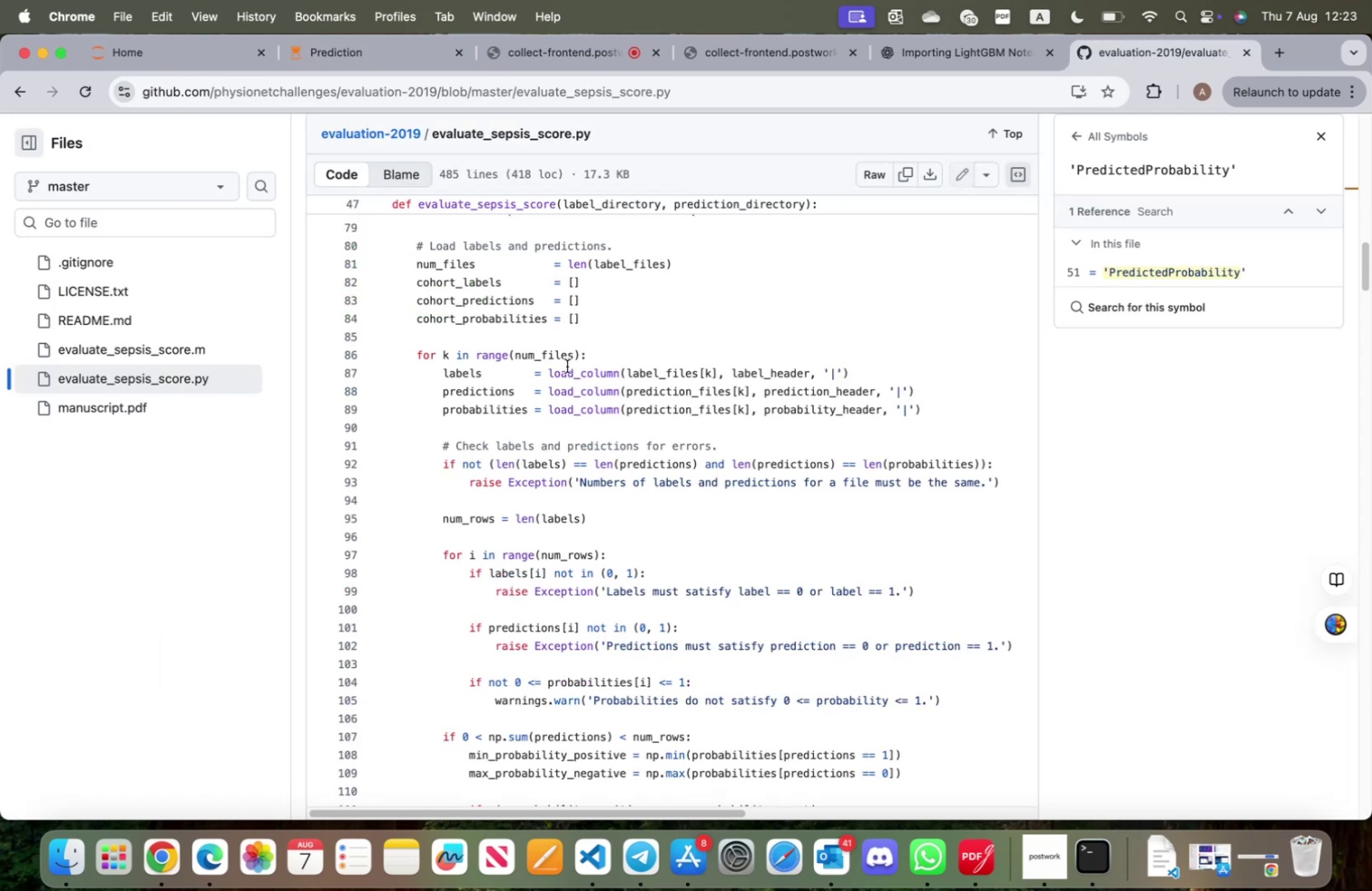 
scroll: coordinate [557, 461], scroll_direction: down, amount: 6.0
 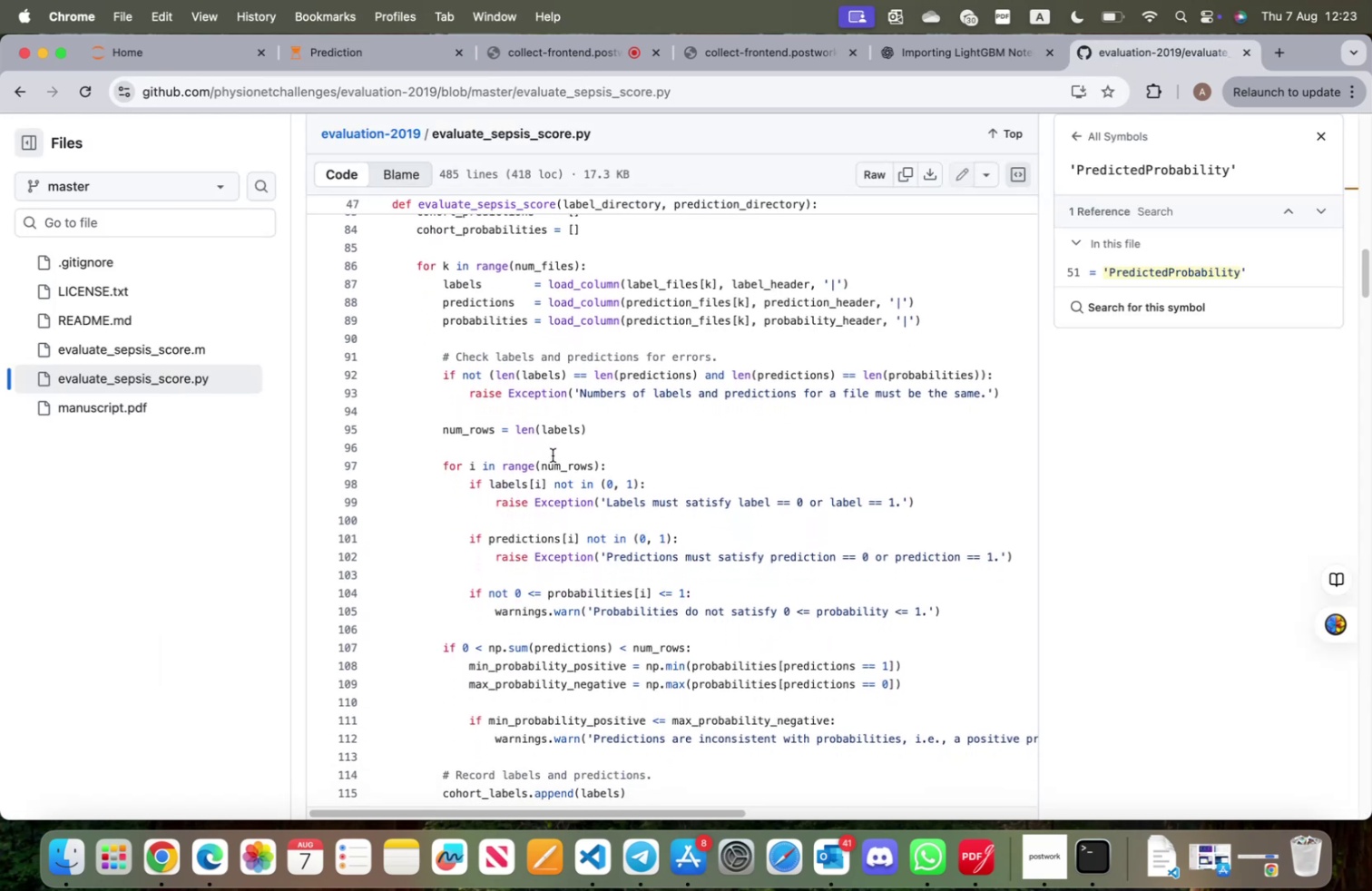 
scroll: coordinate [558, 482], scroll_direction: up, amount: 5.0
 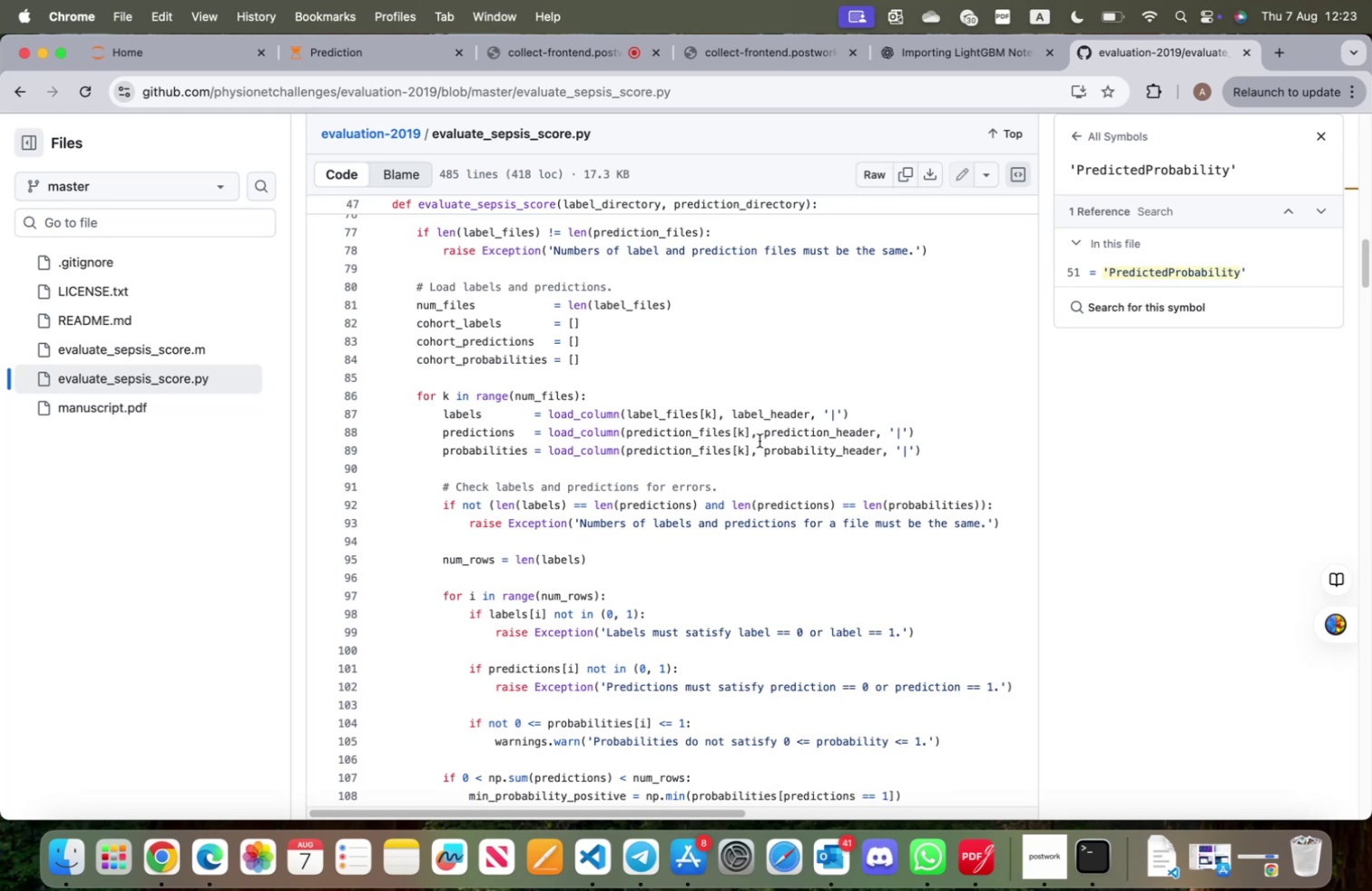 
scroll: coordinate [520, 483], scroll_direction: down, amount: 4.0
 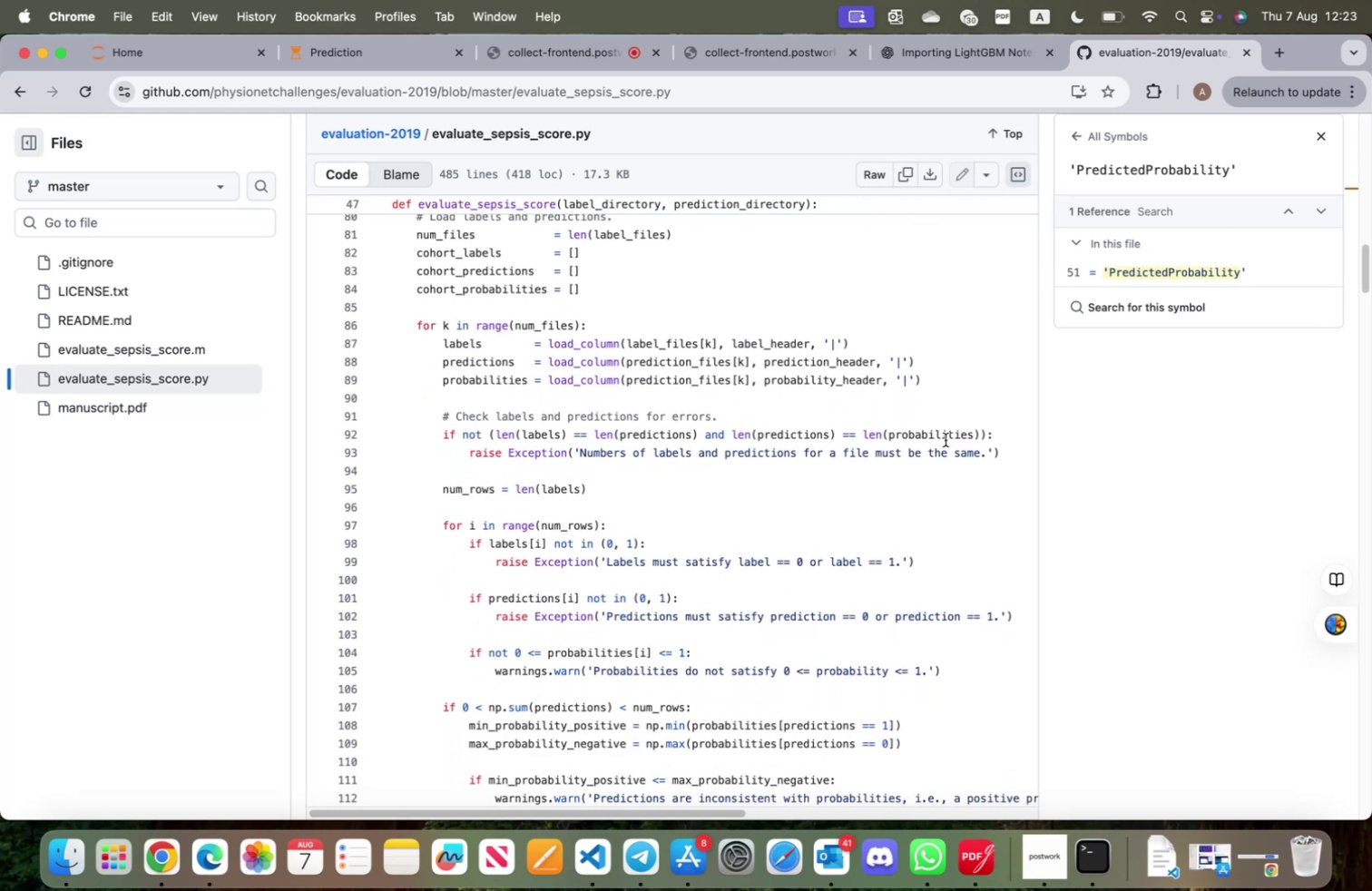 
wait(7.1)
 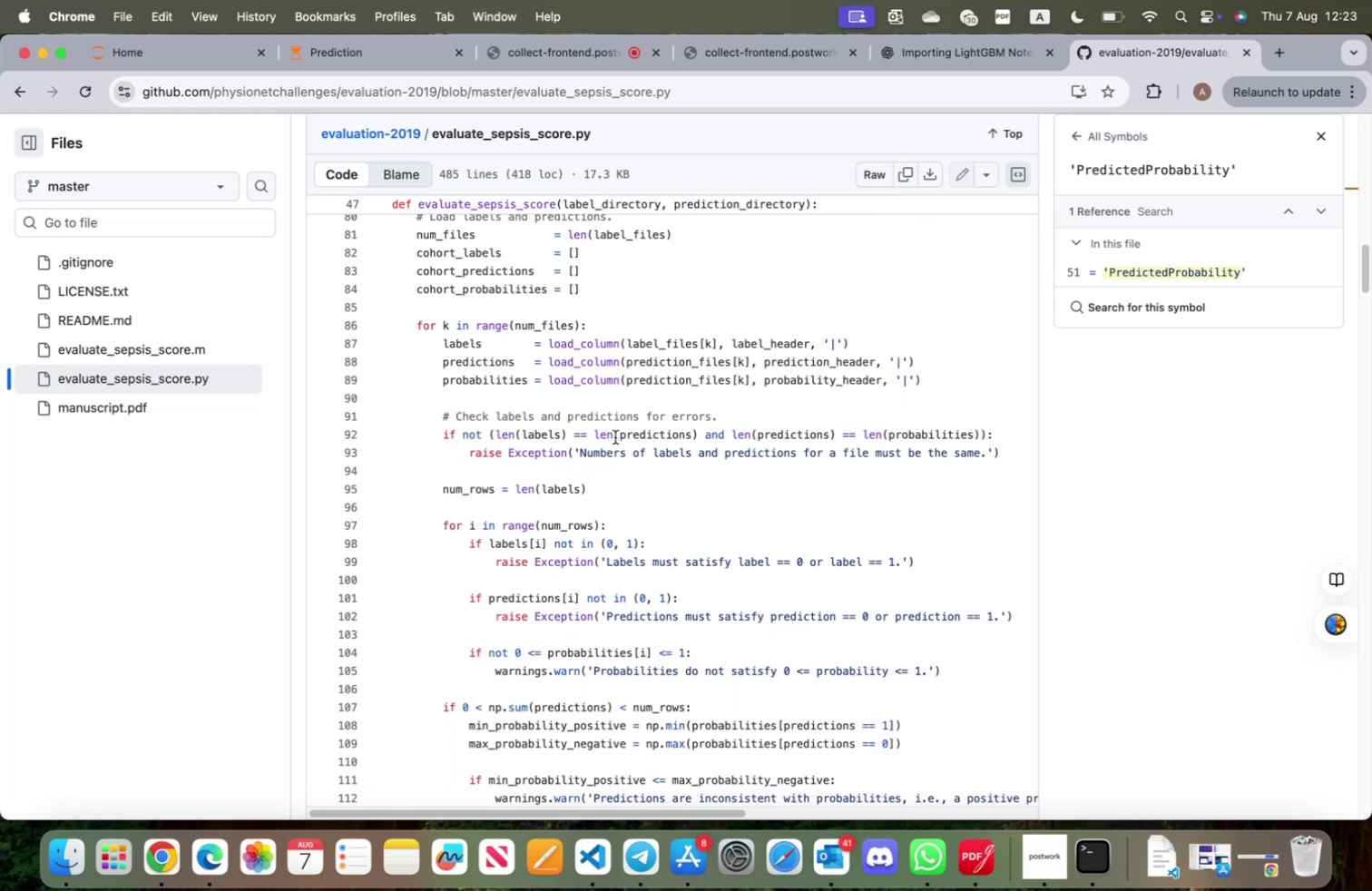 
left_click_drag(start_coordinate=[597, 450], to_coordinate=[863, 465])
 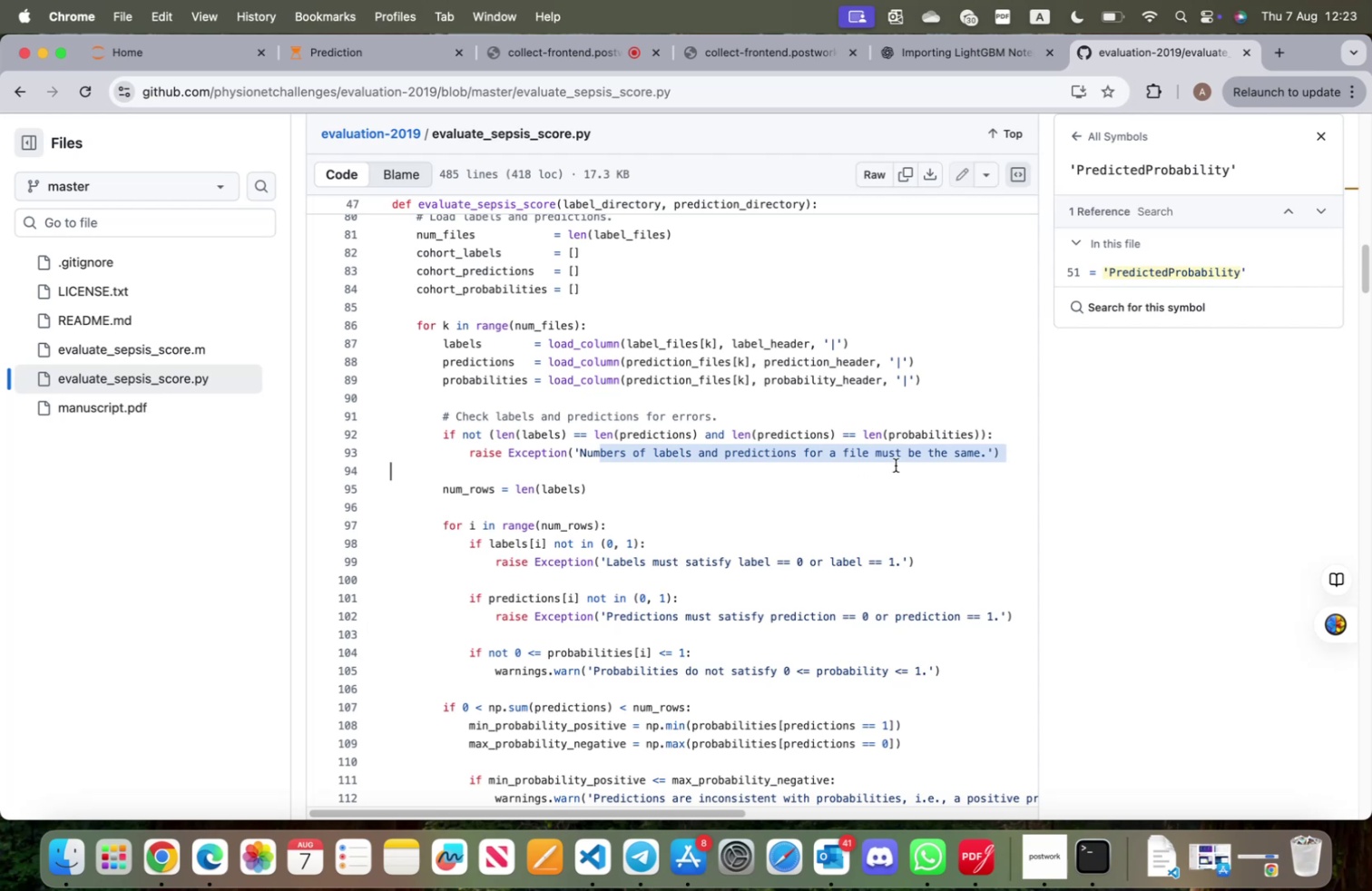 
left_click([896, 465])
 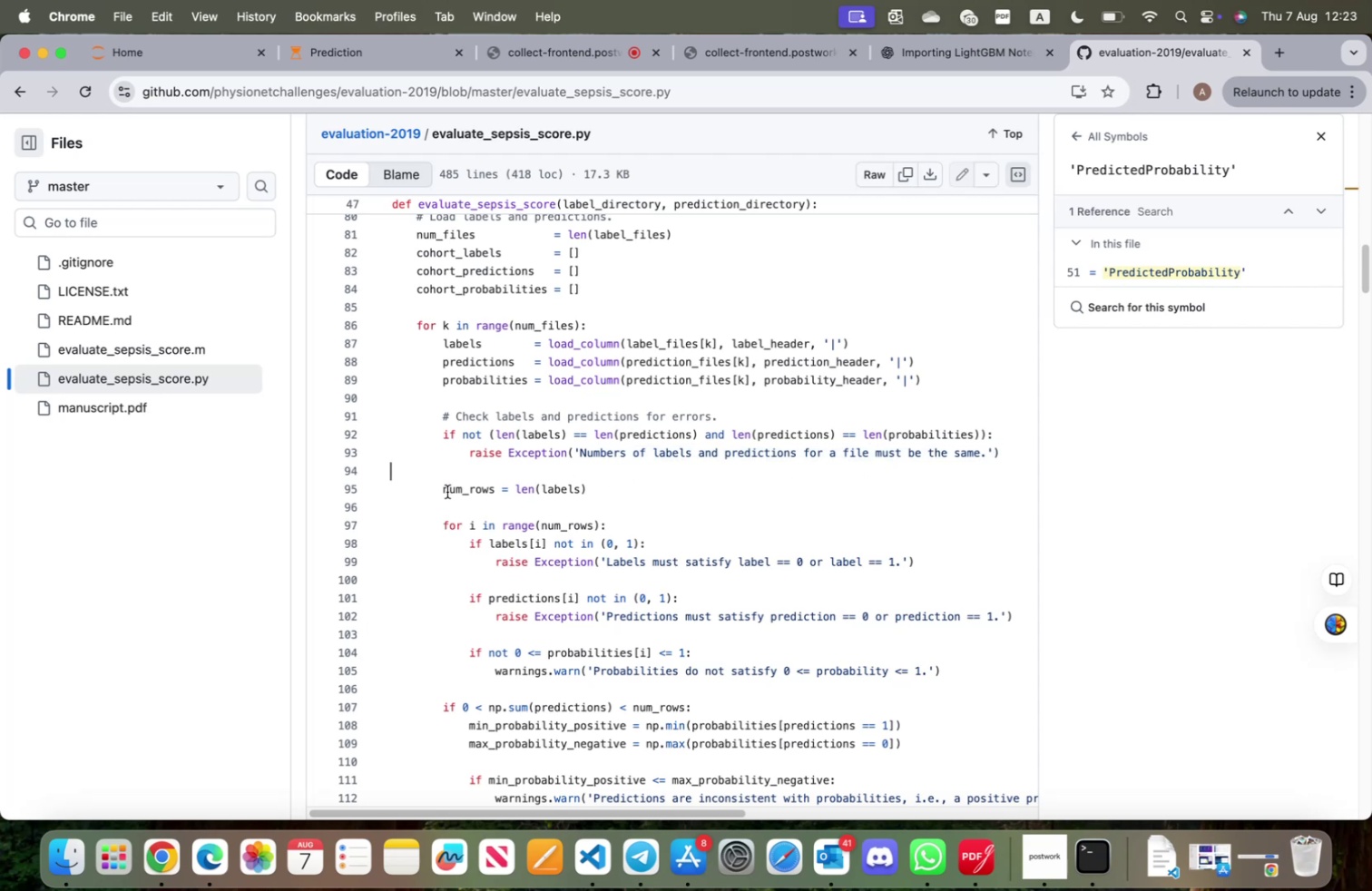 
left_click_drag(start_coordinate=[446, 491], to_coordinate=[556, 491])
 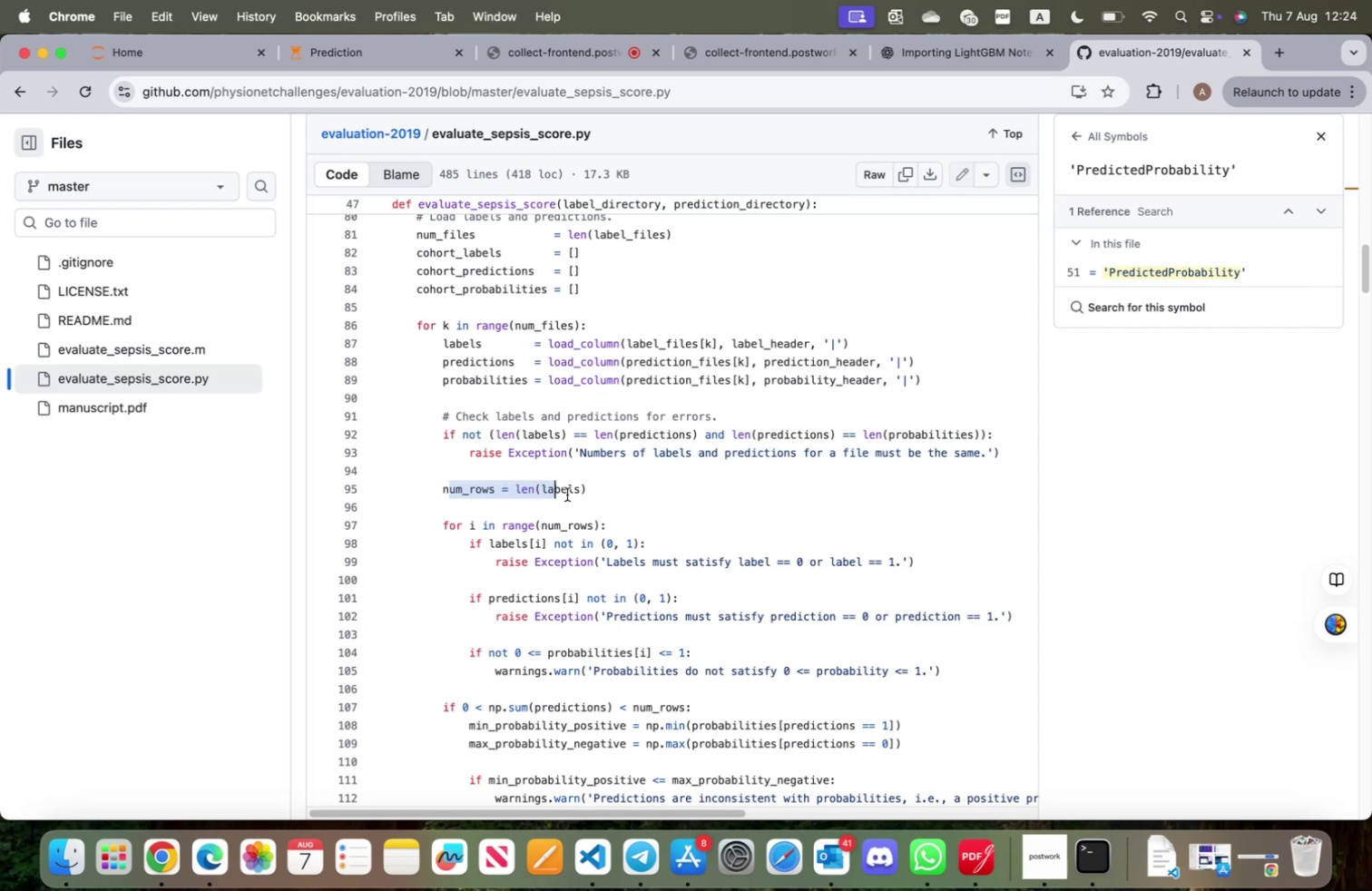 
left_click([567, 494])
 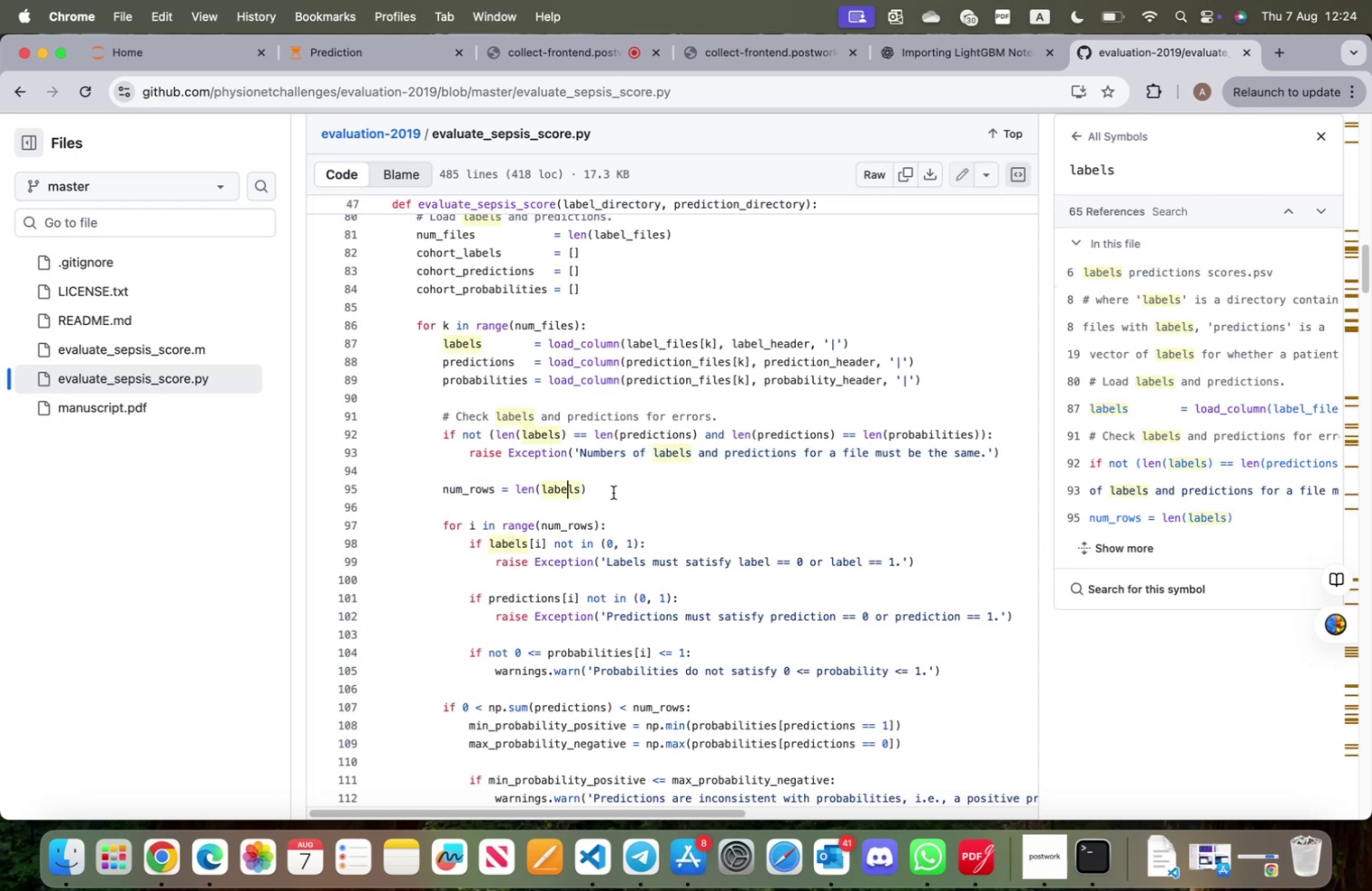 
left_click([613, 492])
 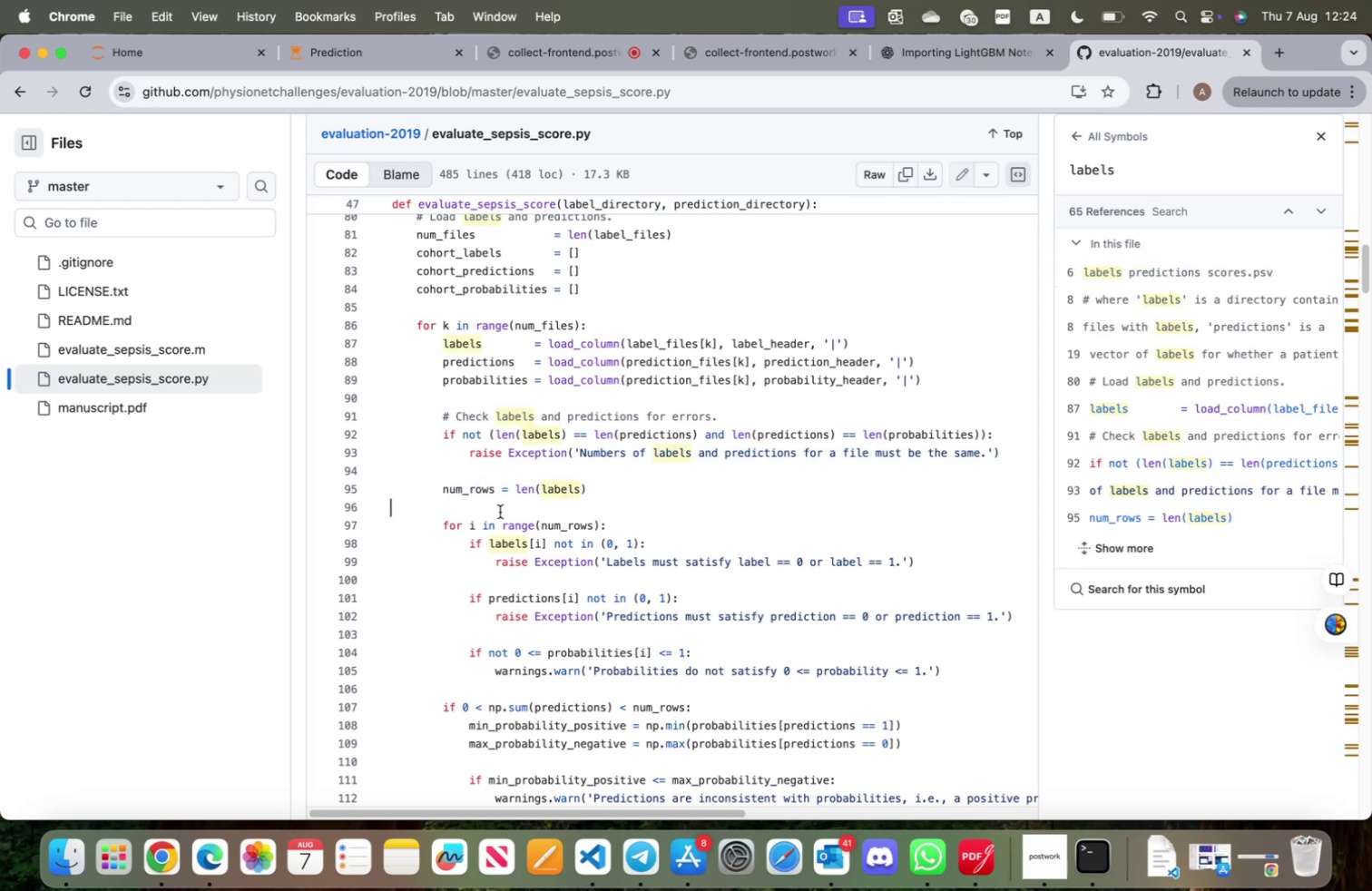 
left_click([468, 493])
 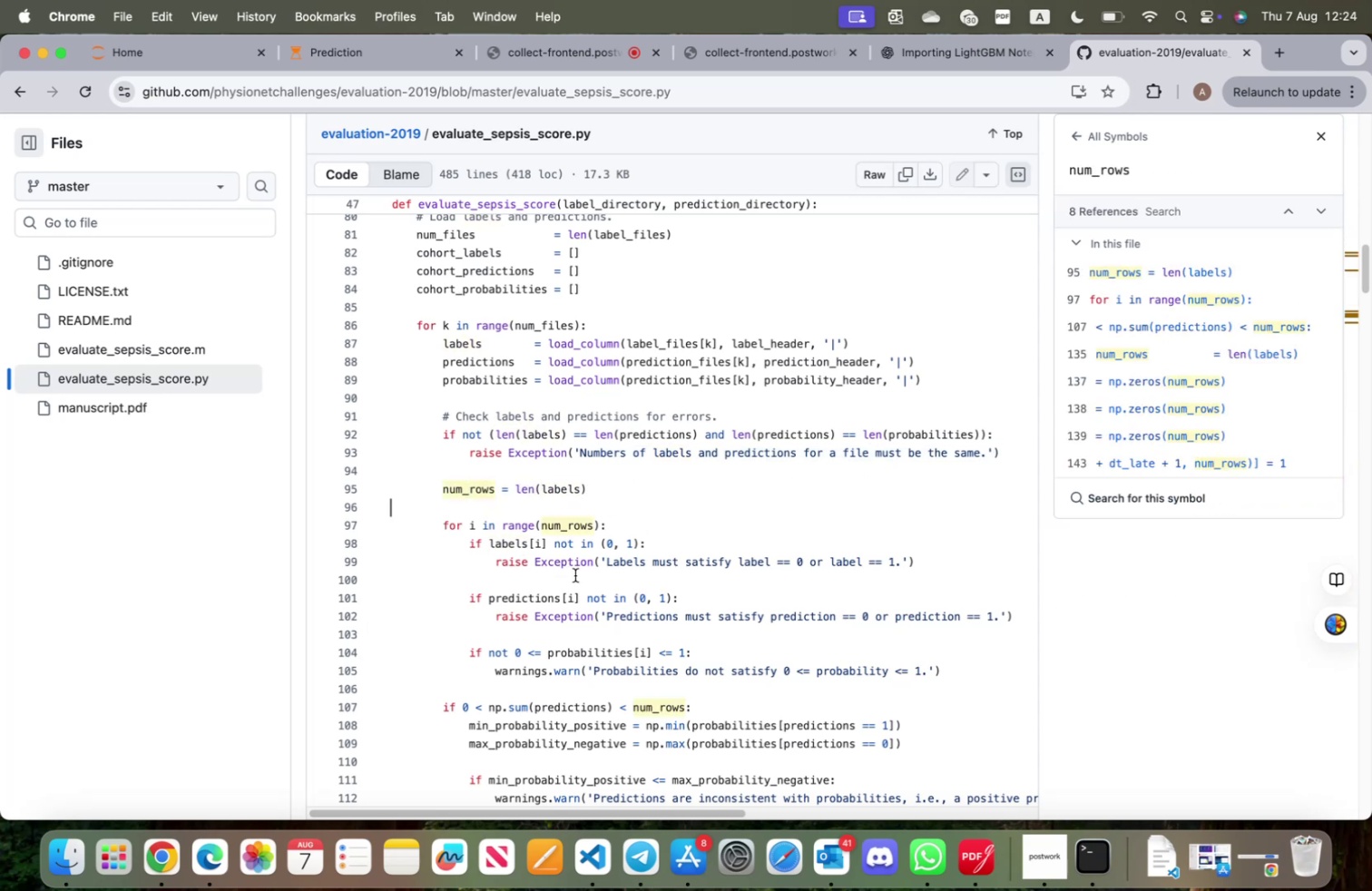 
scroll: coordinate [660, 567], scroll_direction: down, amount: 47.0
 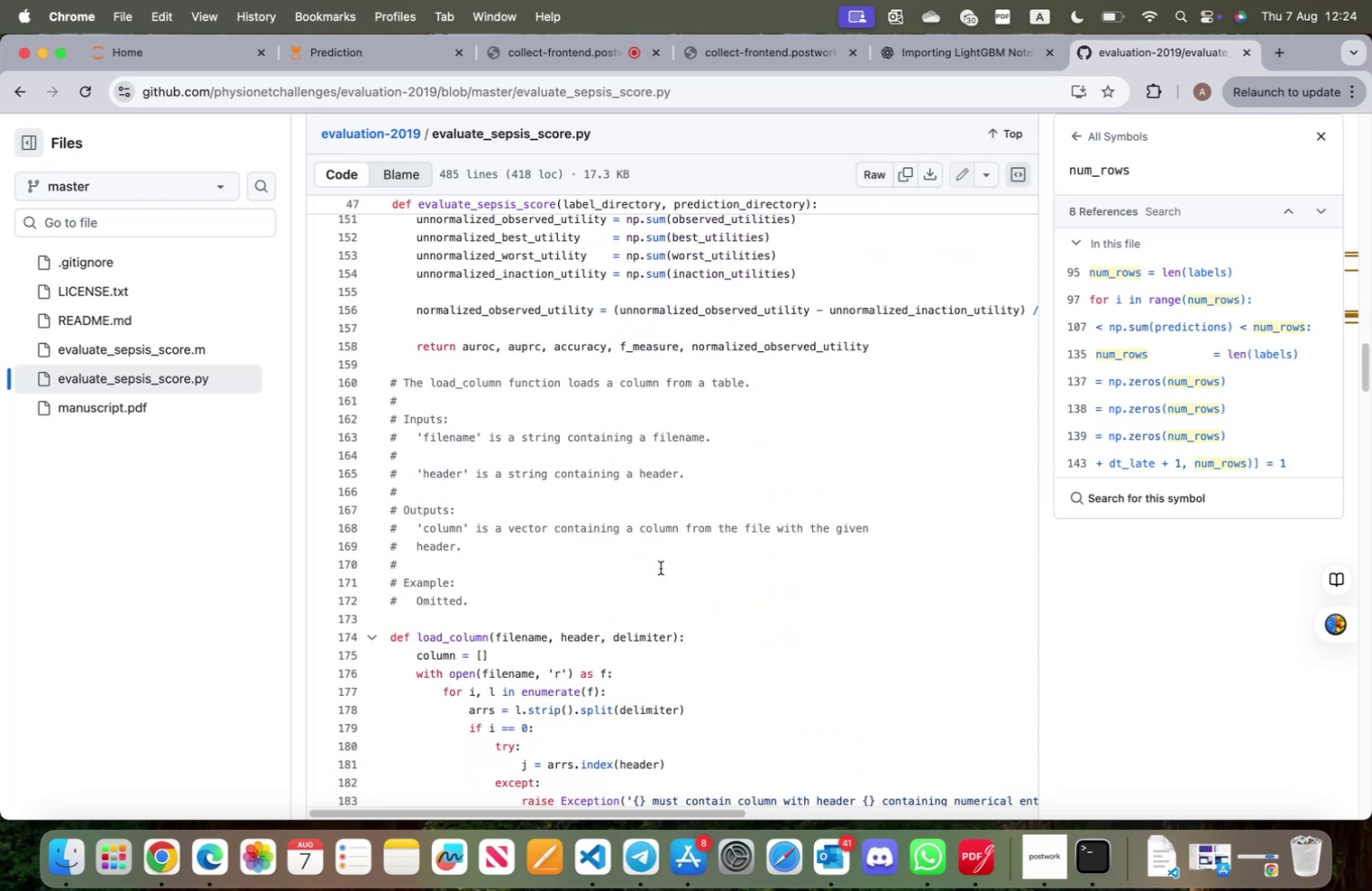 
scroll: coordinate [661, 569], scroll_direction: down, amount: 181.0
 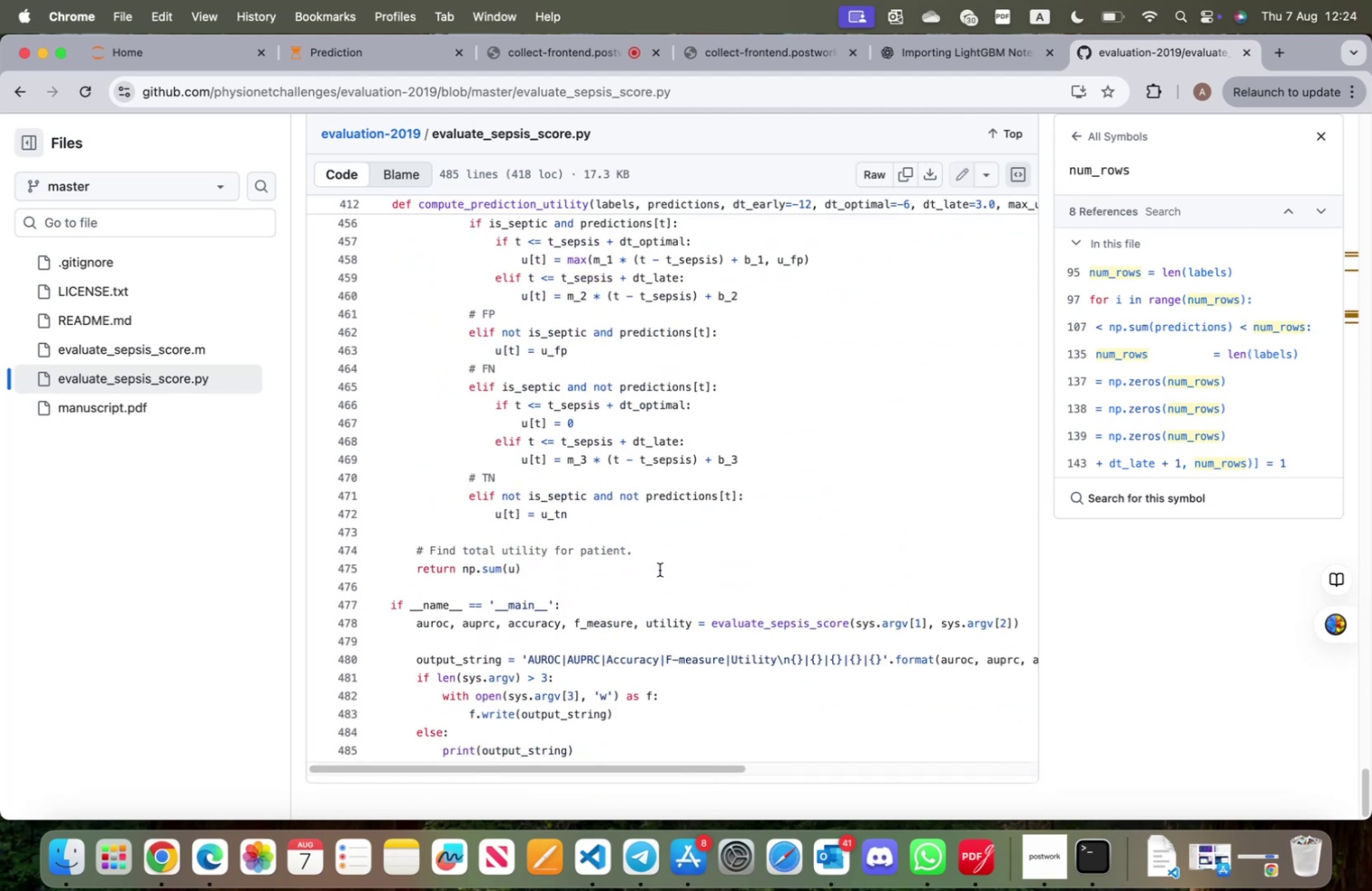 
scroll: coordinate [661, 562], scroll_direction: up, amount: 244.0
 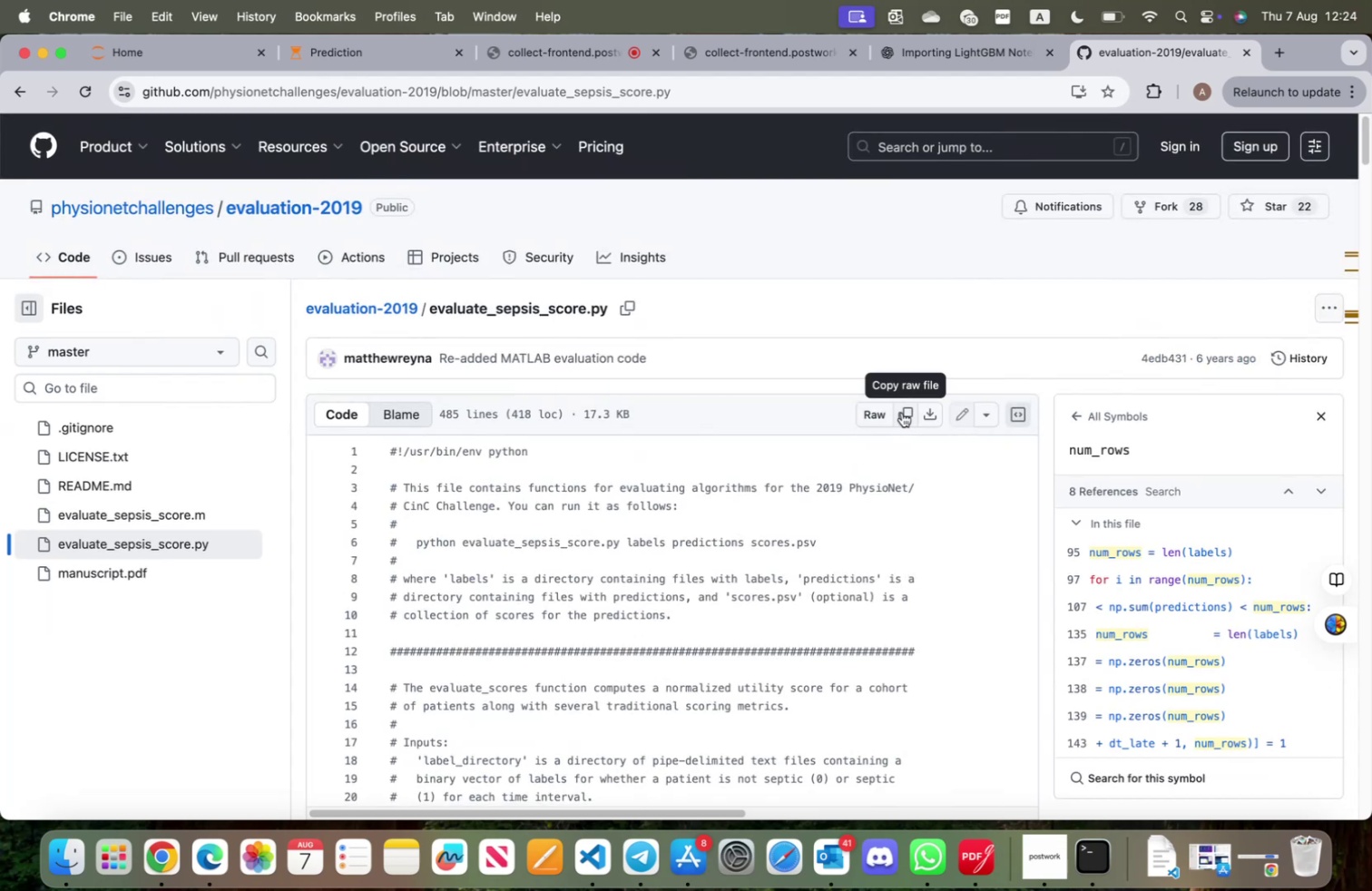 
left_click([902, 412])
 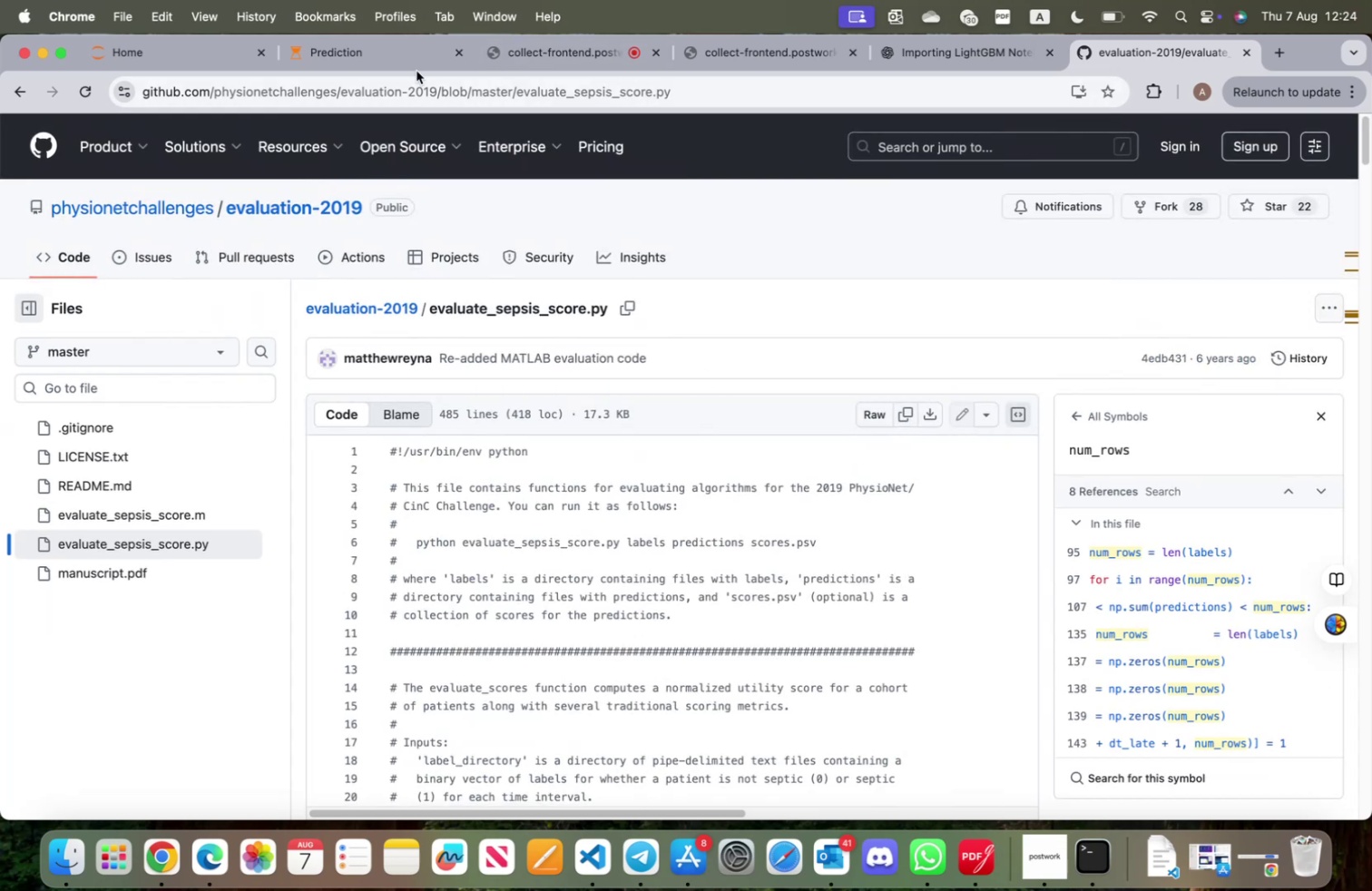 
left_click([367, 64])
 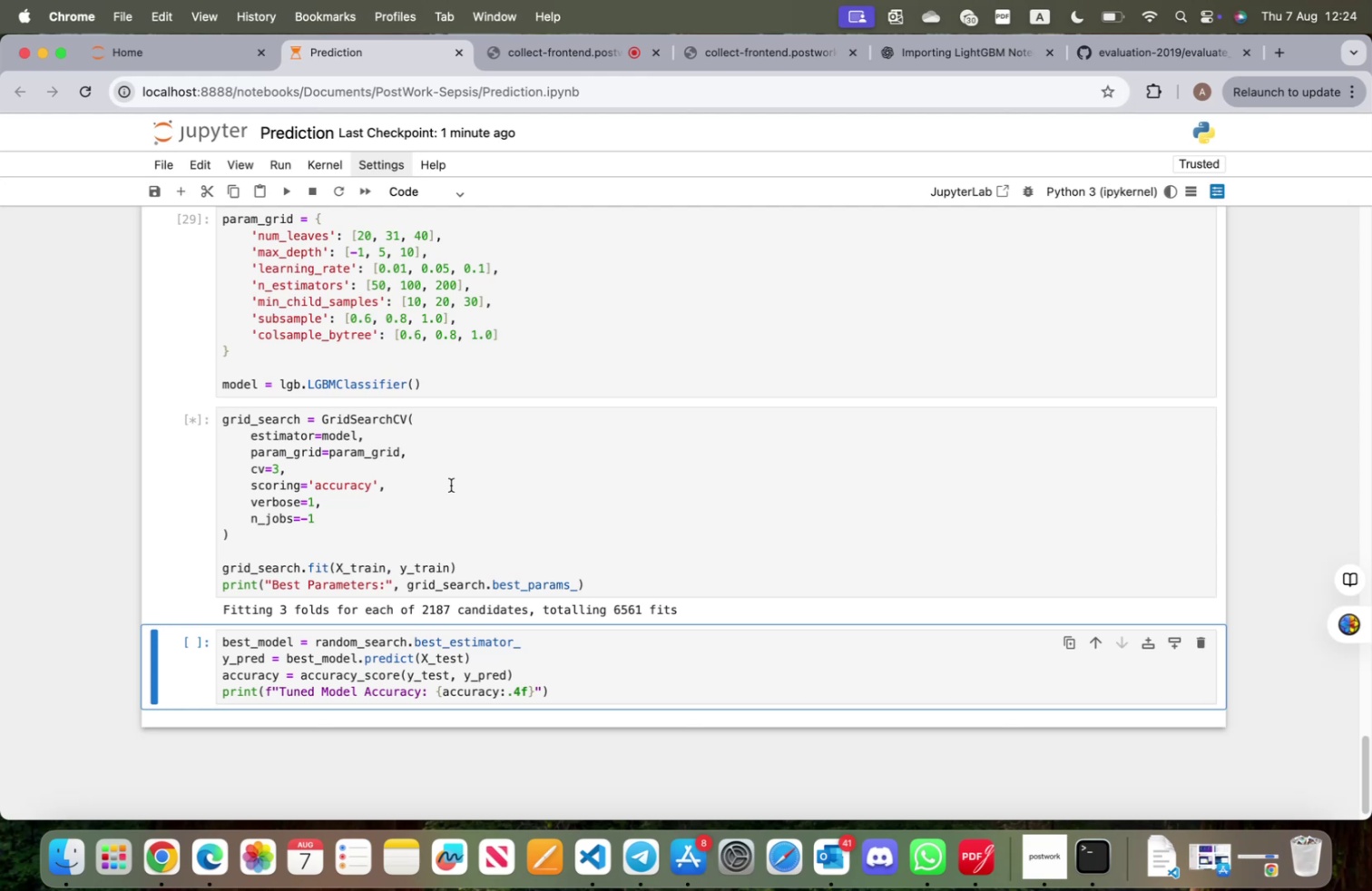 
wait(7.16)
 